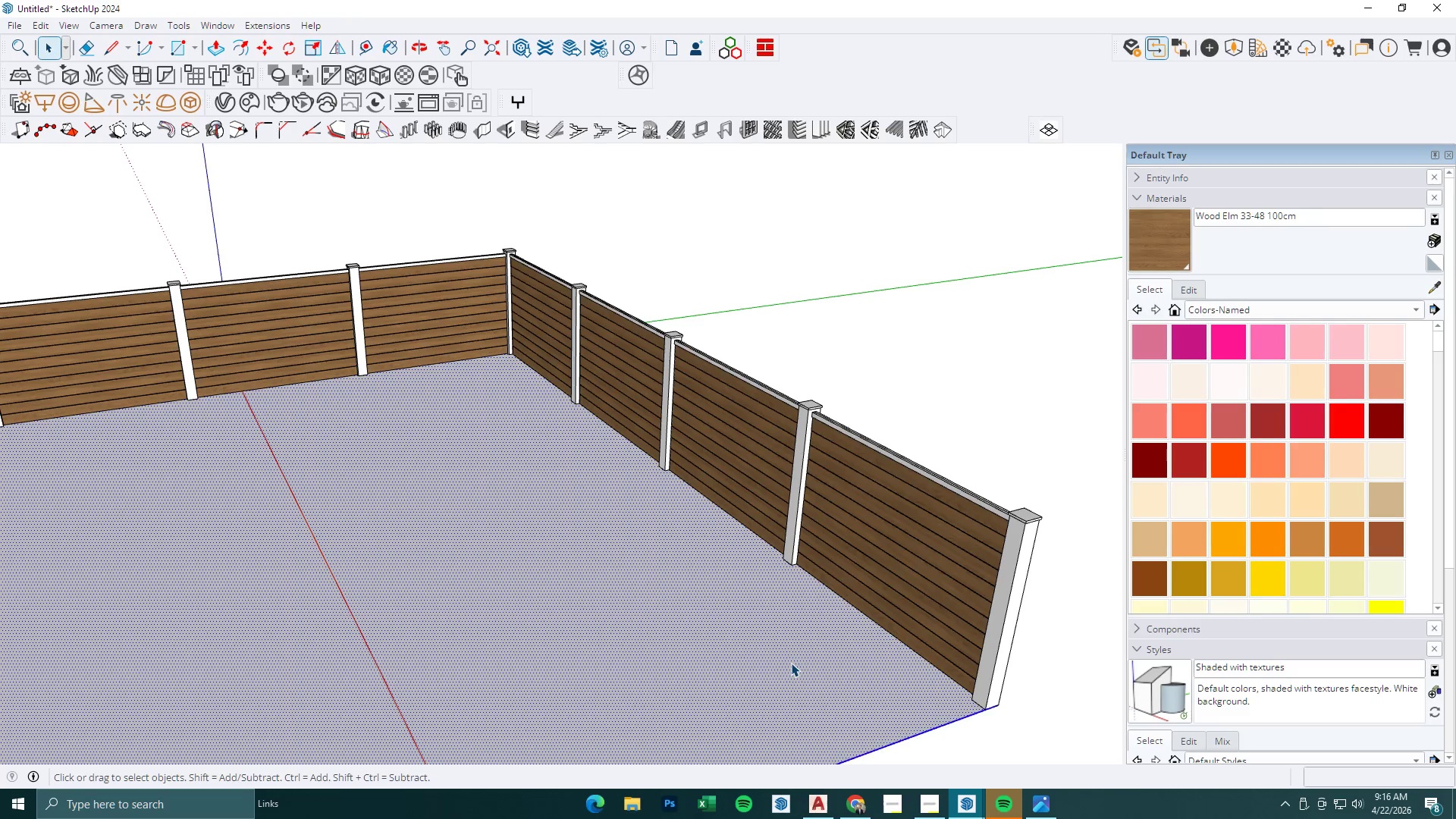 
right_click([791, 663])
 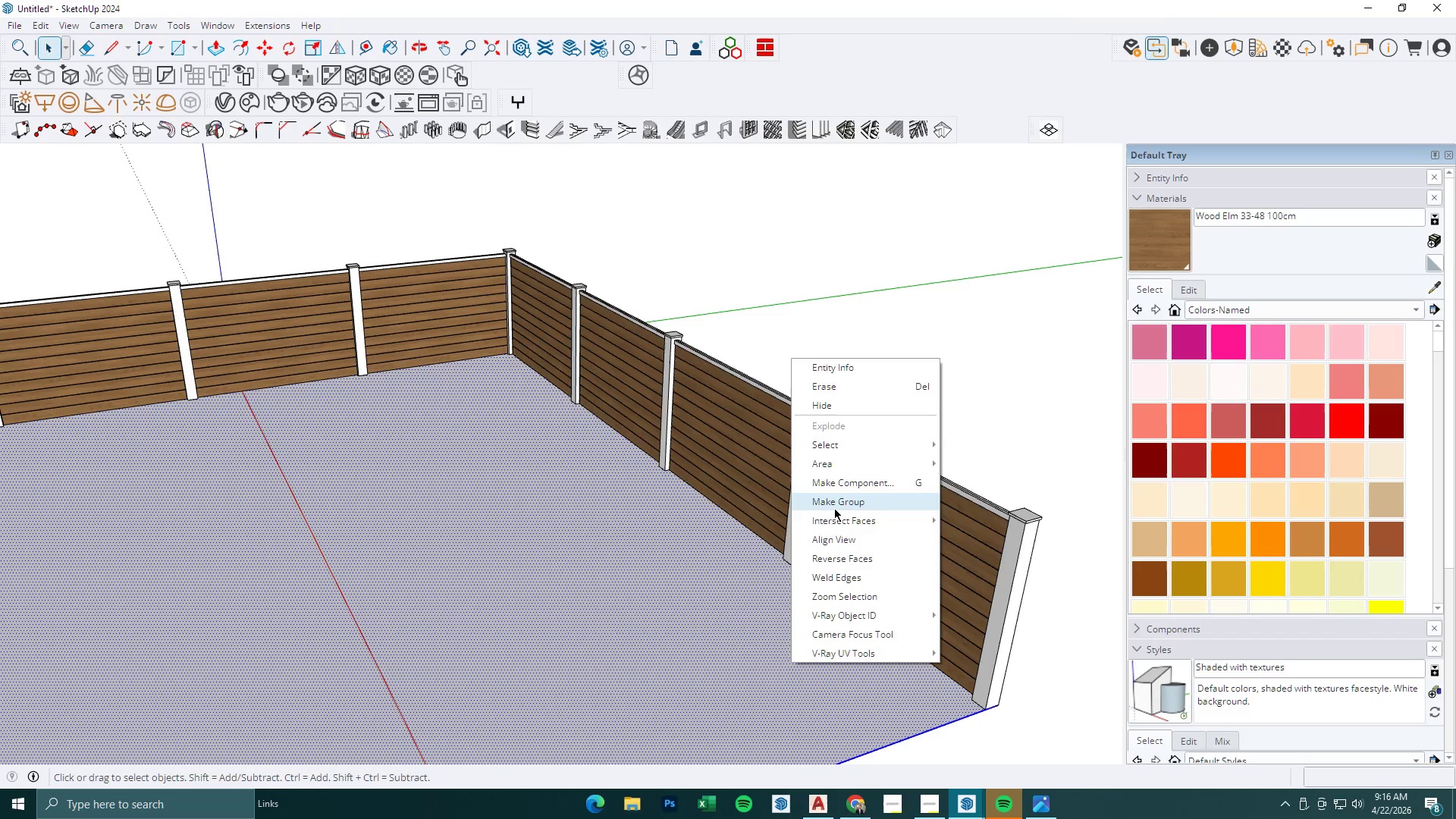 
left_click([837, 499])
 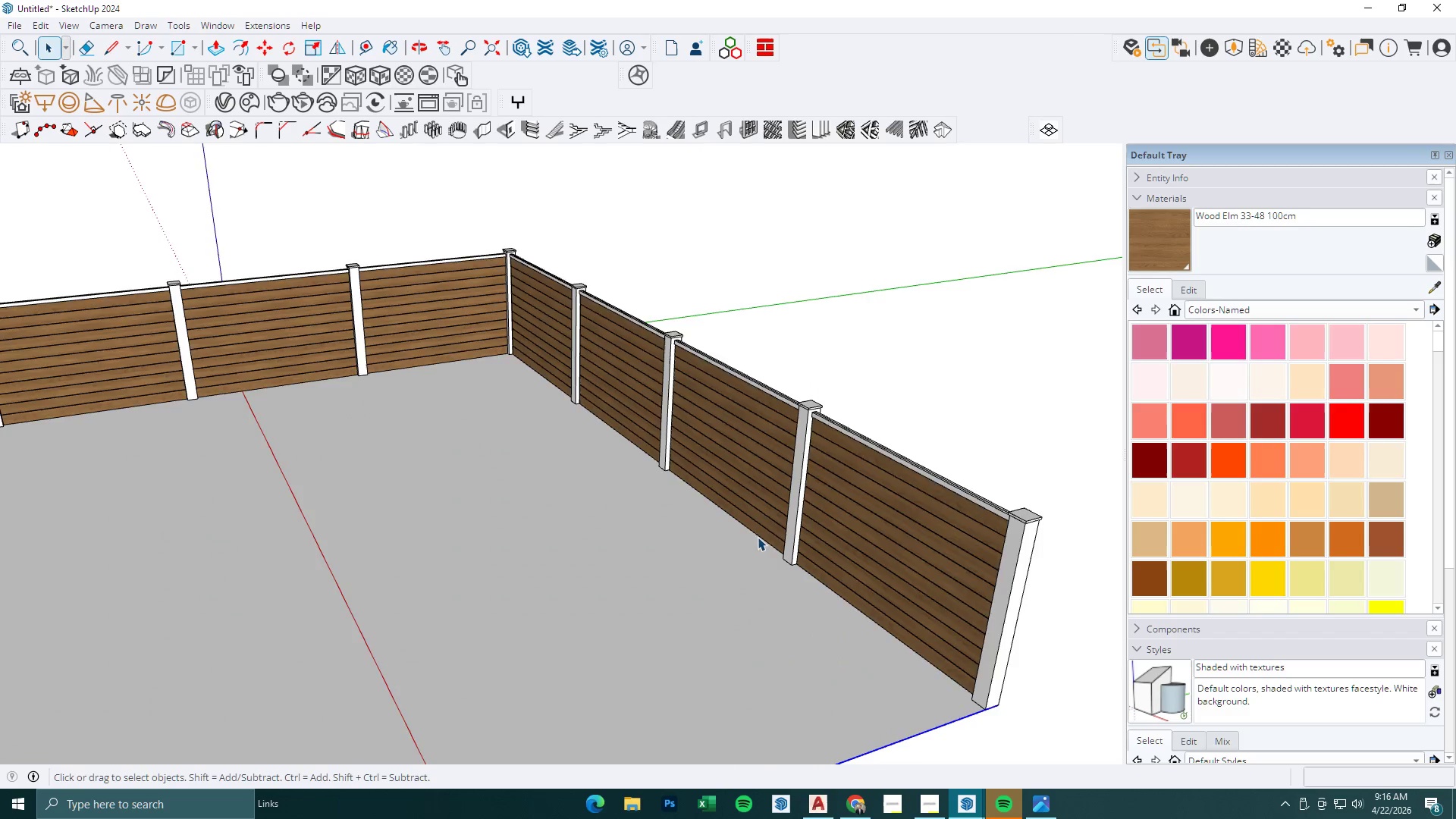 
key(Space)
 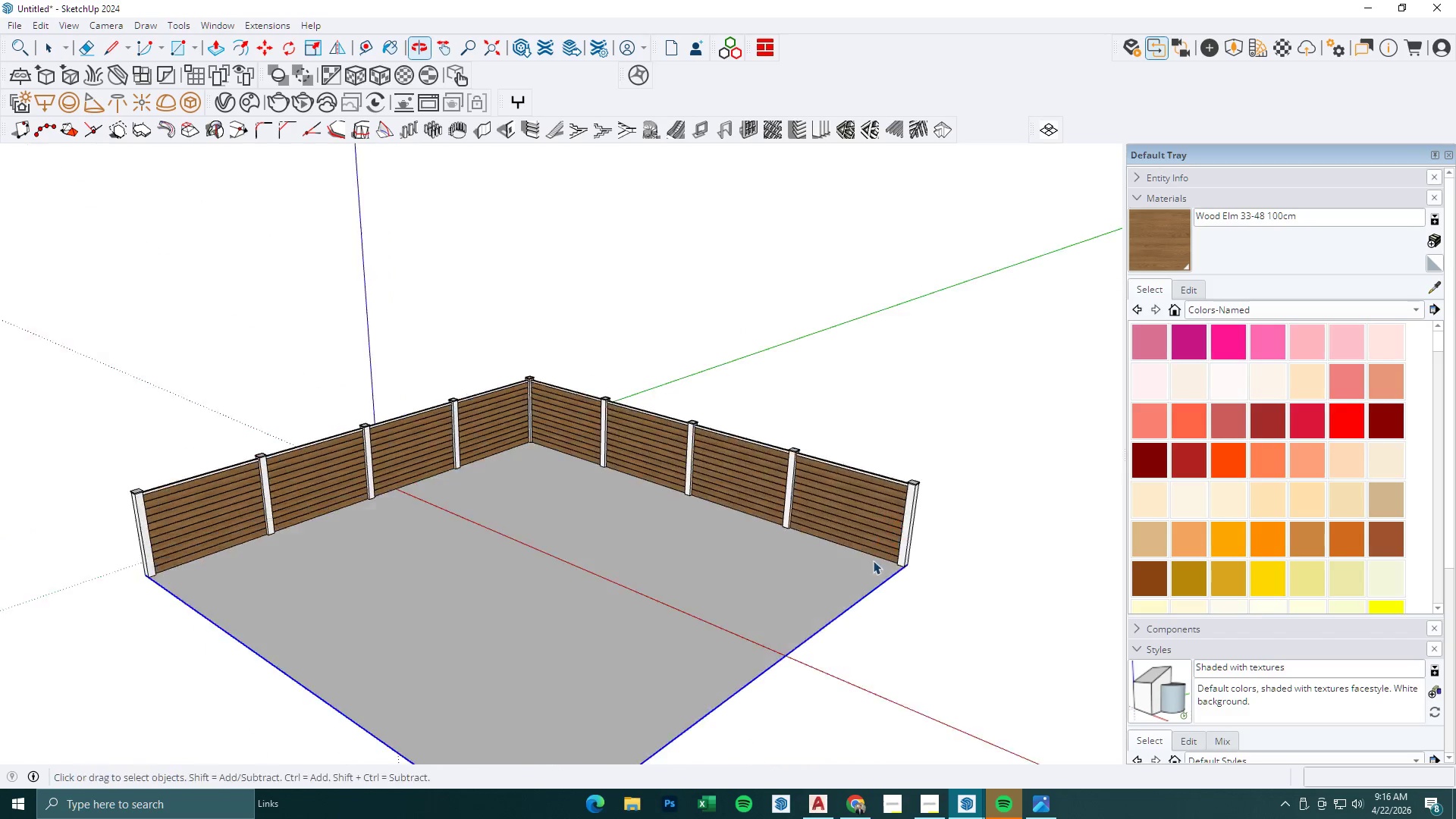 
key(Escape)
 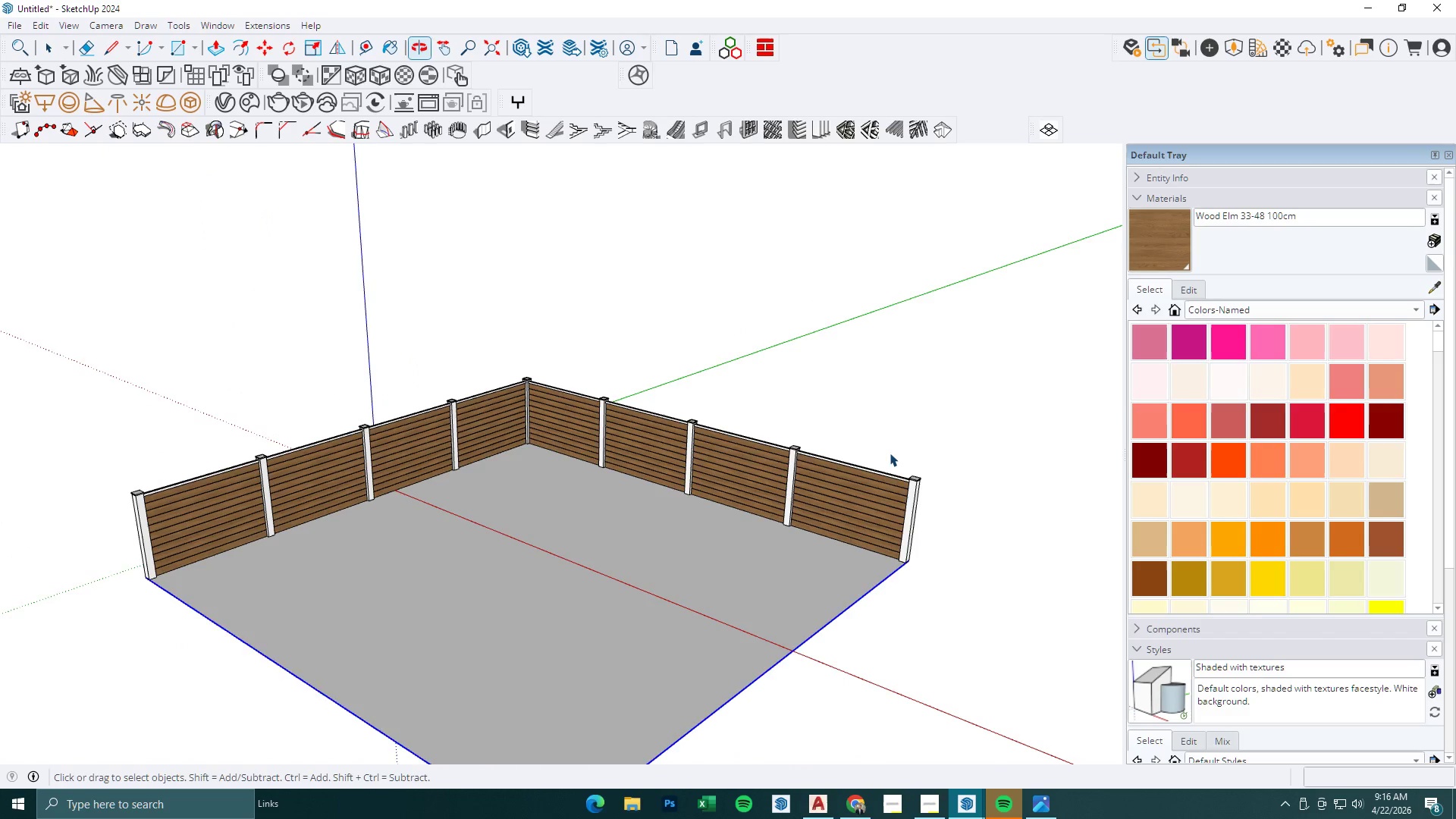 
left_click([890, 452])
 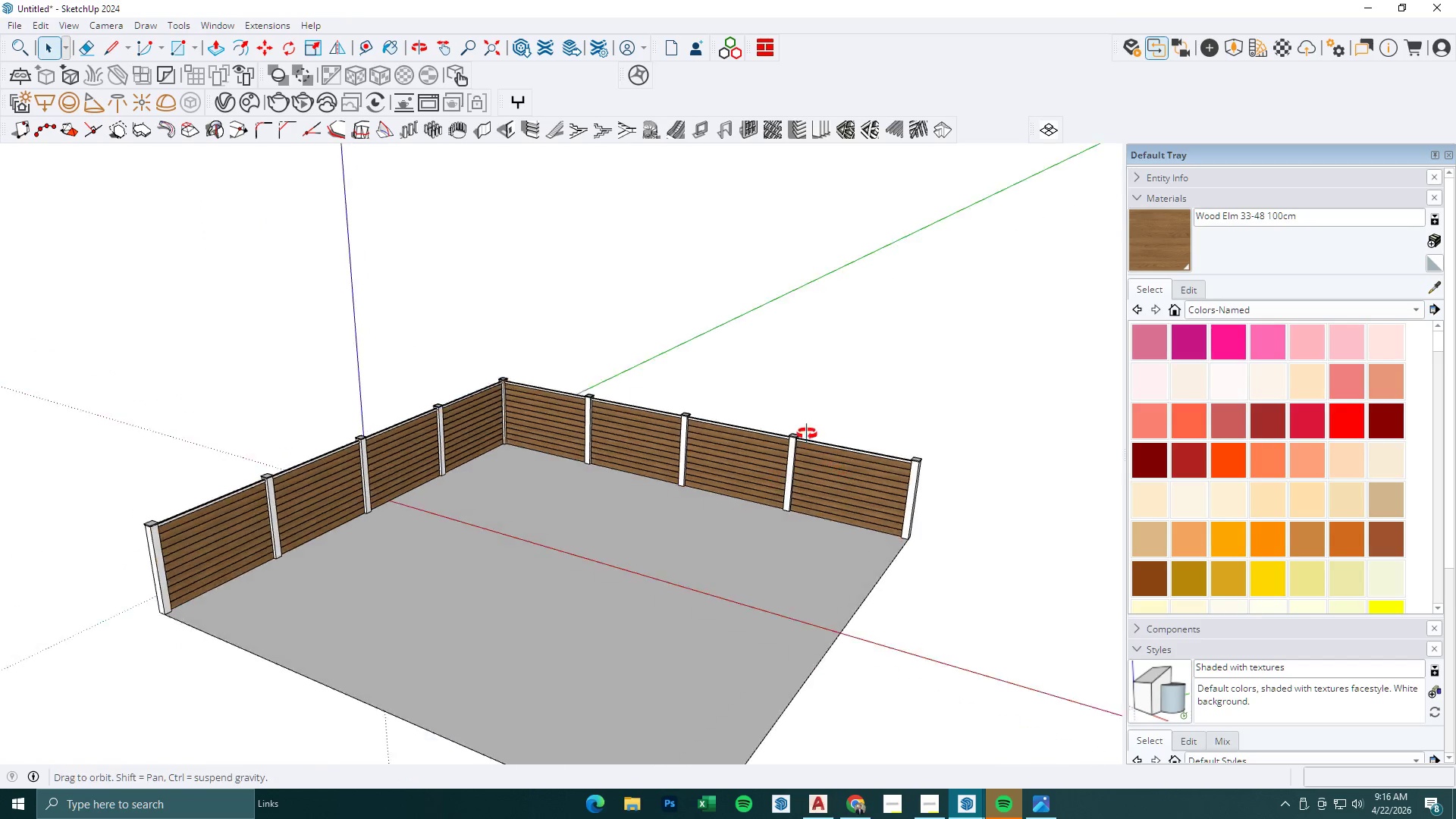 
scroll: coordinate [707, 588], scroll_direction: down, amount: 7.0
 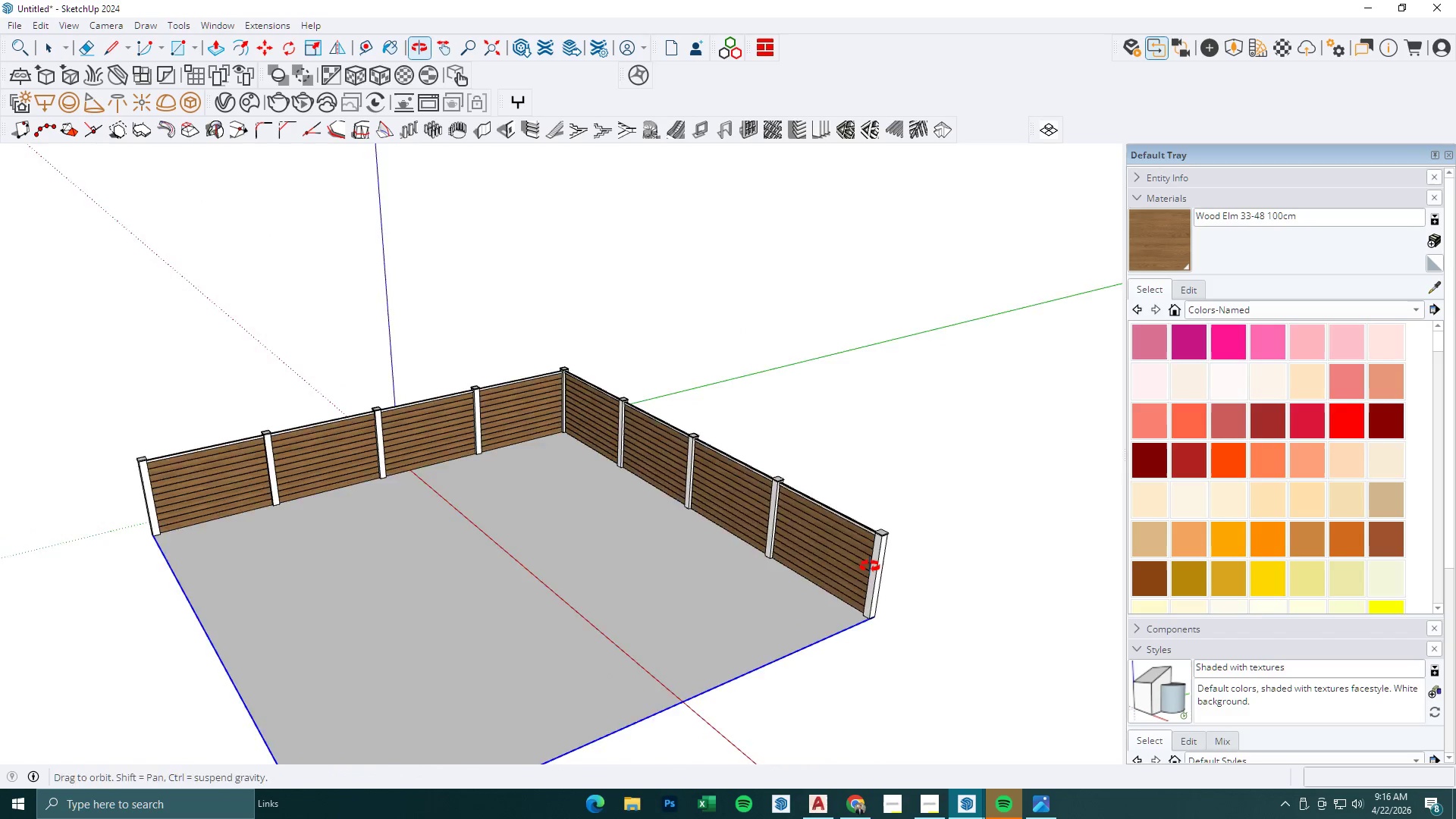 
scroll: coordinate [436, 438], scroll_direction: up, amount: 10.0
 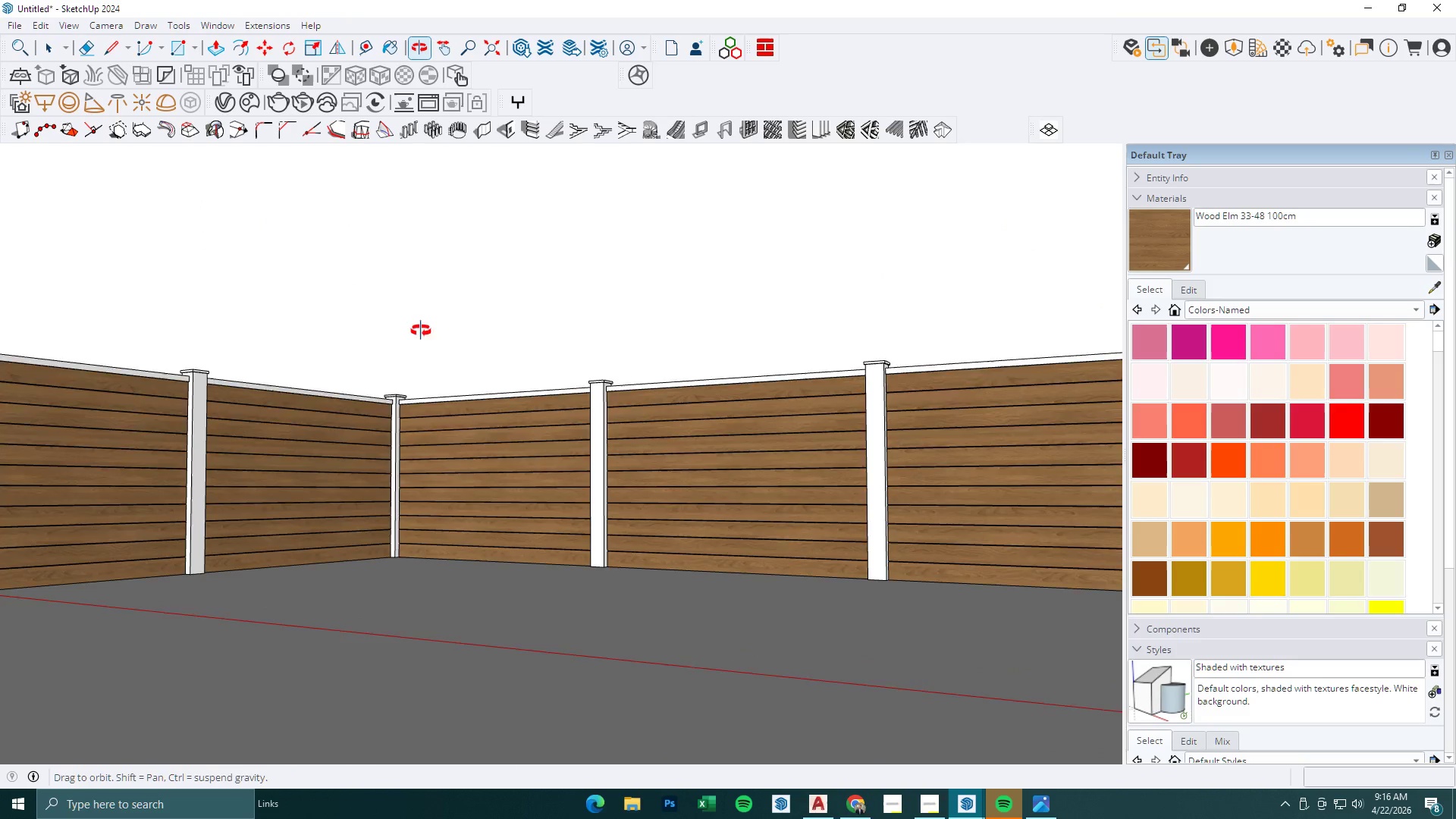 
key(Space)
 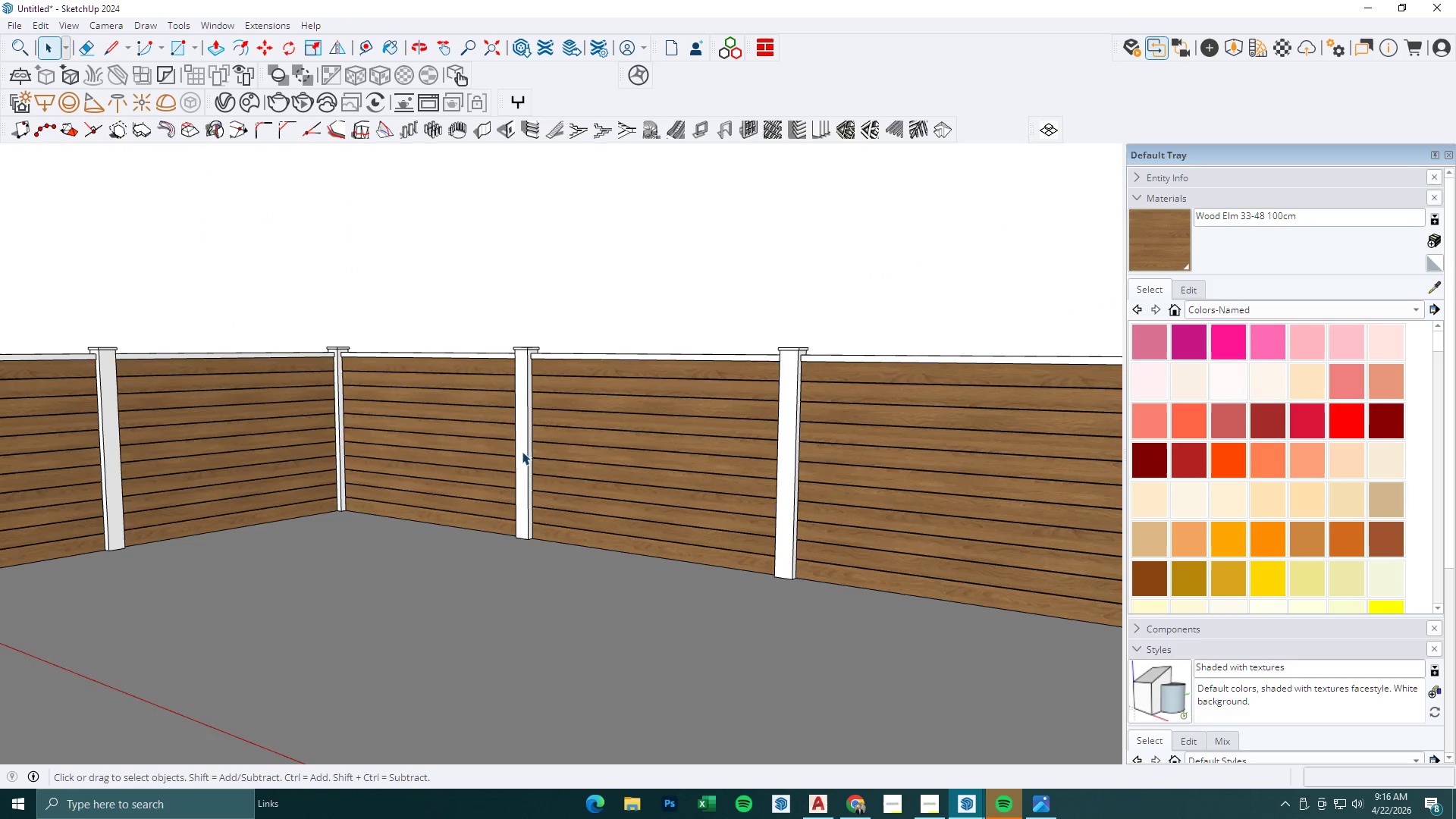 
left_click([526, 449])
 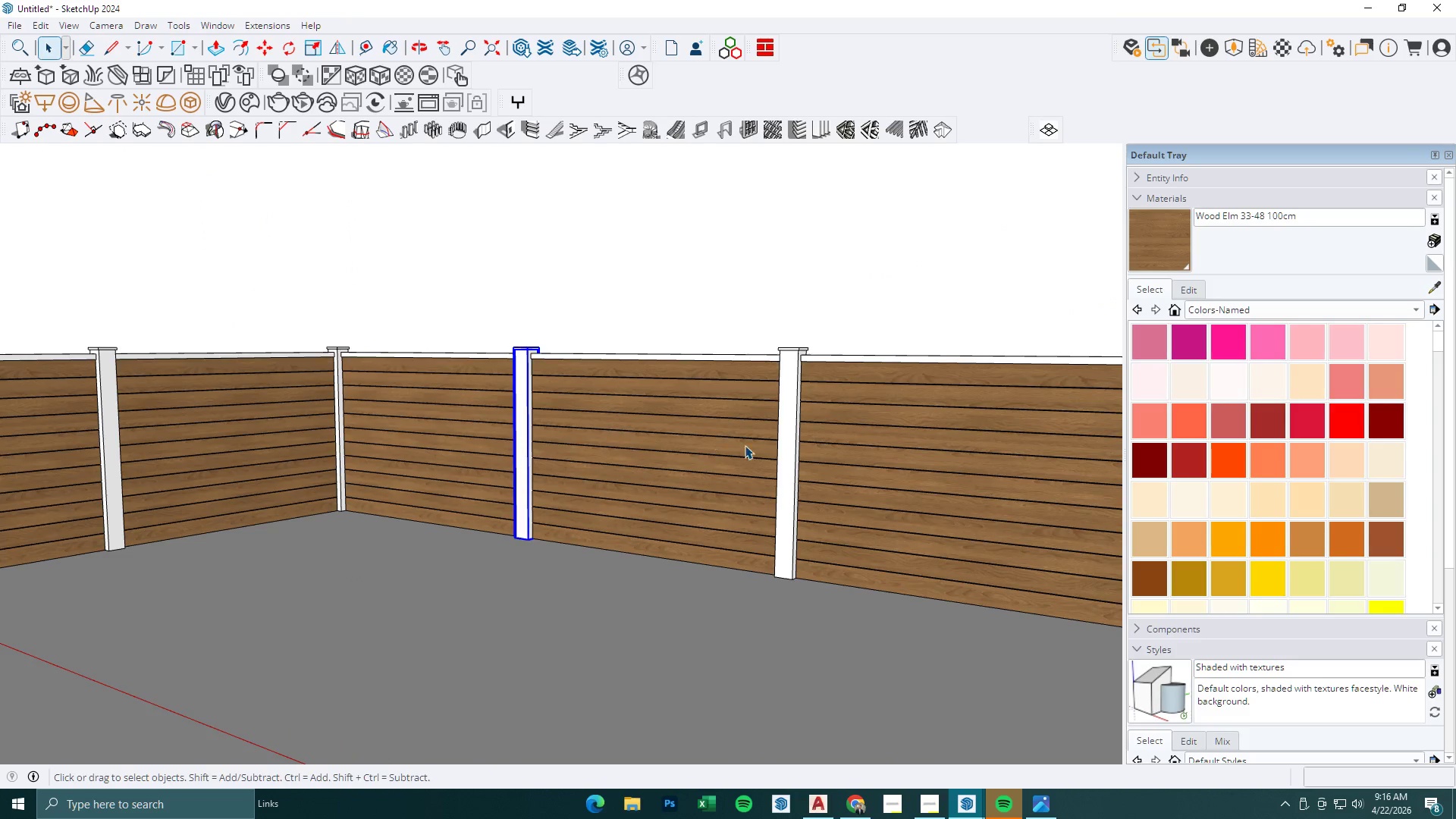 
scroll: coordinate [519, 451], scroll_direction: none, amount: 0.0
 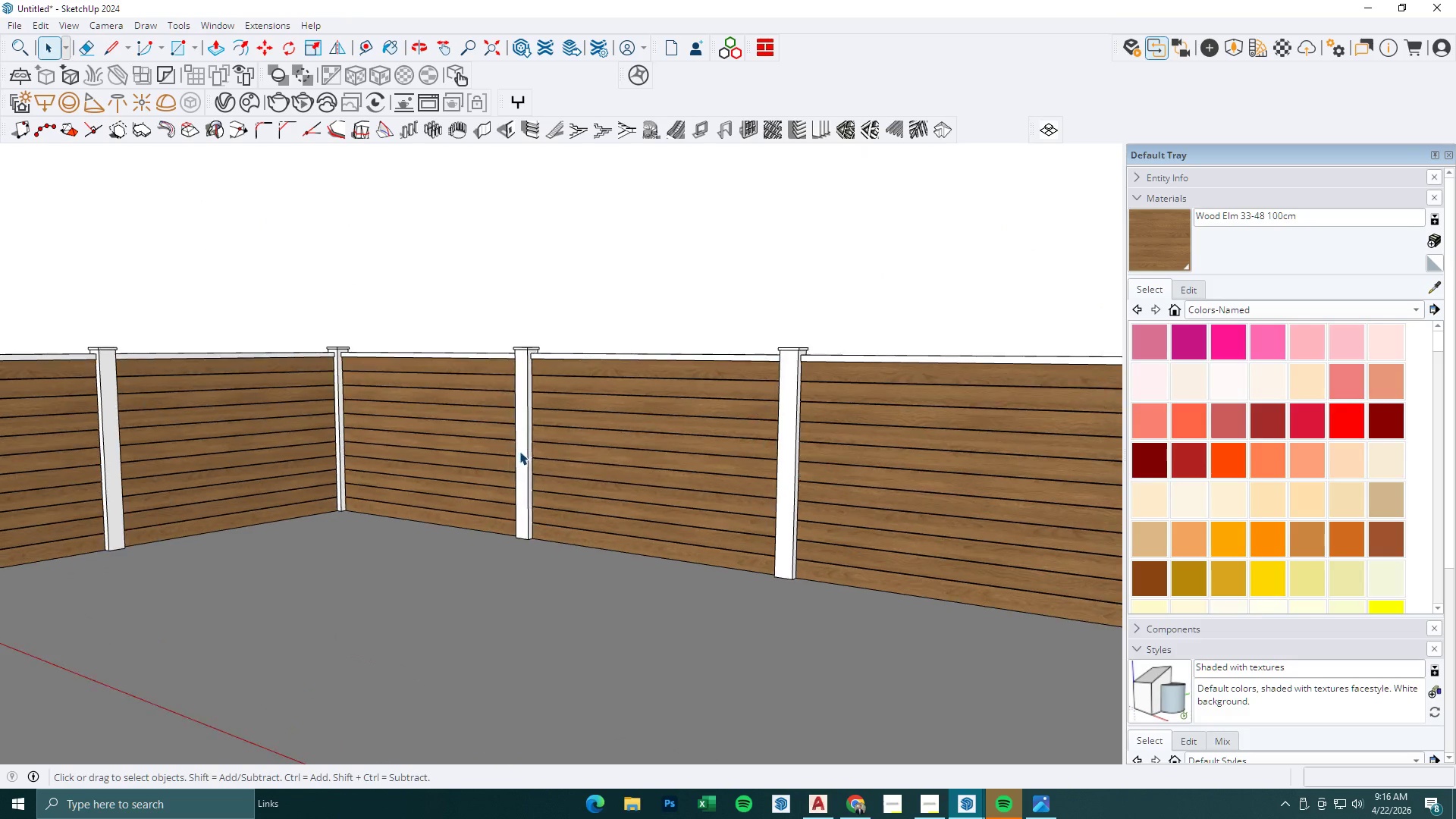 
hold_key(key=ControlLeft, duration=0.34)
left_click([786, 457])
 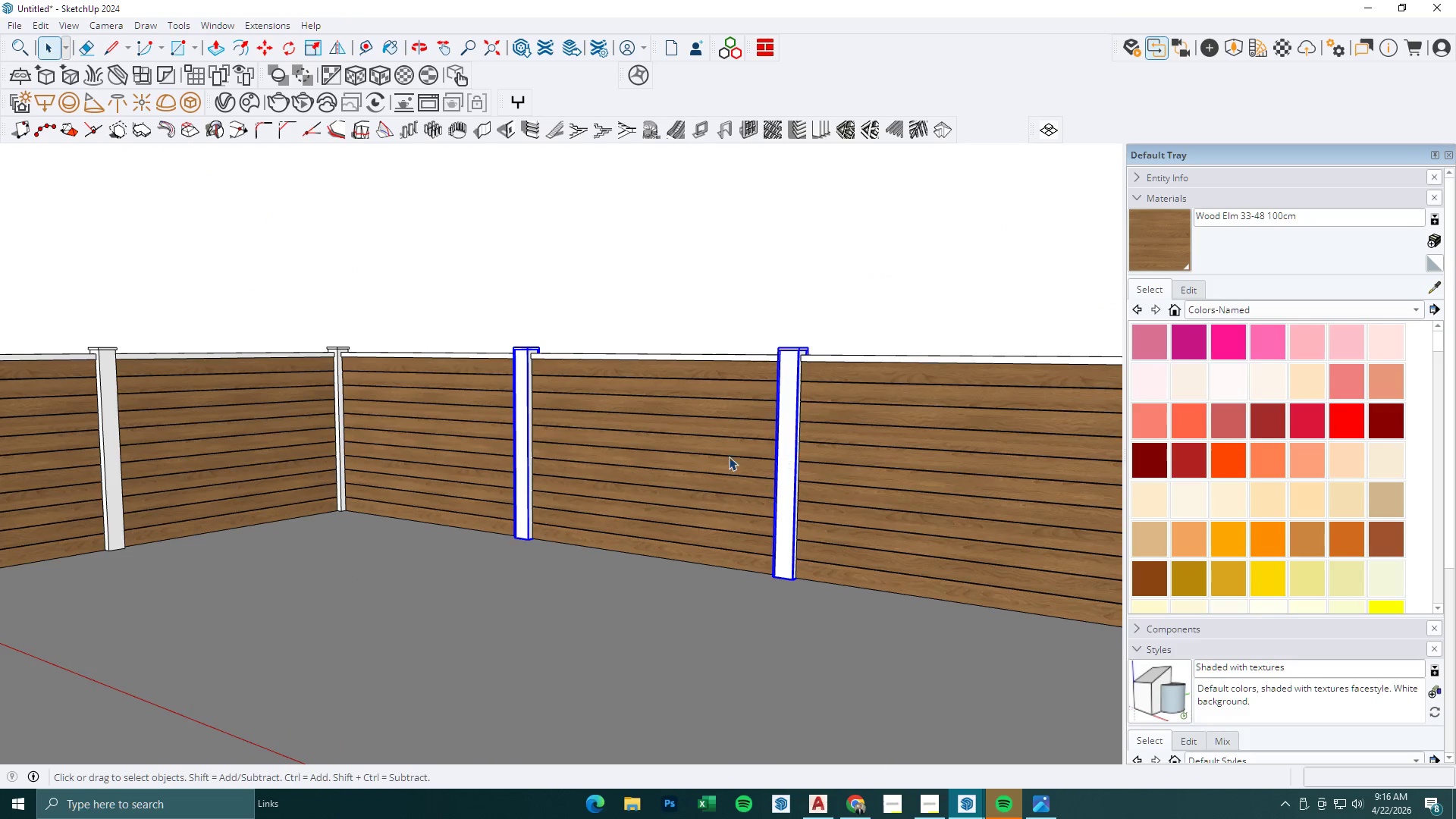 
scroll: coordinate [614, 481], scroll_direction: down, amount: 3.0
 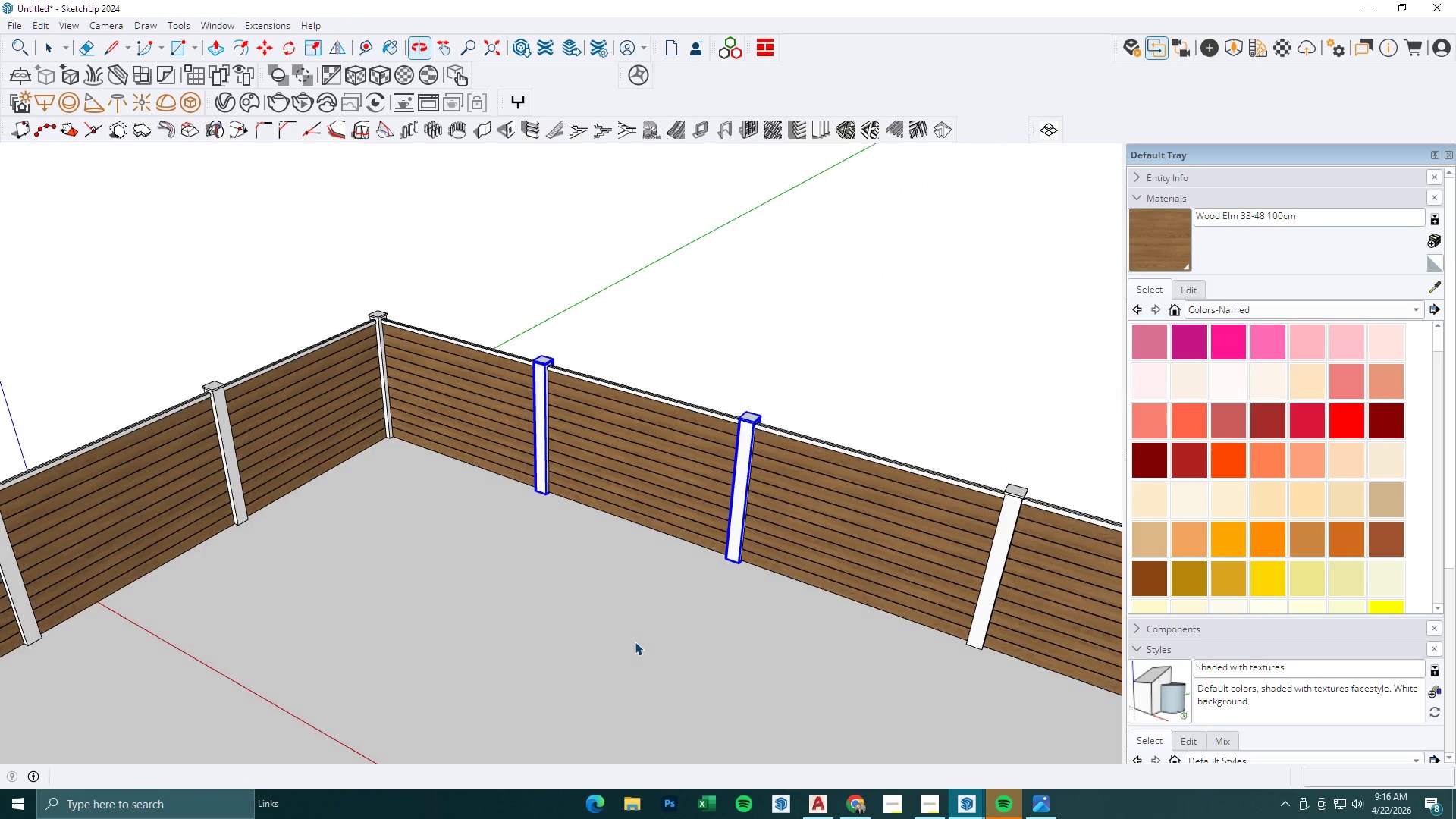 
key(M)
 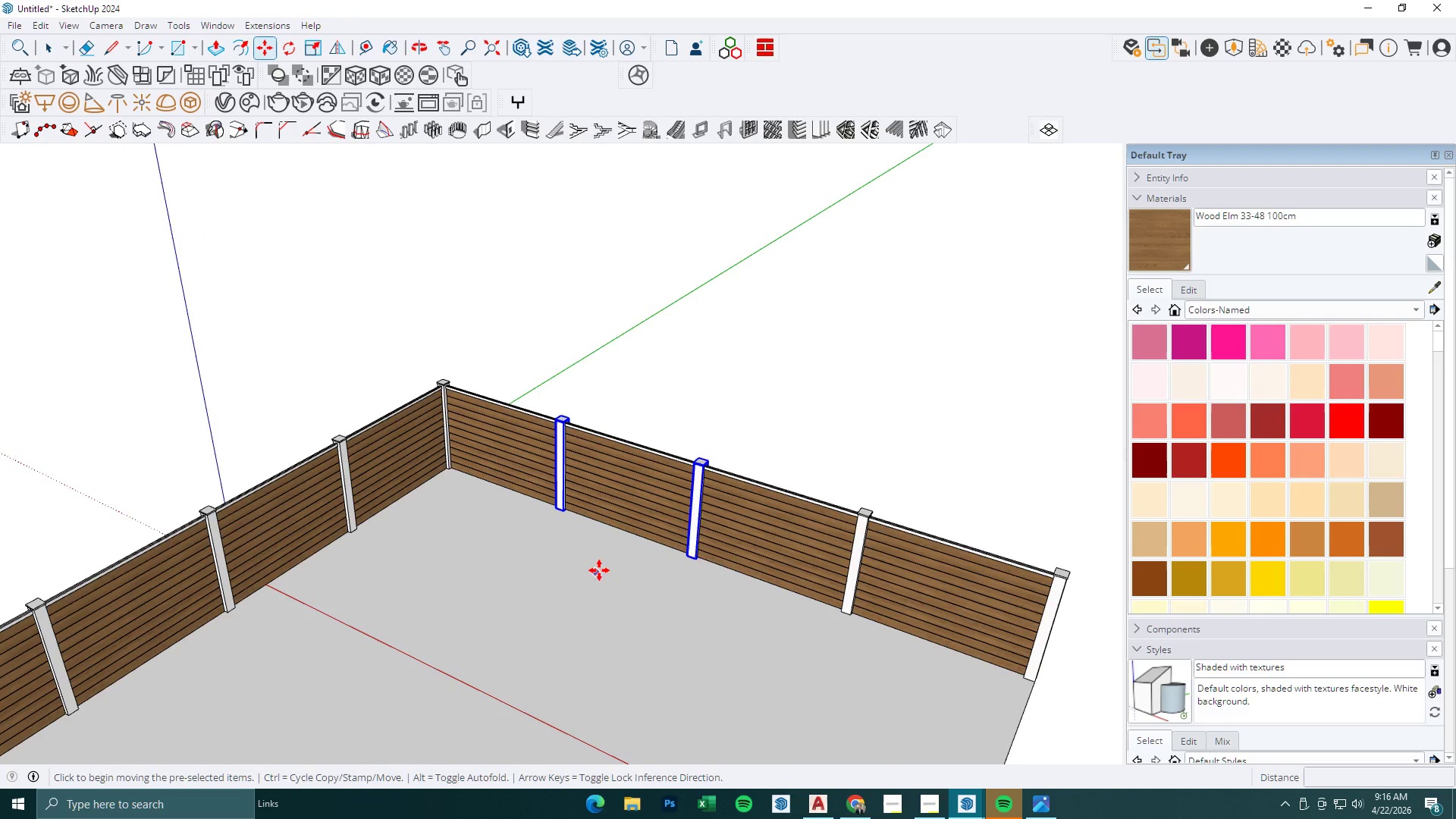 
left_click([602, 568])
 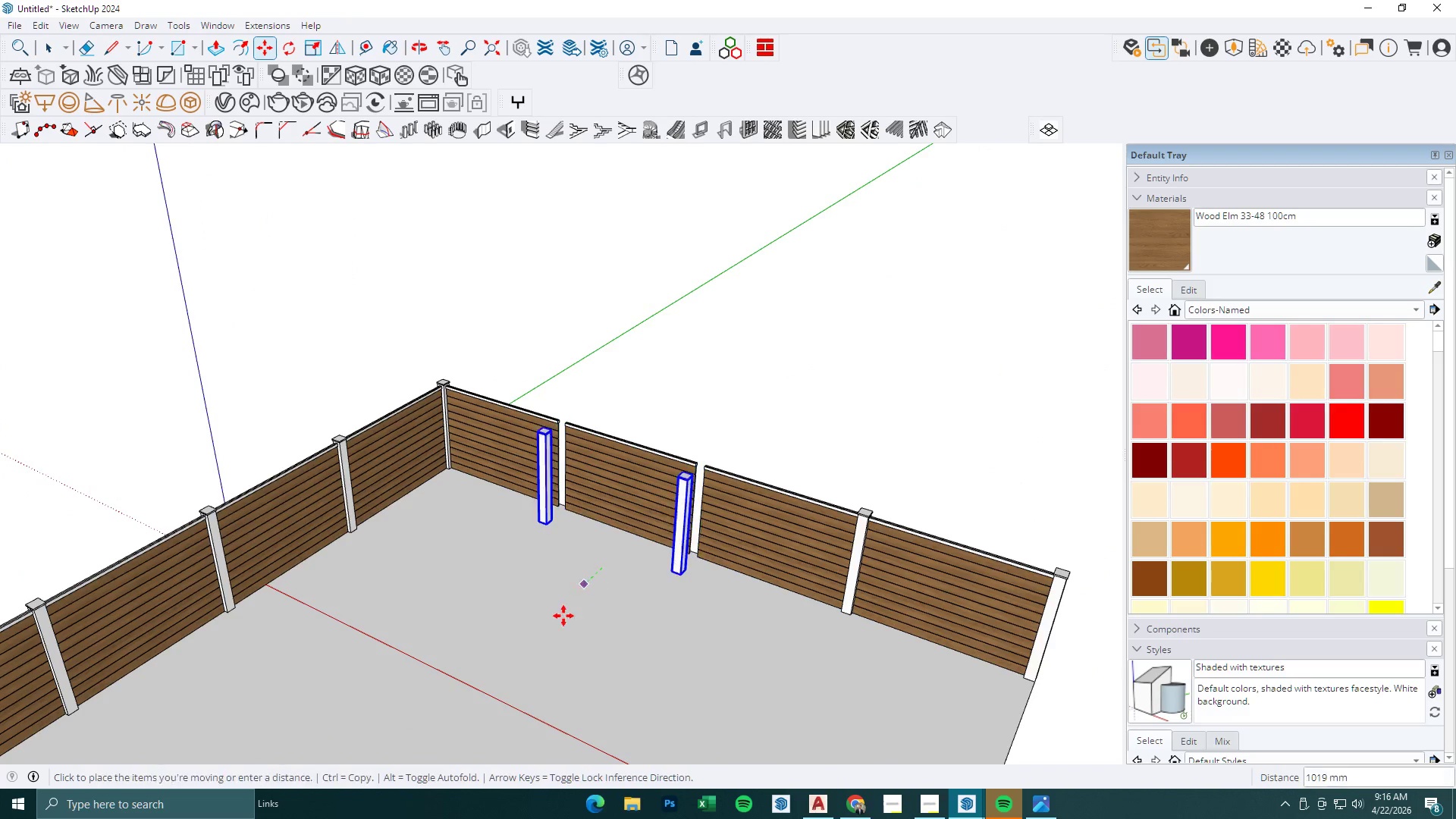 
scroll: coordinate [604, 550], scroll_direction: down, amount: 4.0
 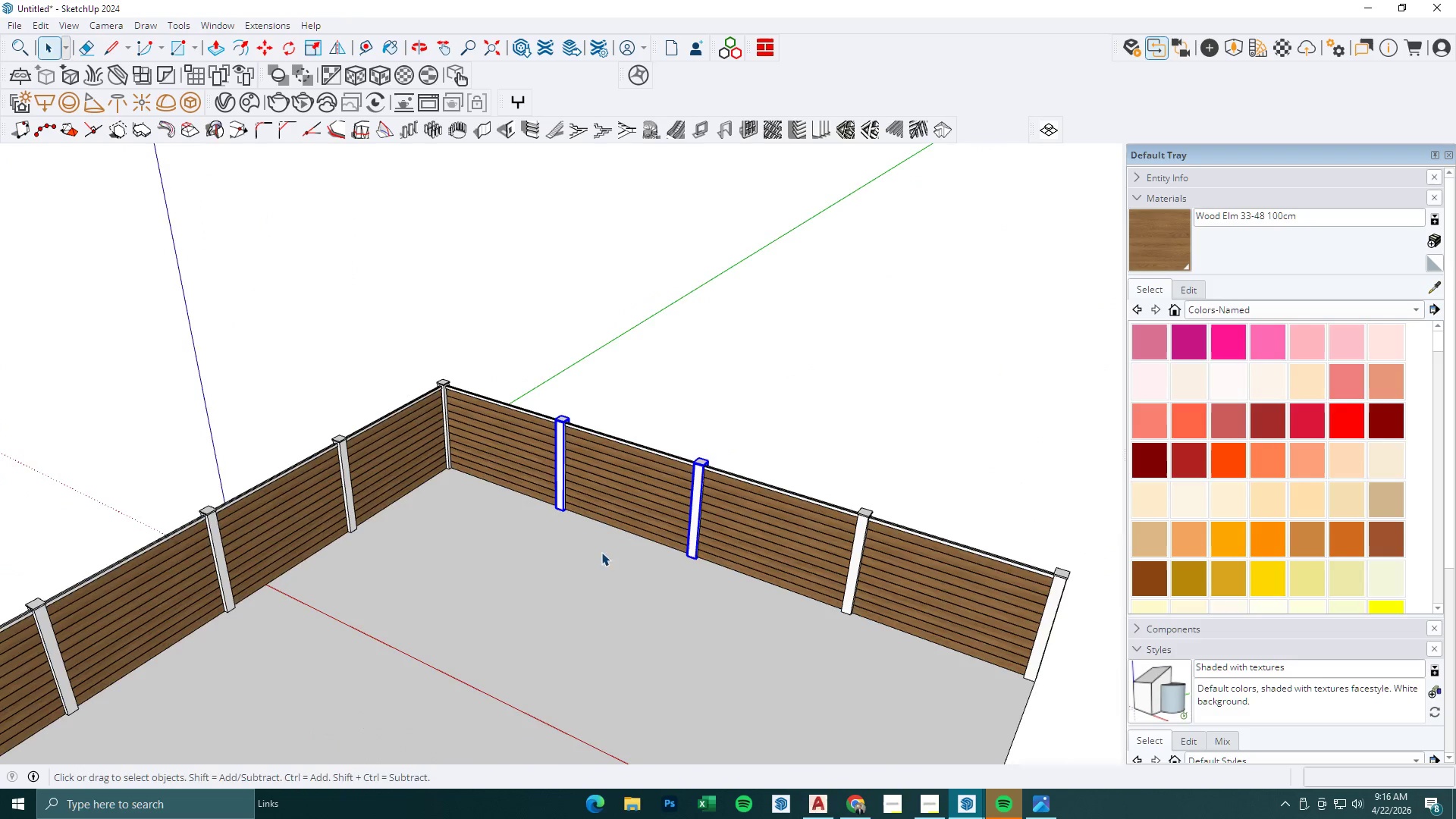 
key(Control+ControlLeft)
 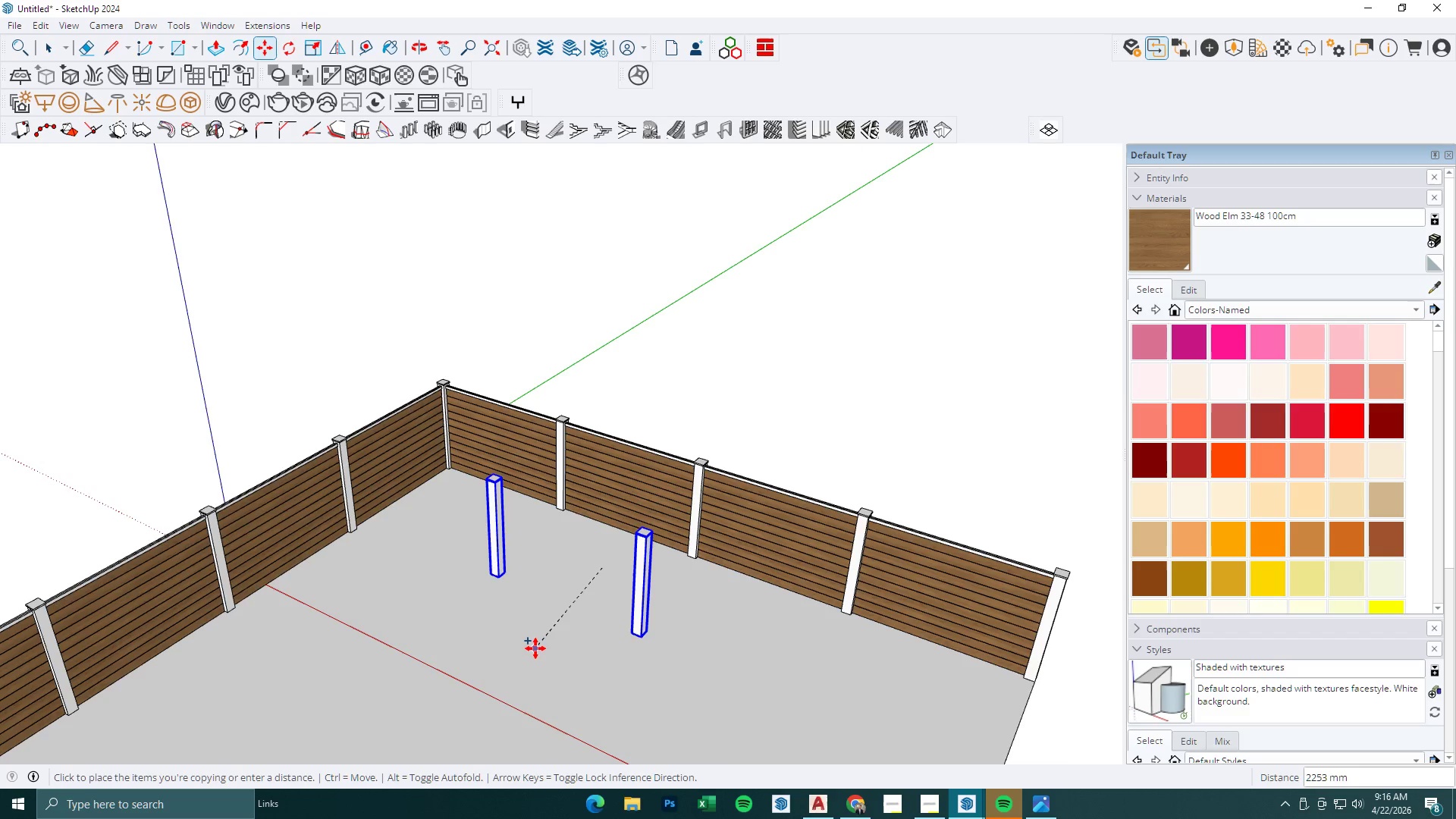 
left_click([535, 640])
 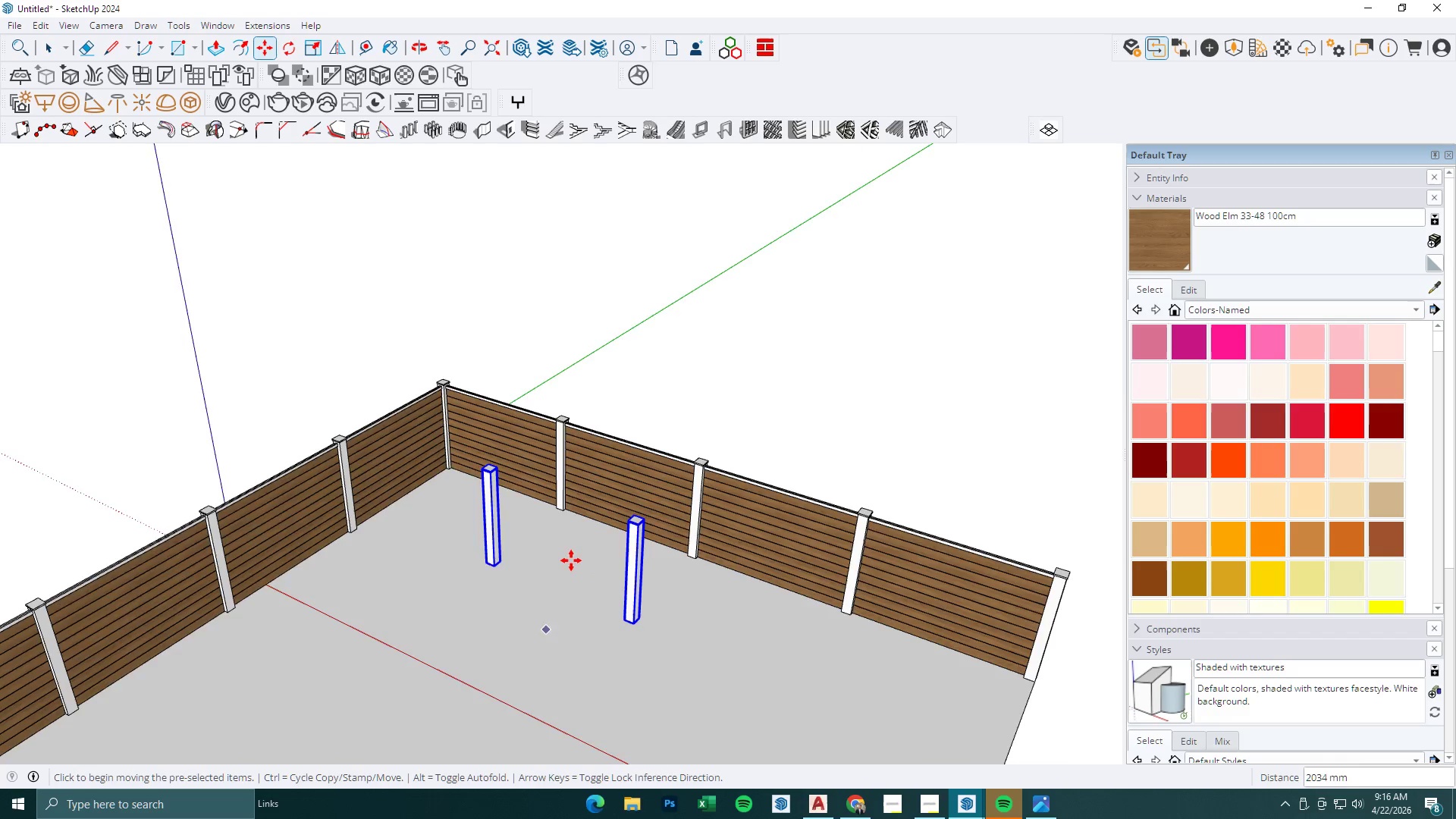 
scroll: coordinate [568, 551], scroll_direction: down, amount: 4.0
 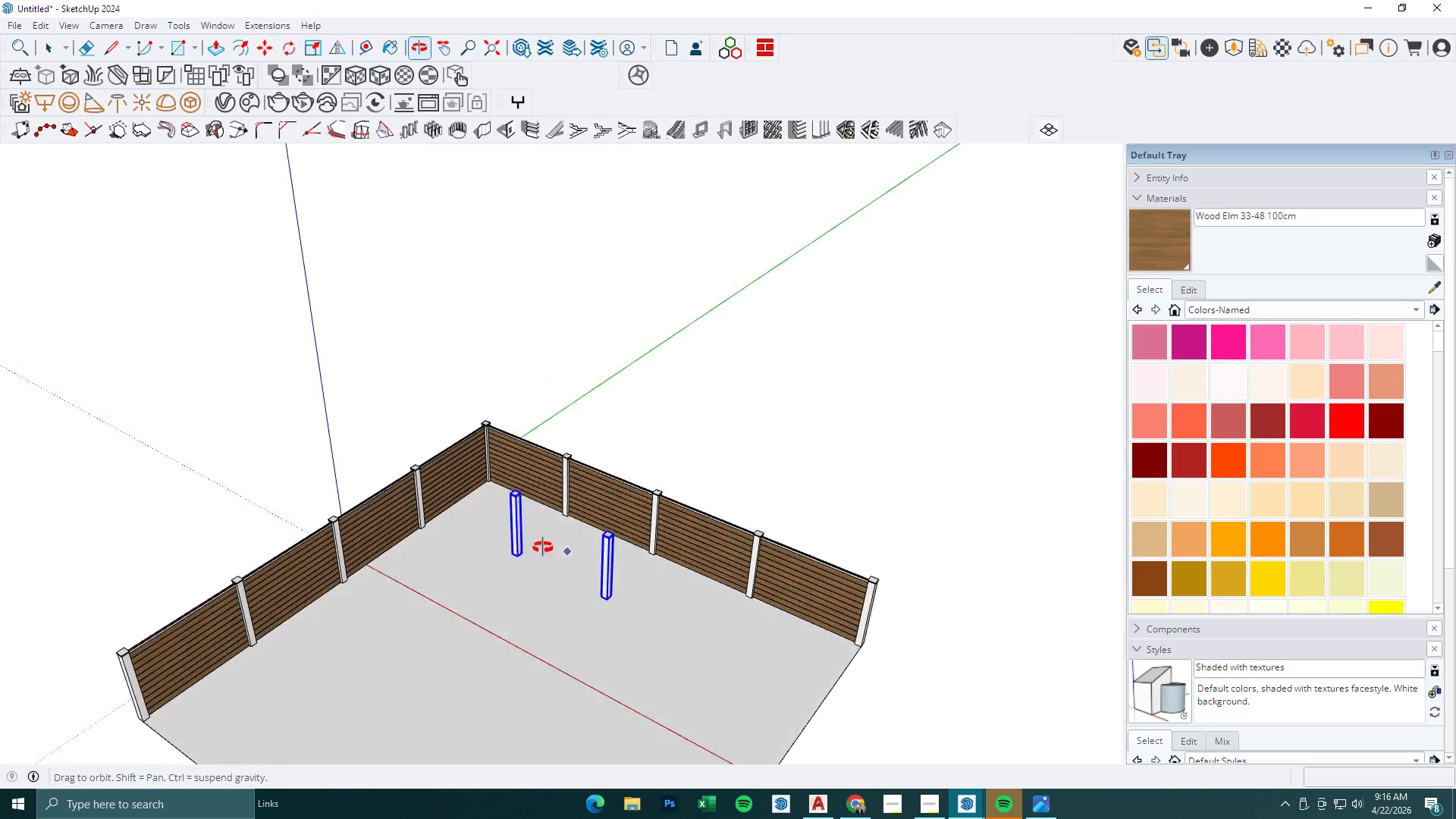 
scroll: coordinate [606, 623], scroll_direction: up, amount: 3.0
 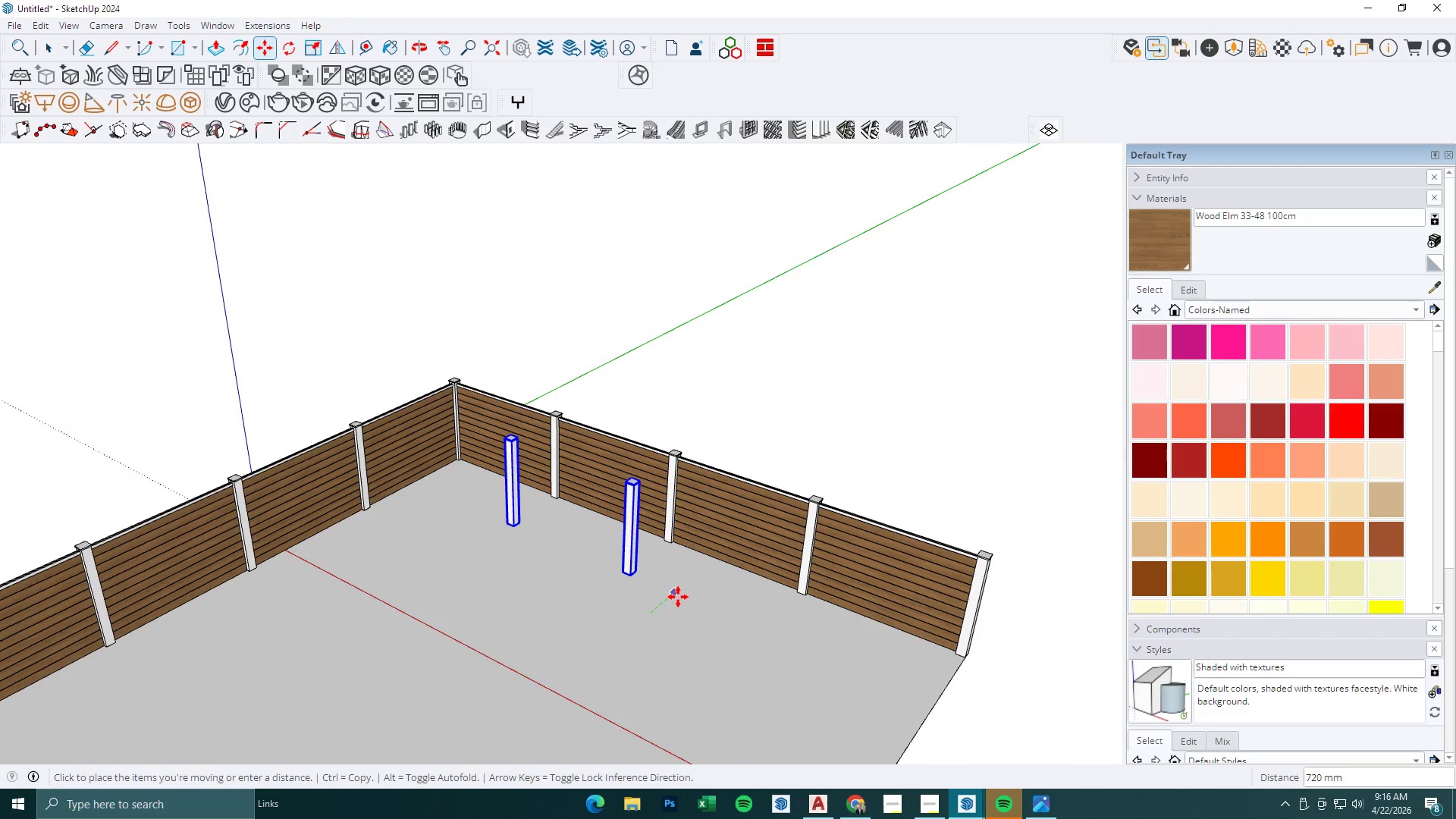 
wait(7.09)
 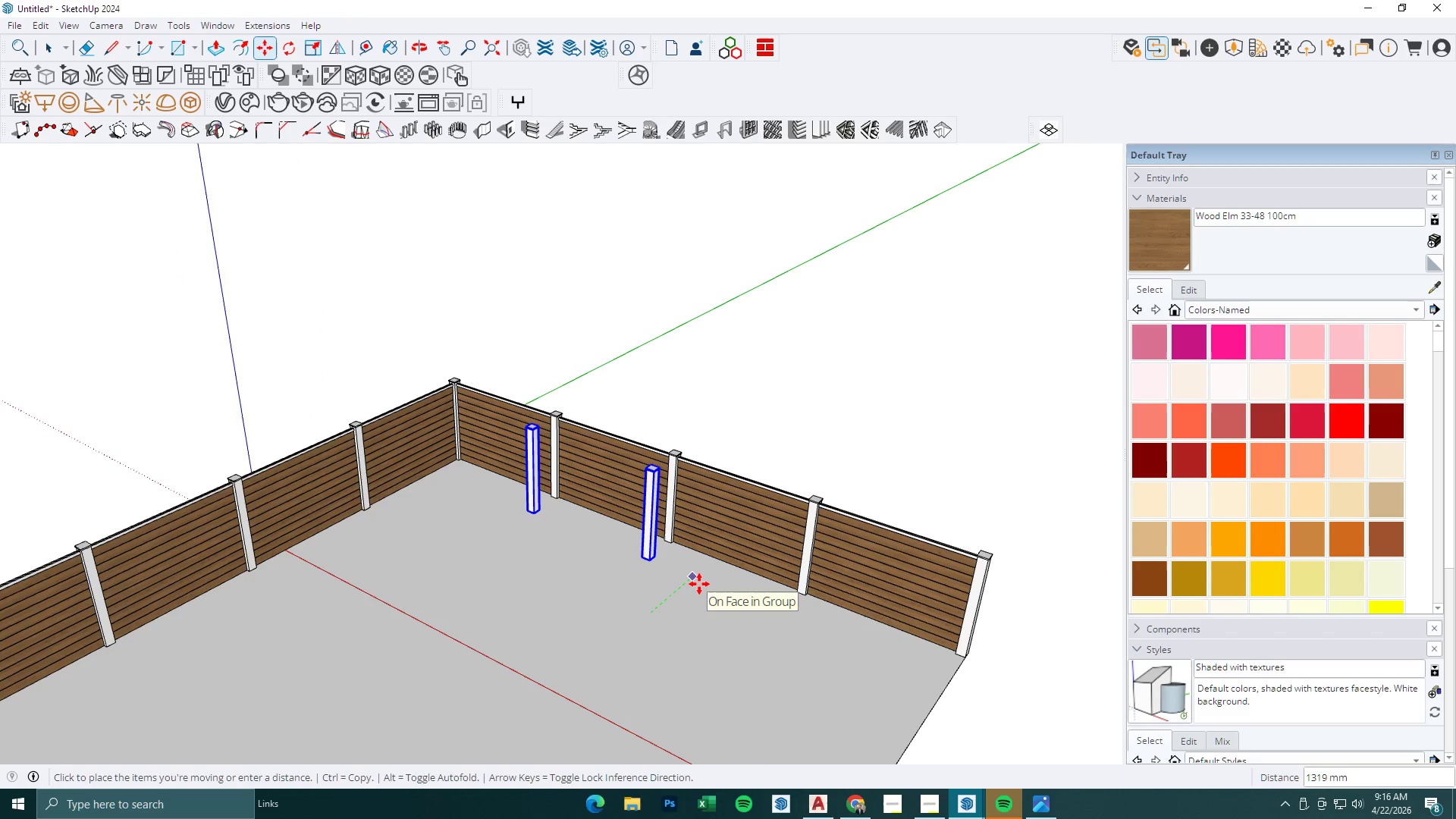 
left_click([678, 597])
 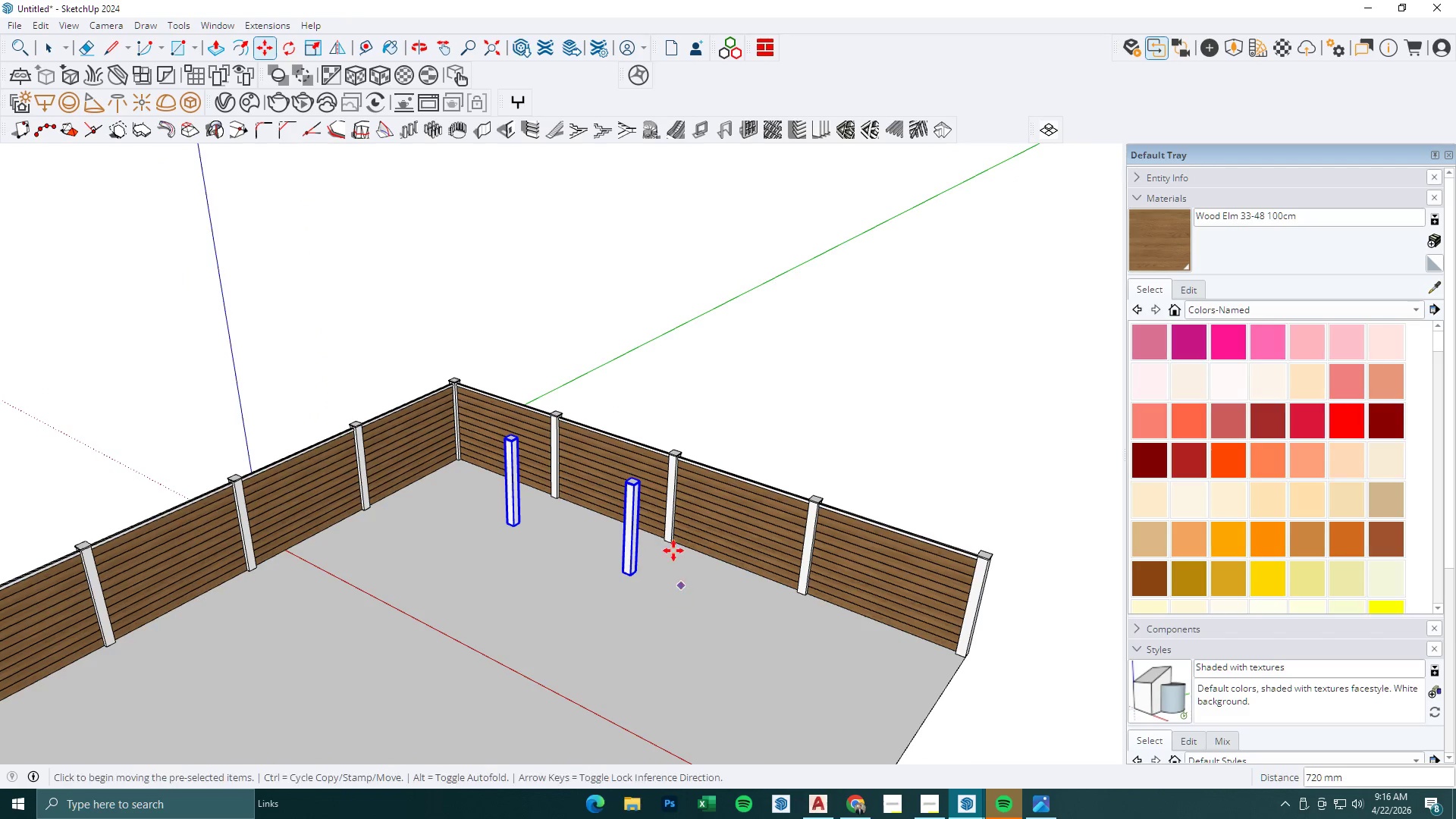 
key(T)
 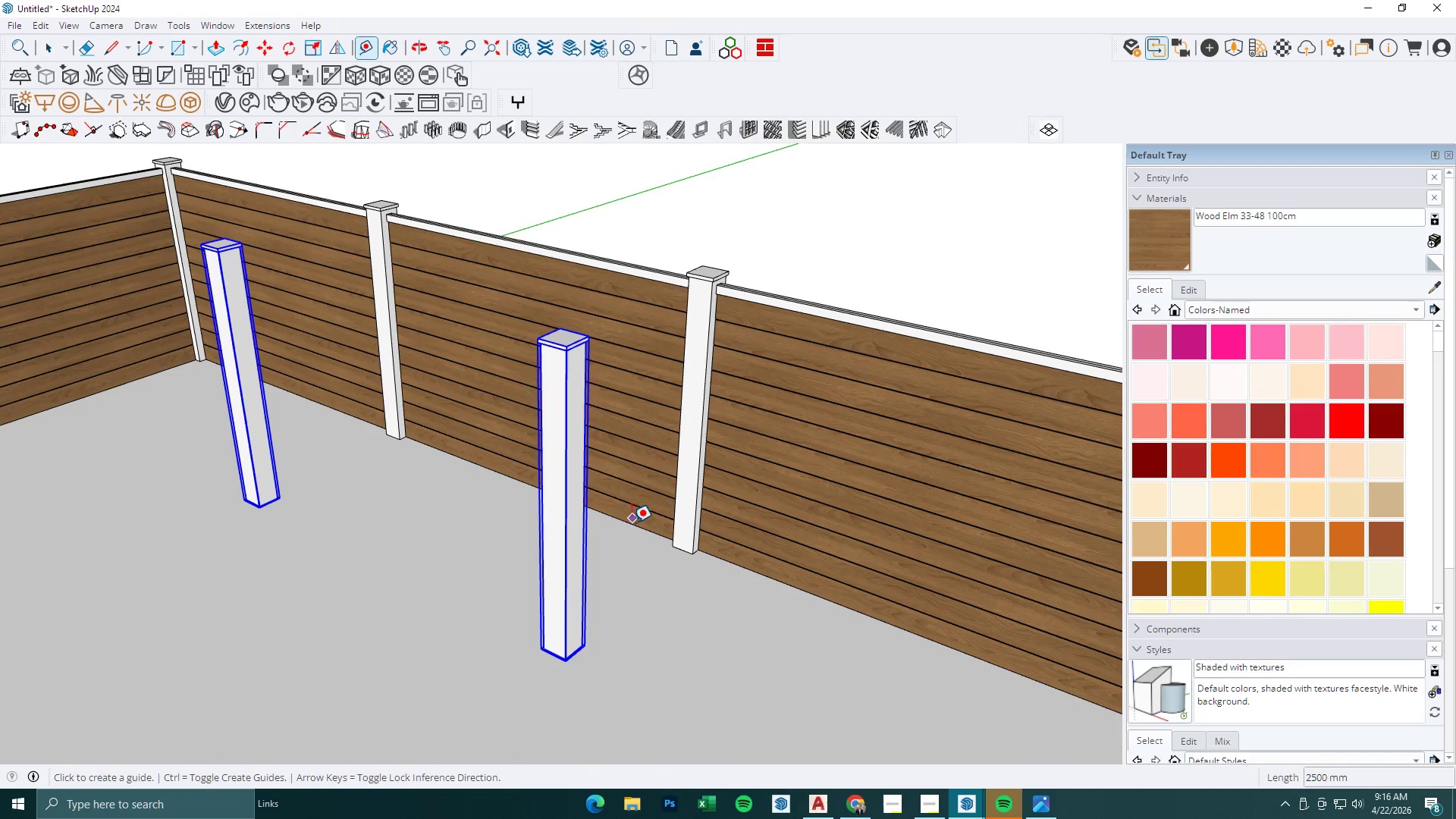 
scroll: coordinate [641, 522], scroll_direction: up, amount: 10.0
 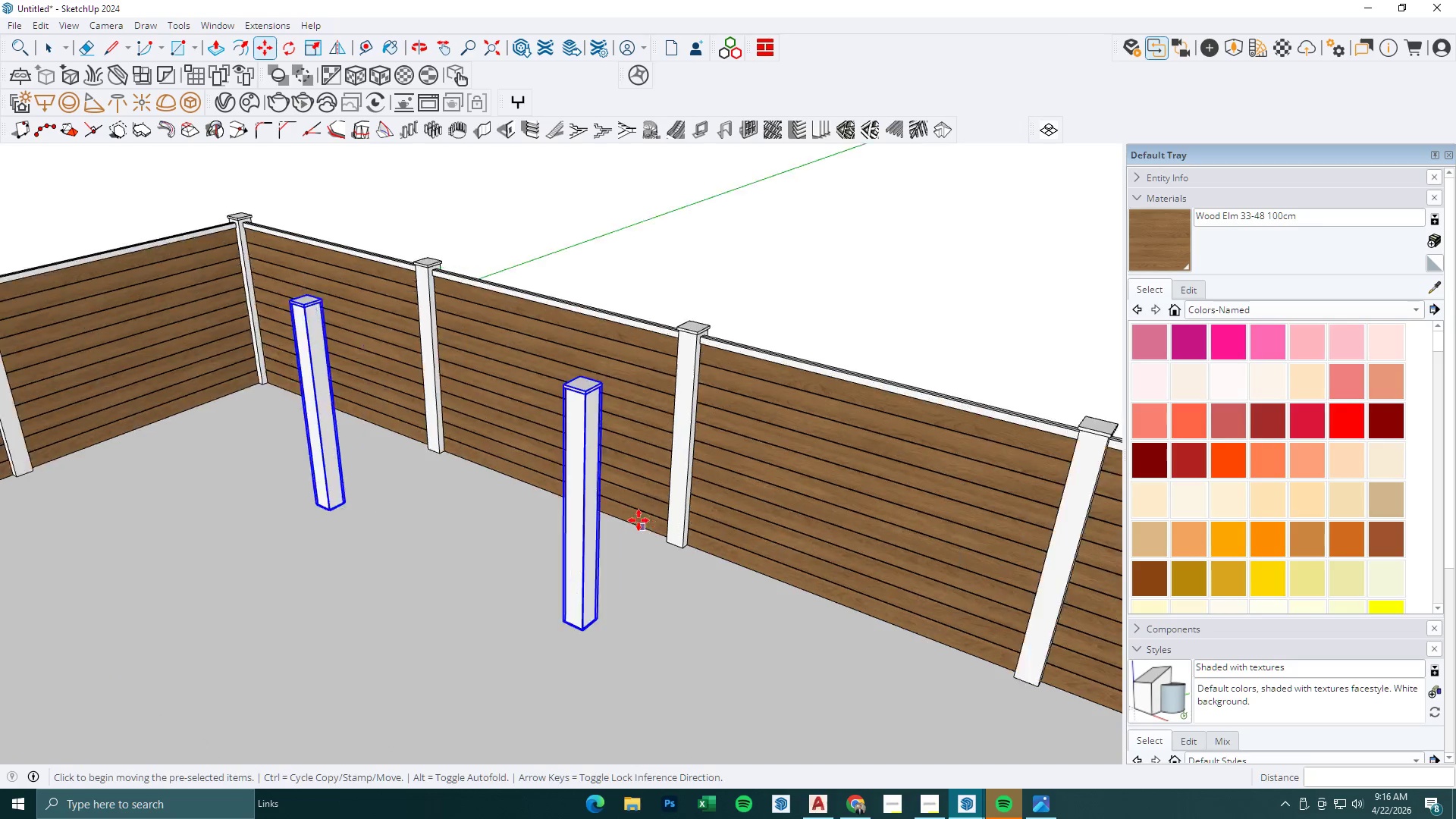 
left_click([632, 525])
 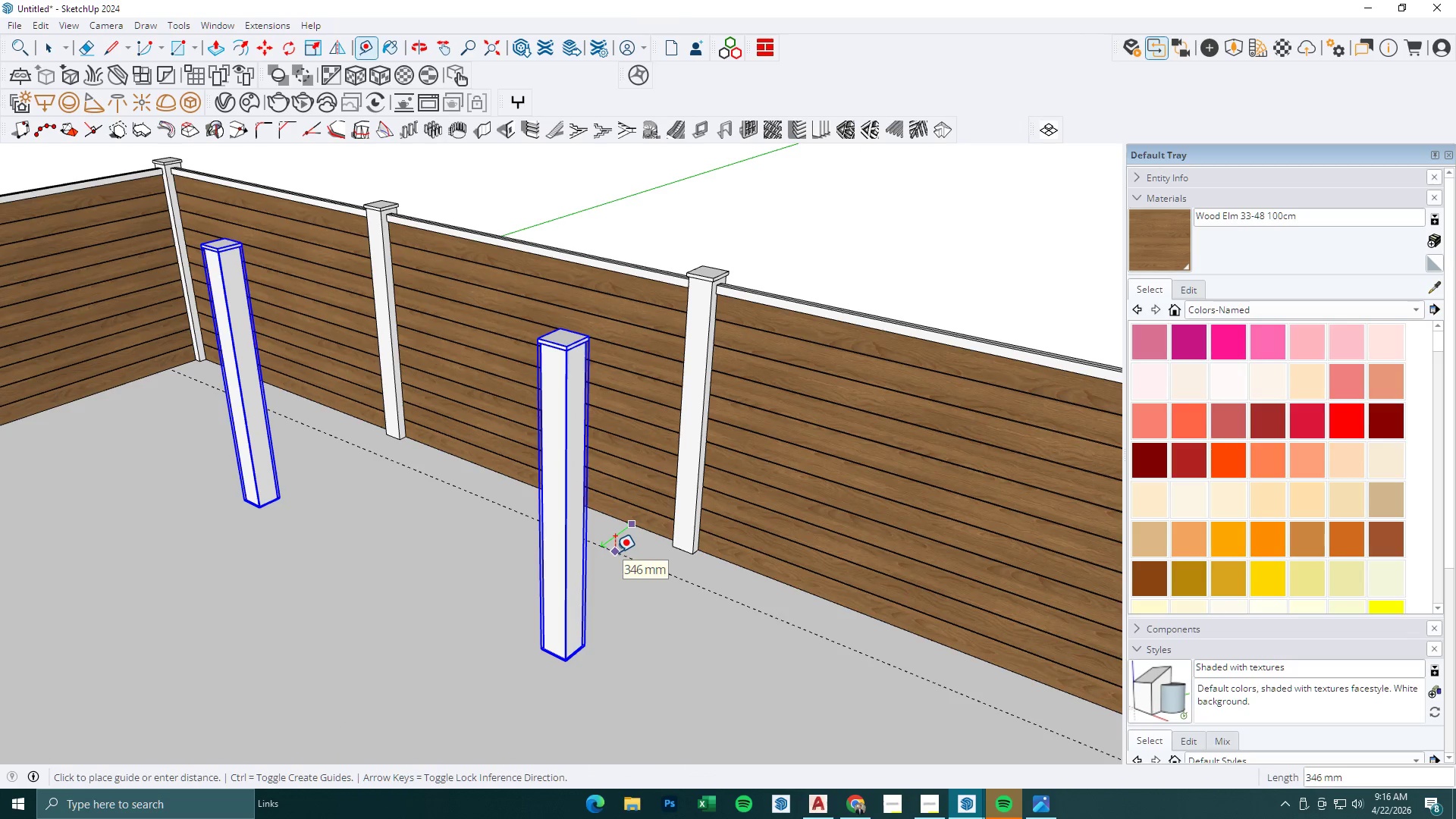 
key(Numpad6)
 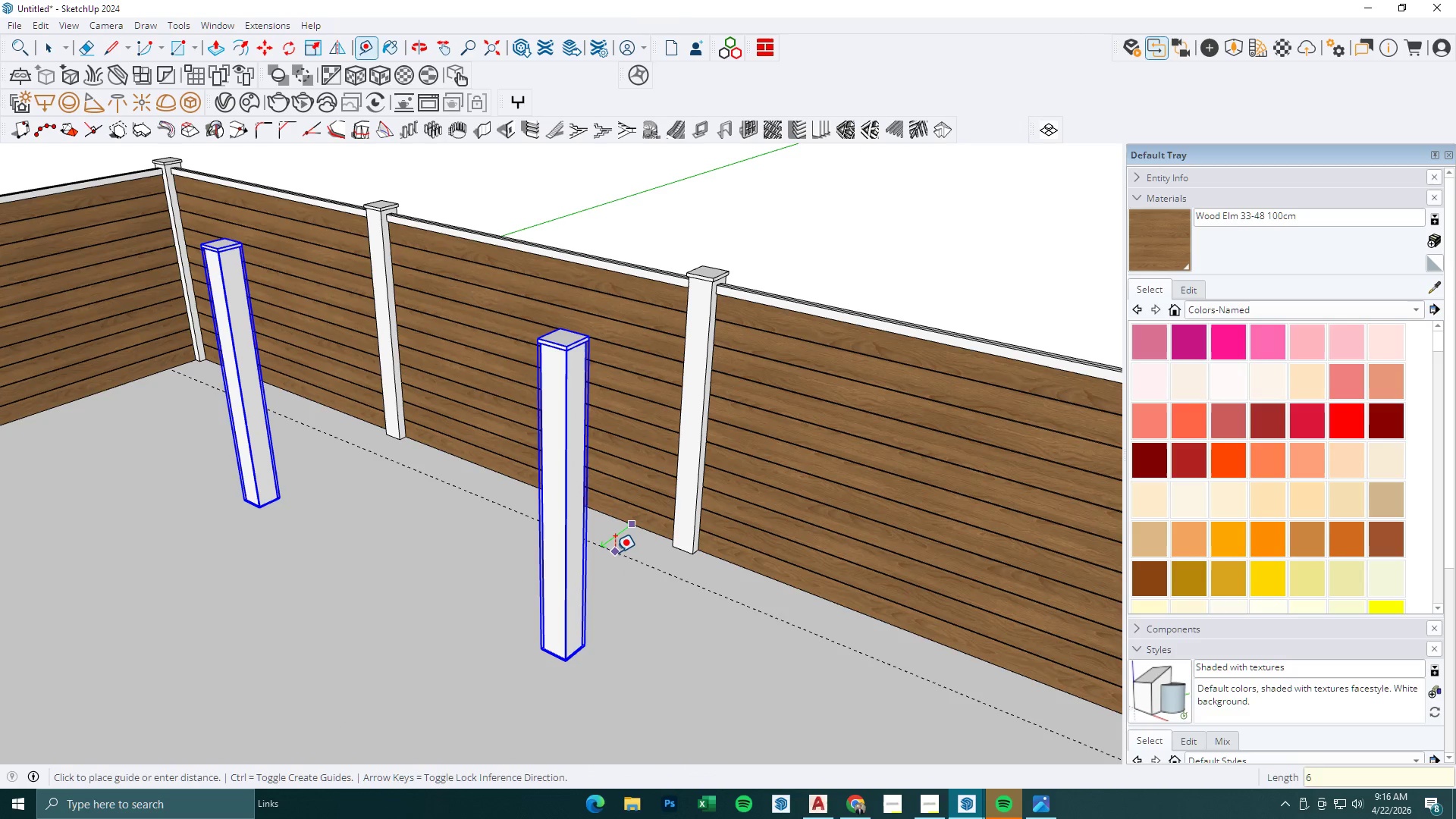 
key(Numpad0)
 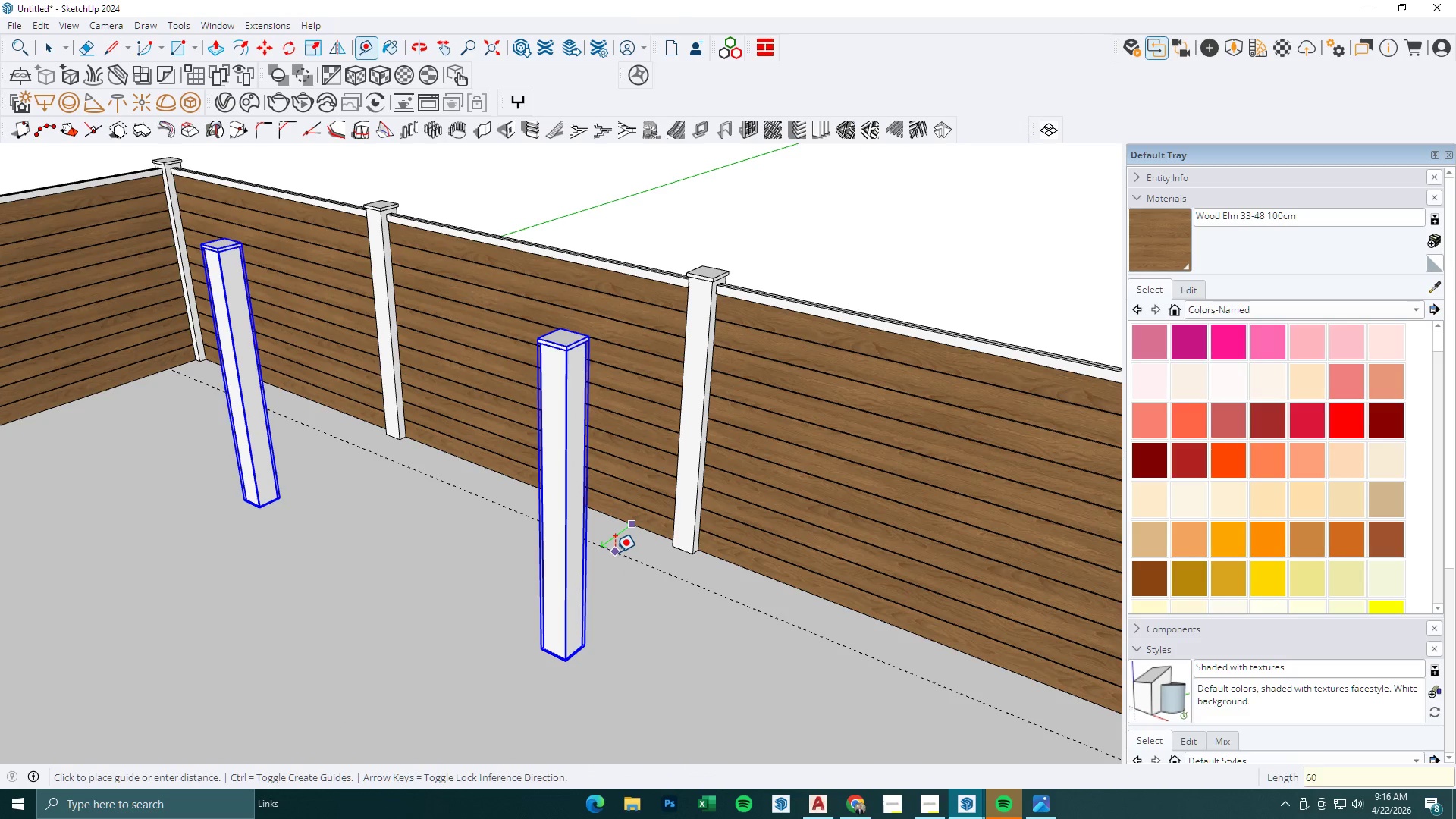 
key(Numpad0)
 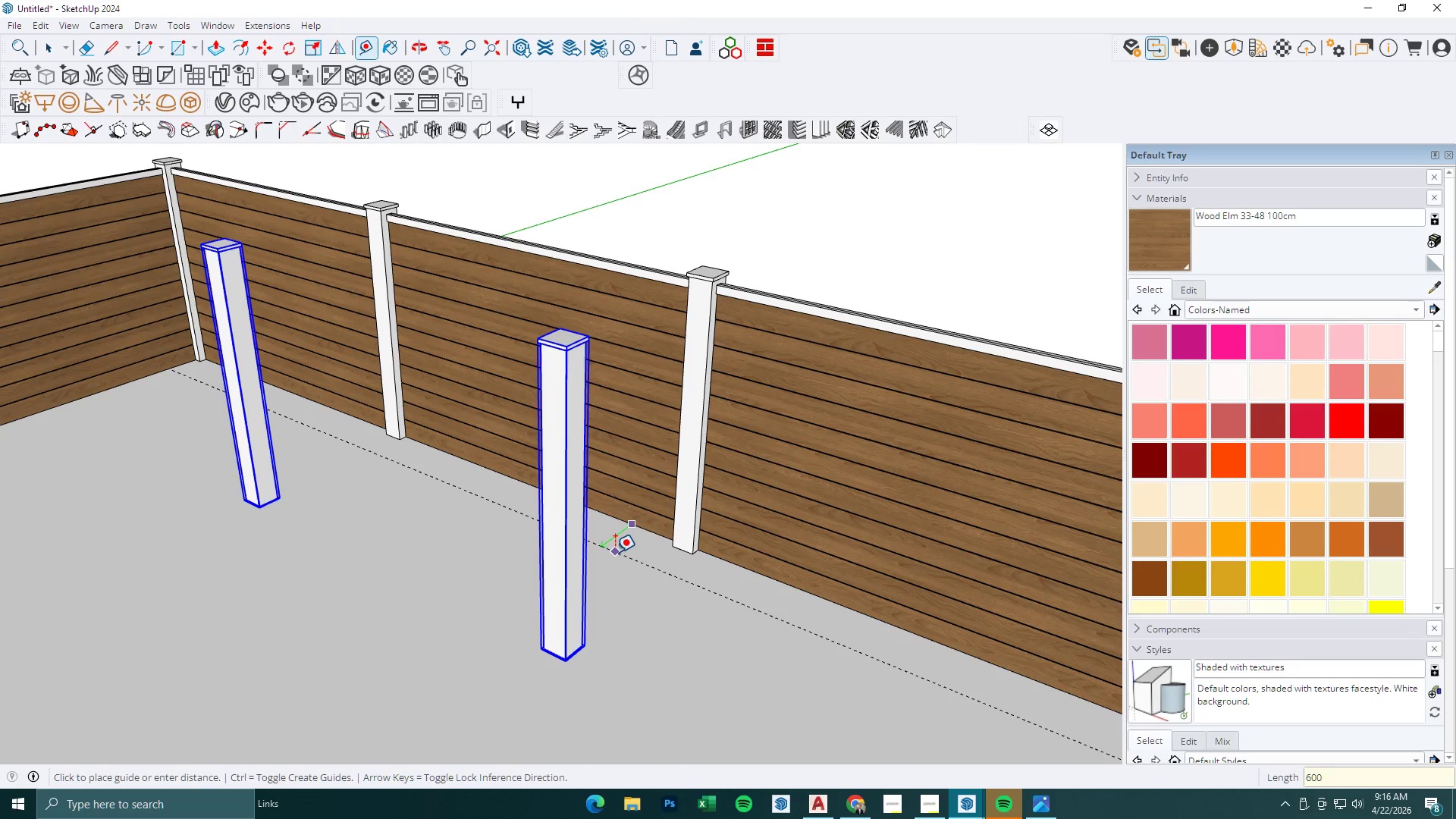 
key(NumpadEnter)
 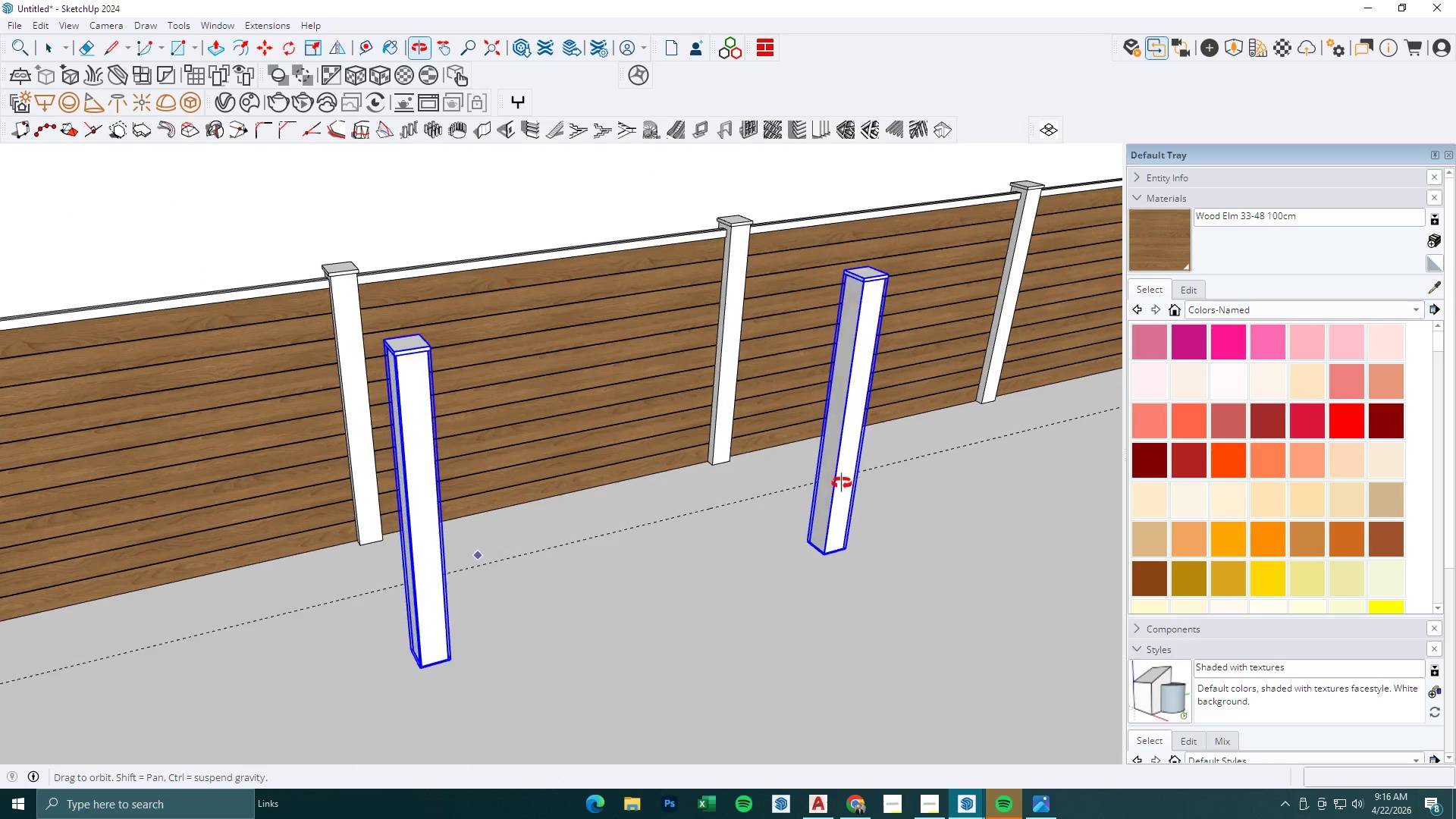 
scroll: coordinate [369, 611], scroll_direction: up, amount: 4.0
 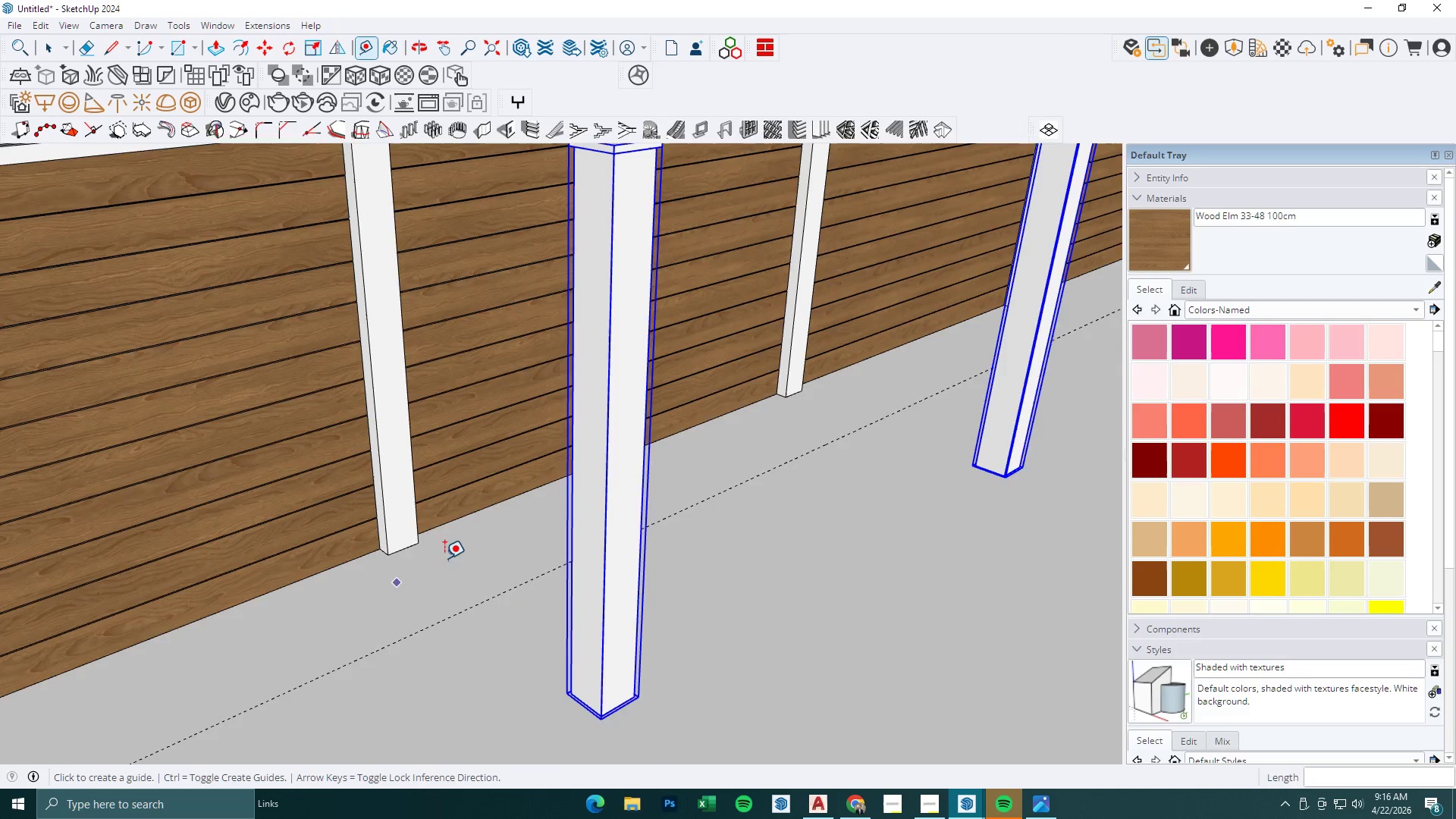 
scroll: coordinate [464, 547], scroll_direction: down, amount: 5.0
 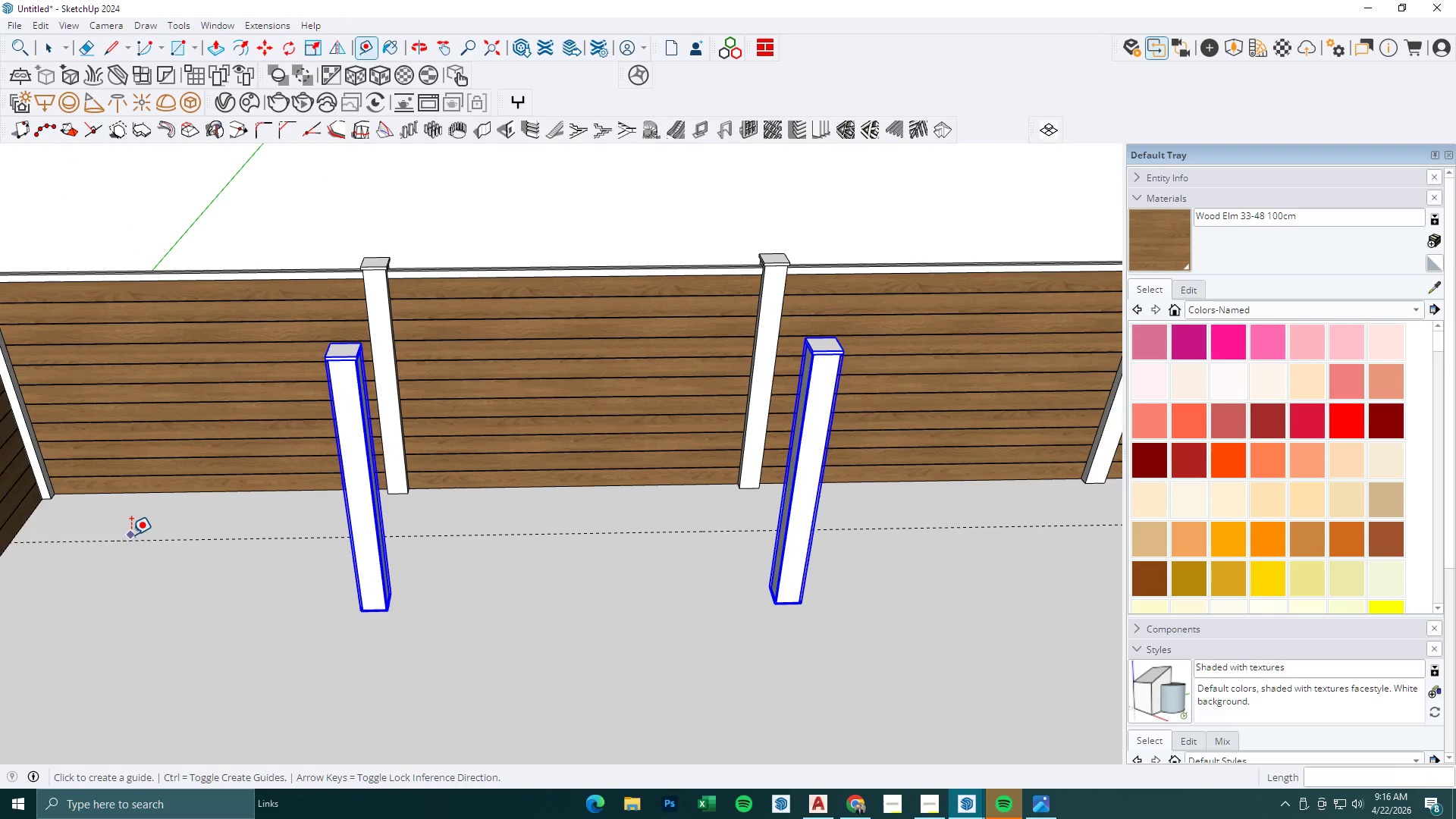 
key(L)
 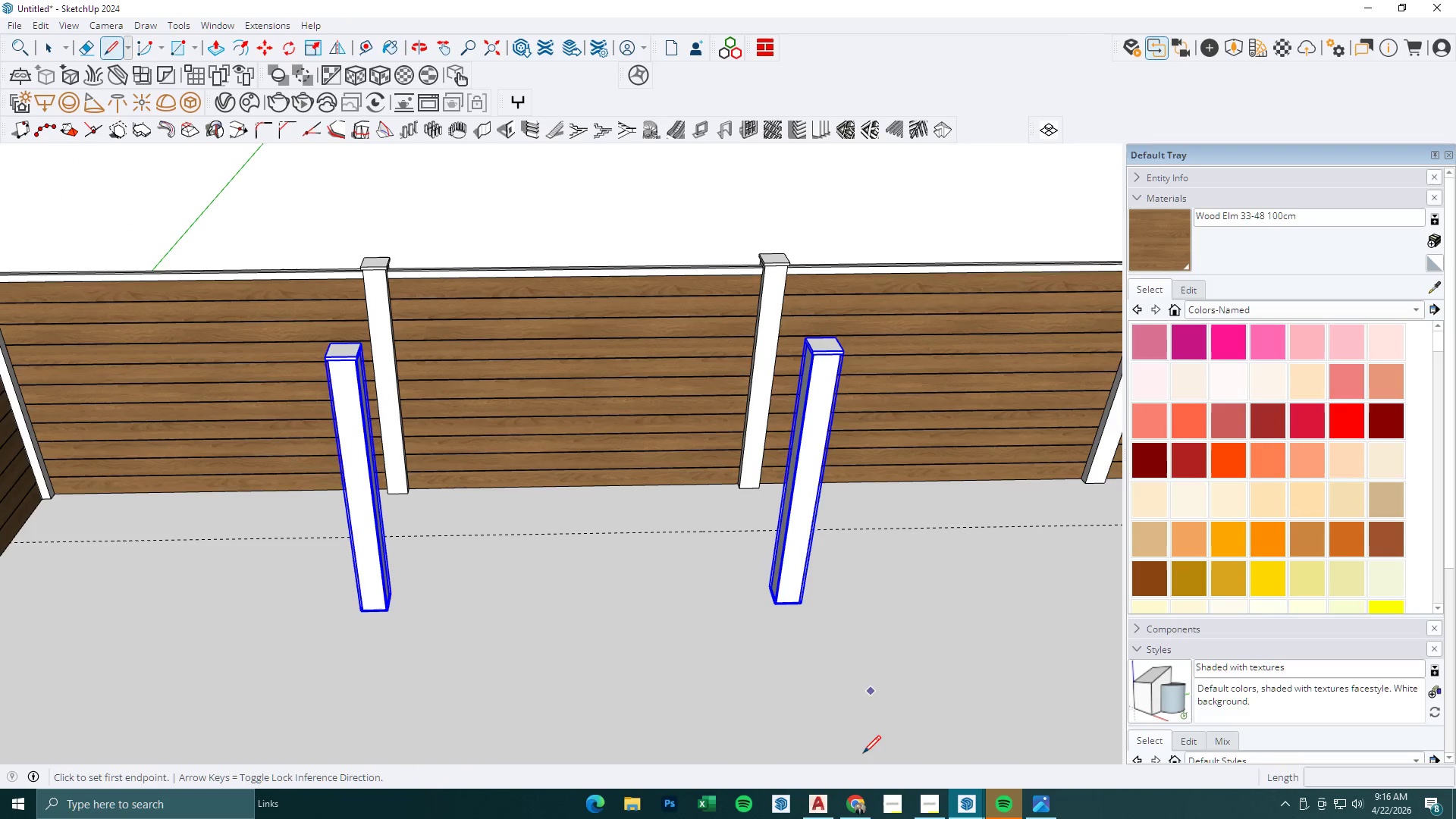 
left_click([1038, 811])
 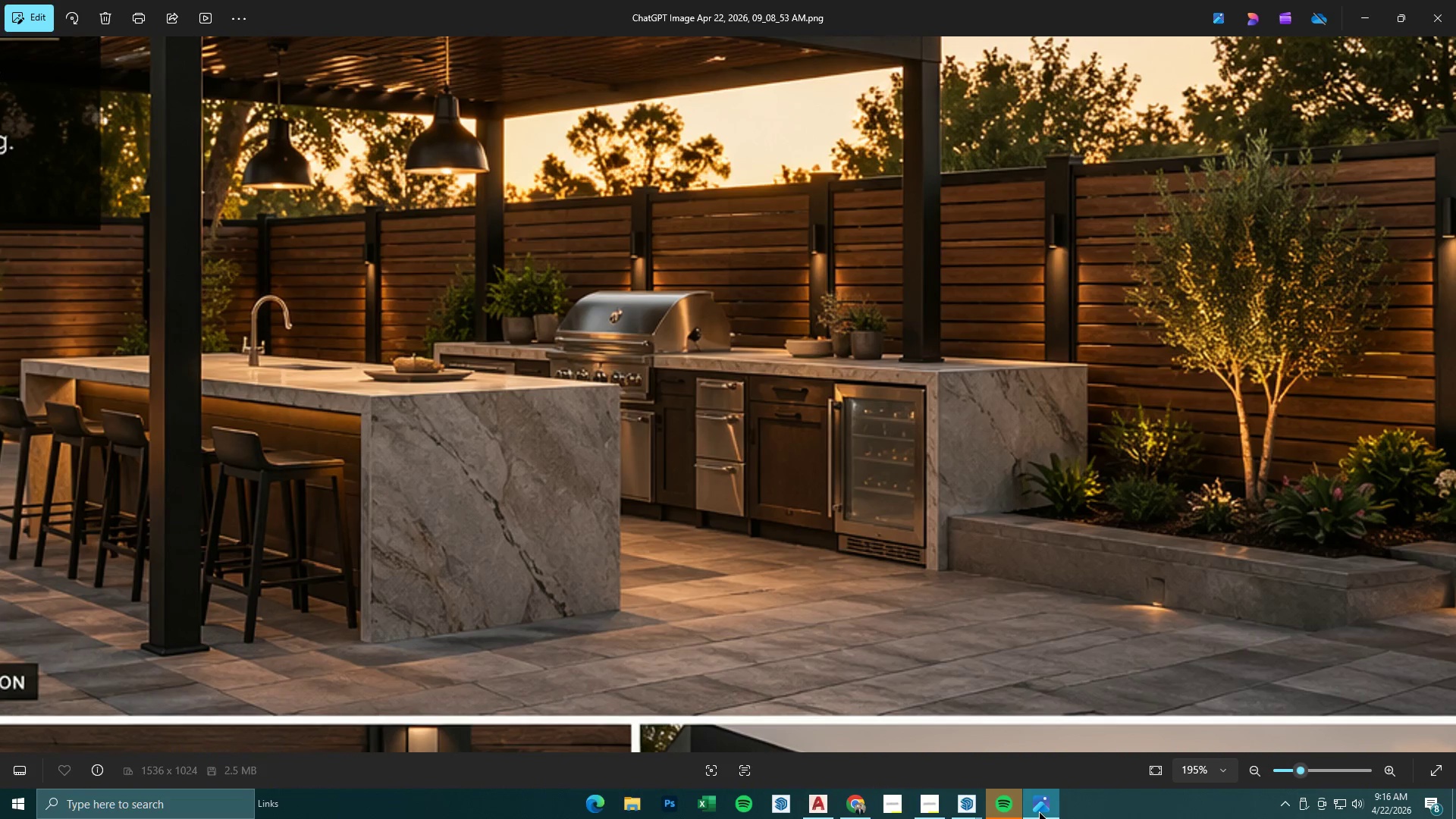 
left_click([1039, 811])
 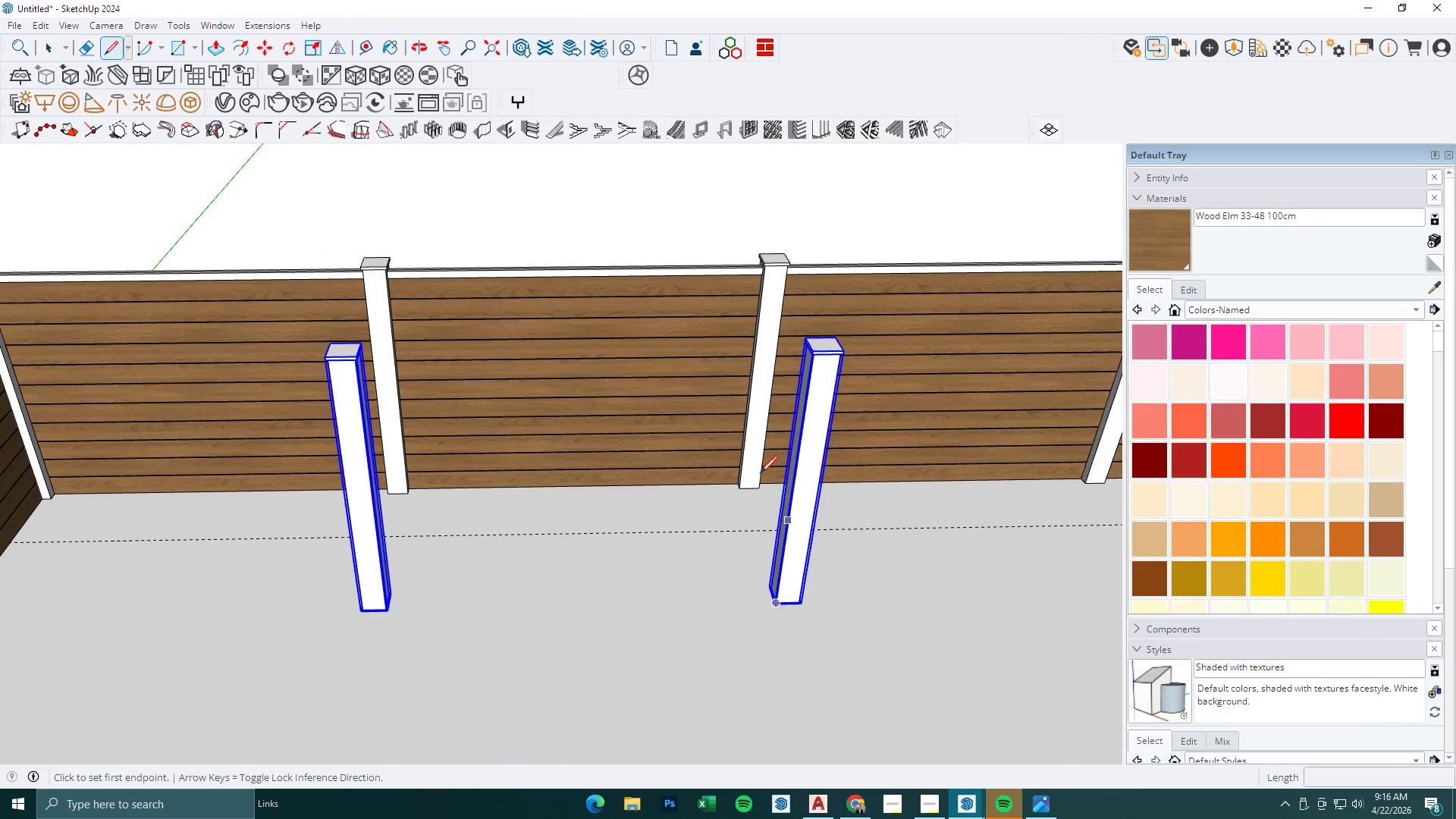 
scroll: coordinate [760, 478], scroll_direction: down, amount: 4.0
 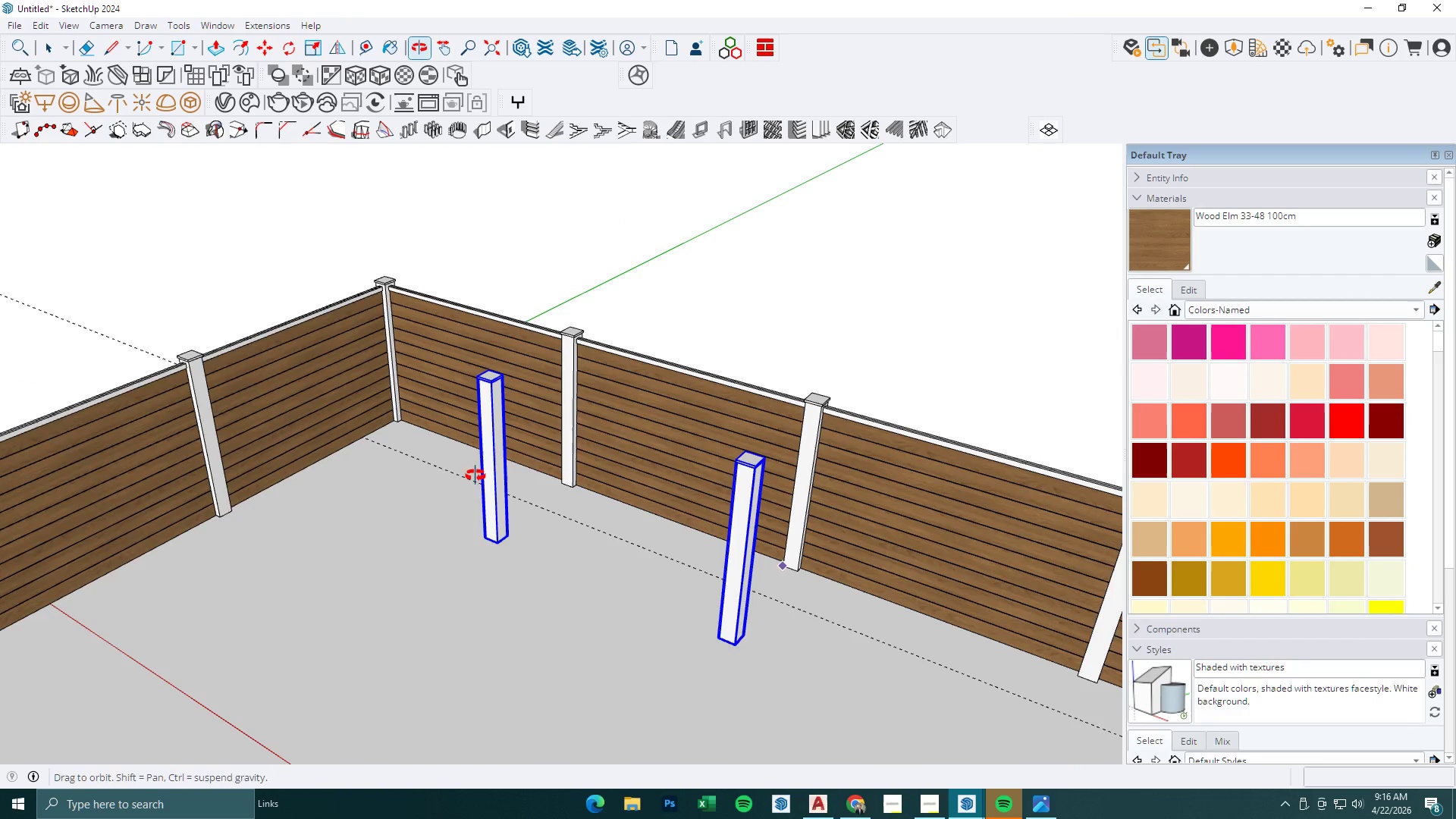 
scroll: coordinate [651, 584], scroll_direction: up, amount: 3.0
 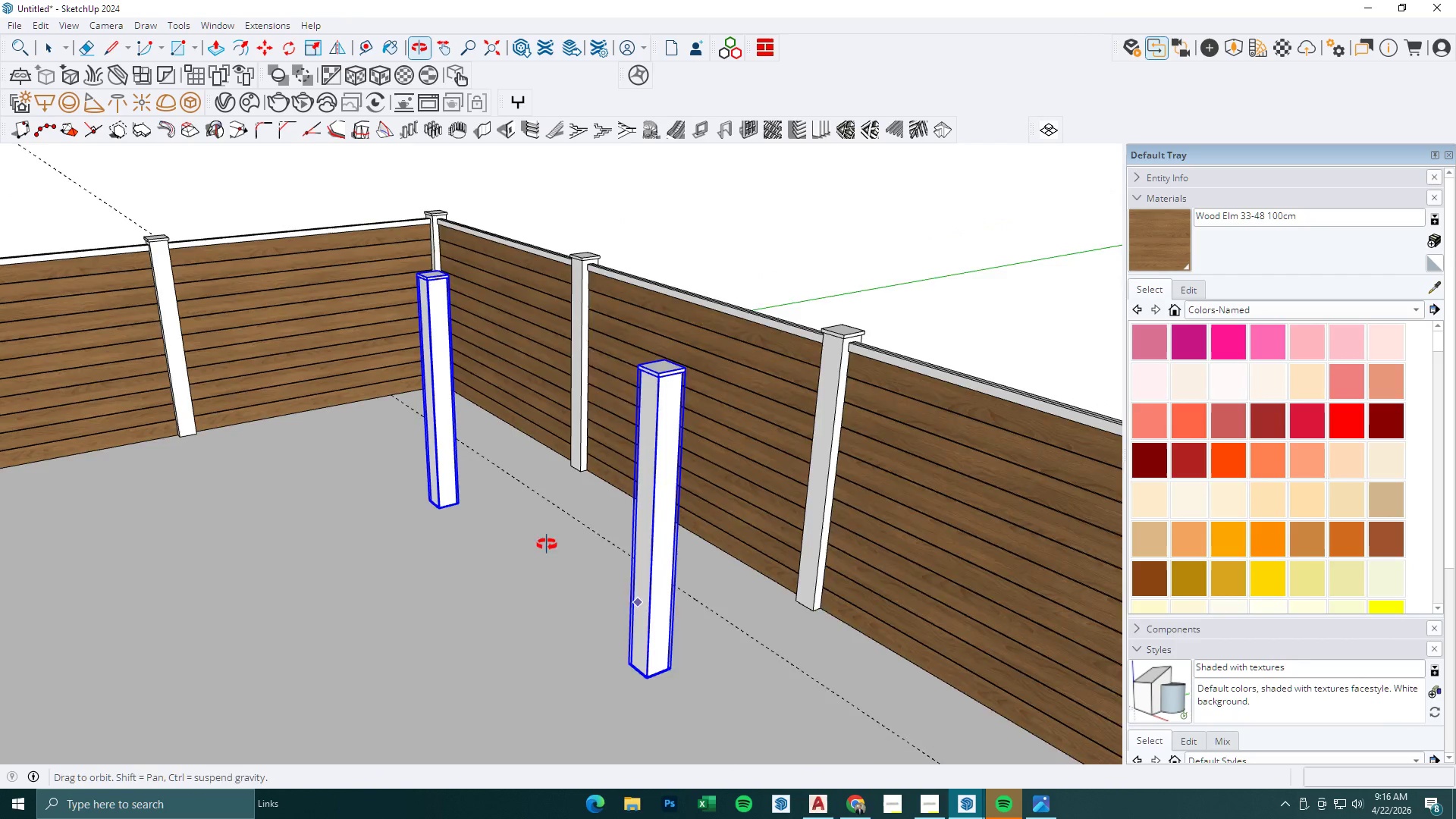 
key(Space)
 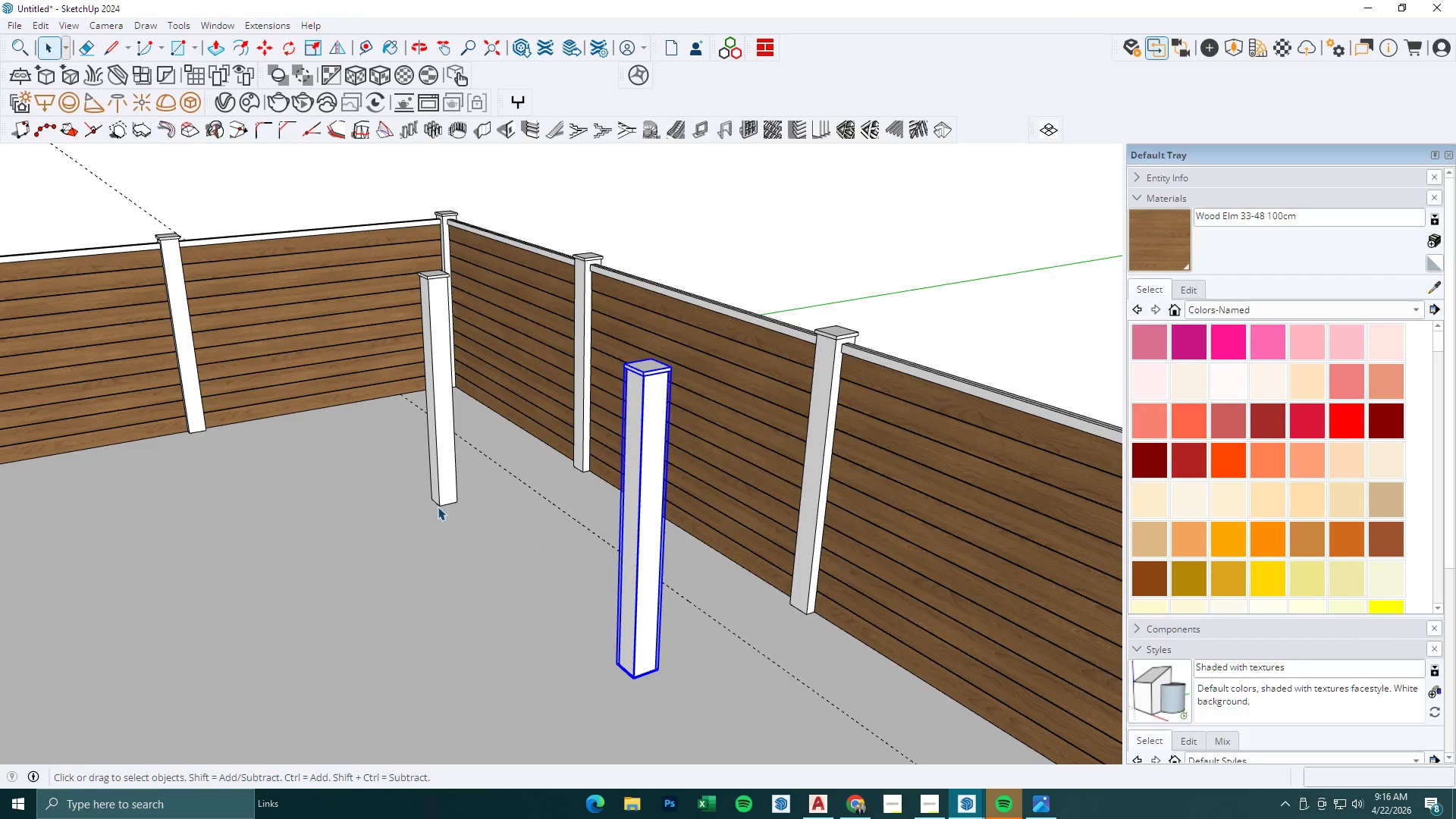 
key(Control+ControlLeft)
 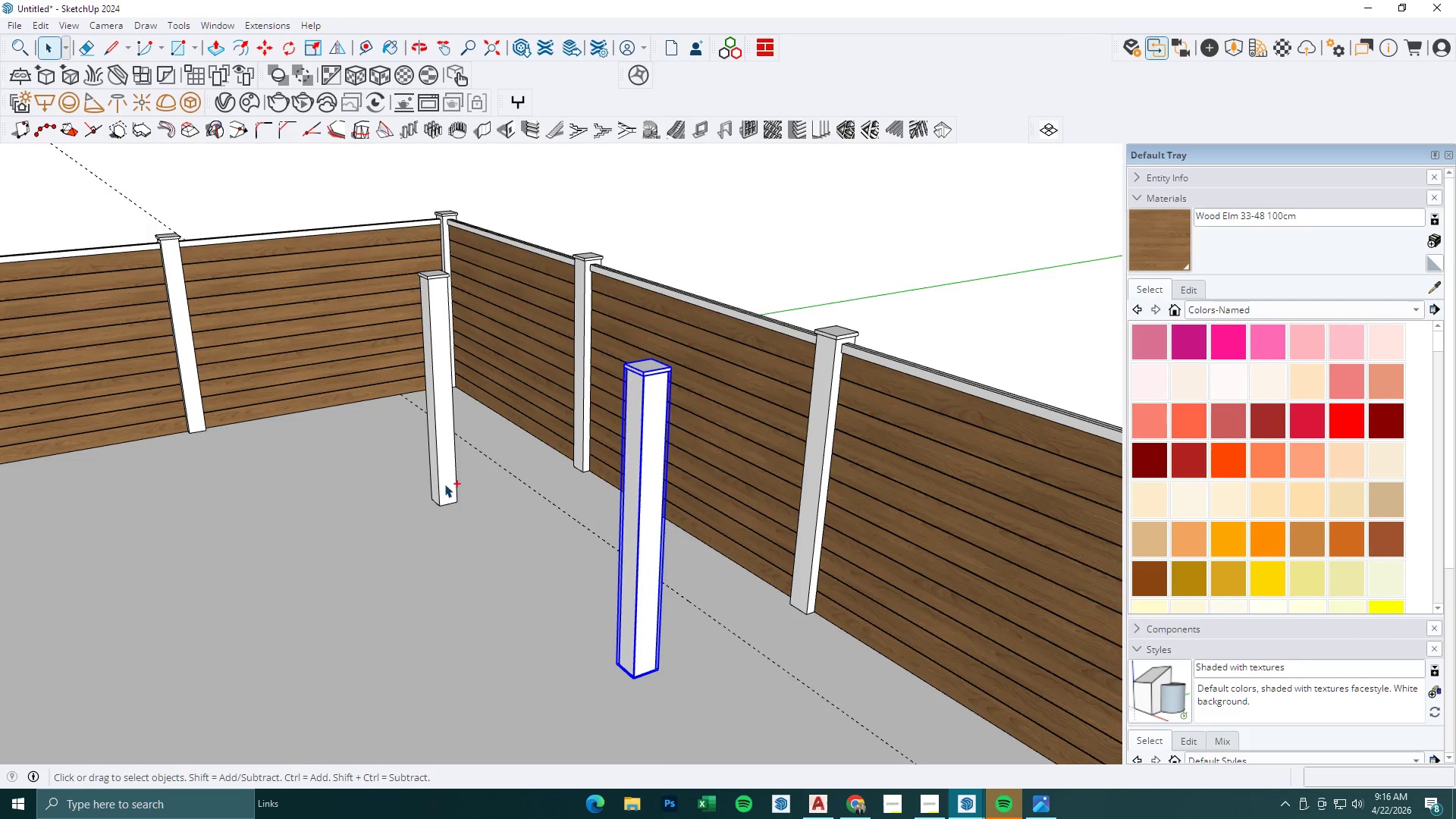 
left_click([444, 484])
 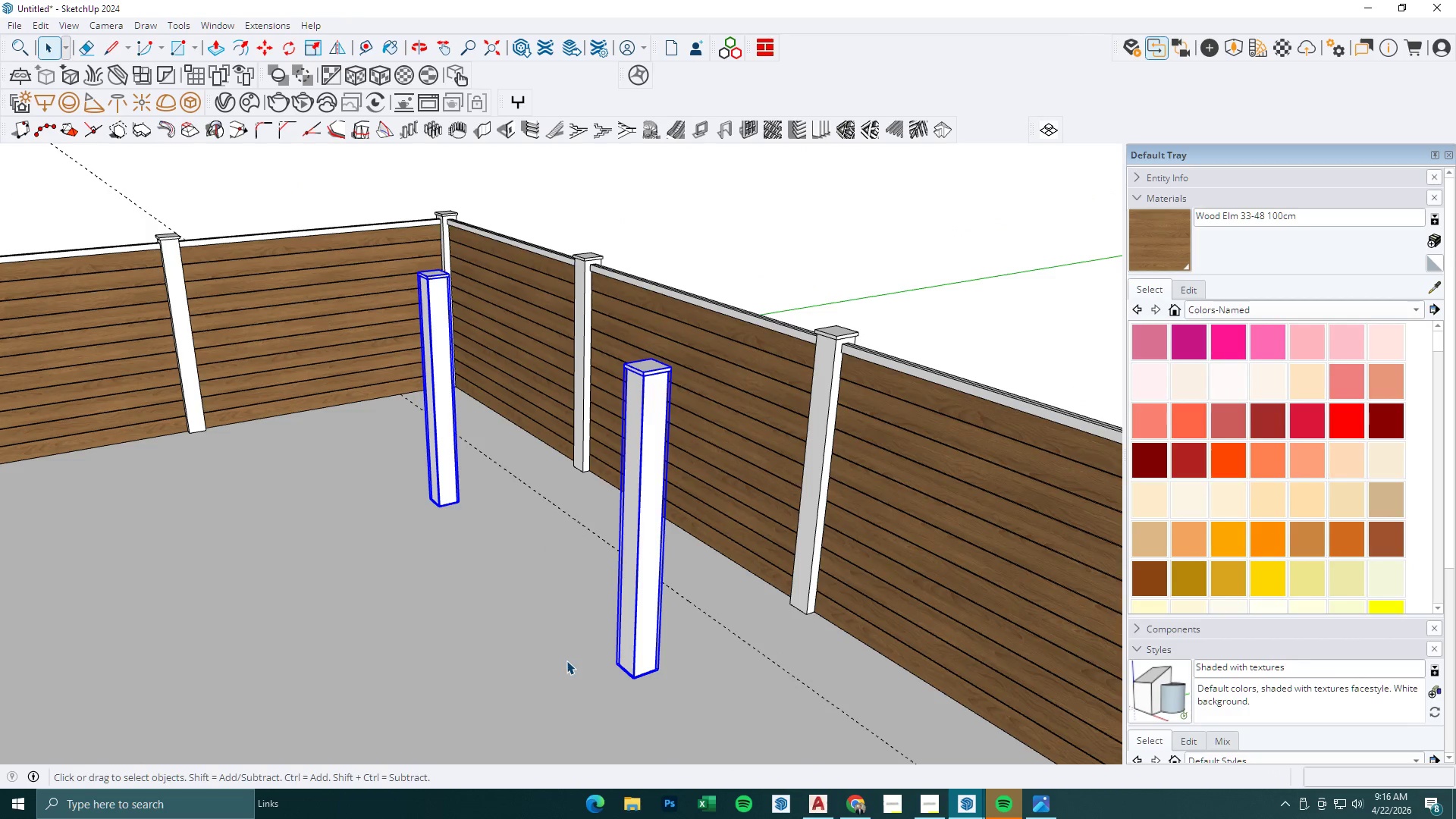 
key(M)
 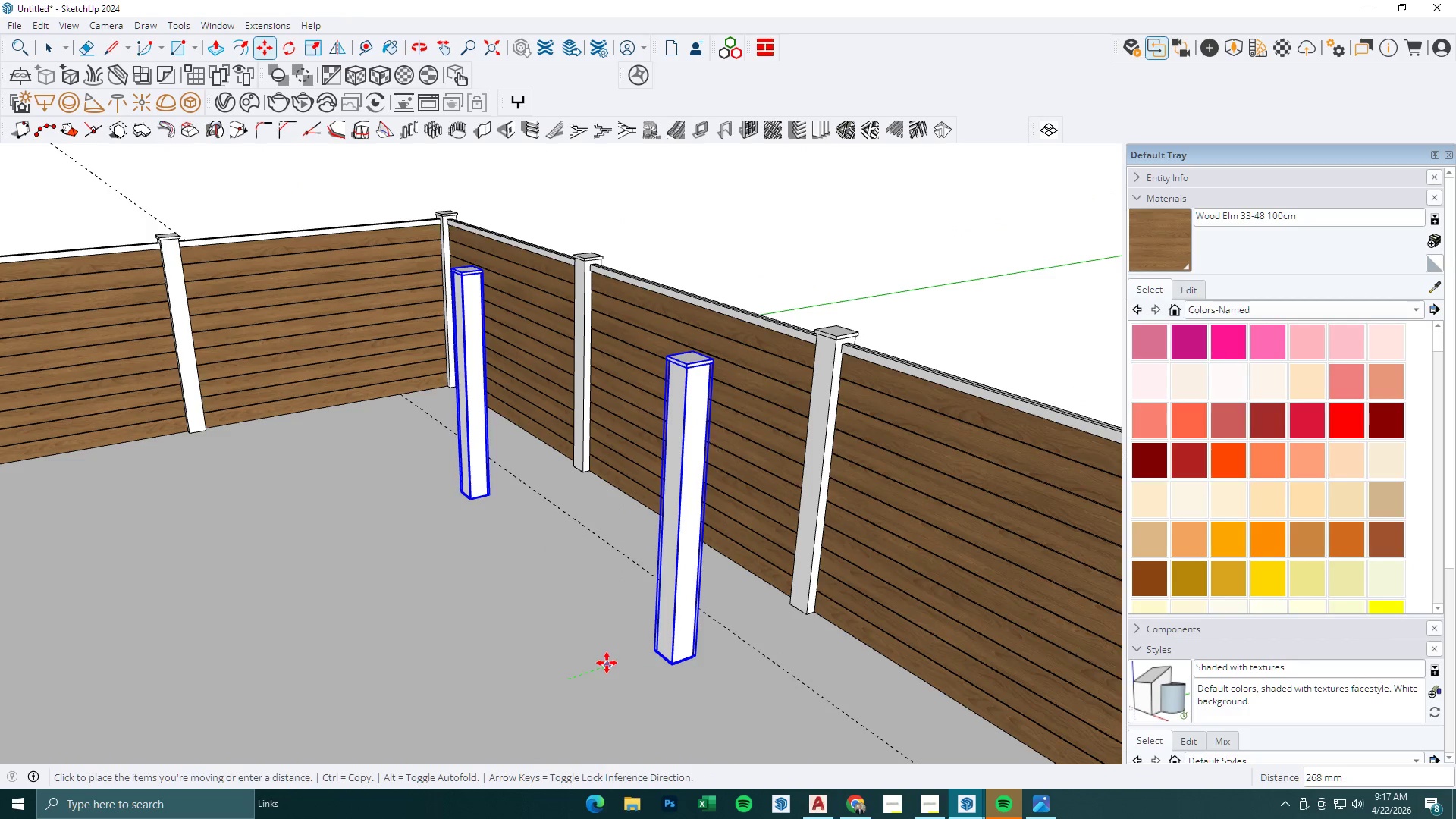 
left_click([607, 663])
 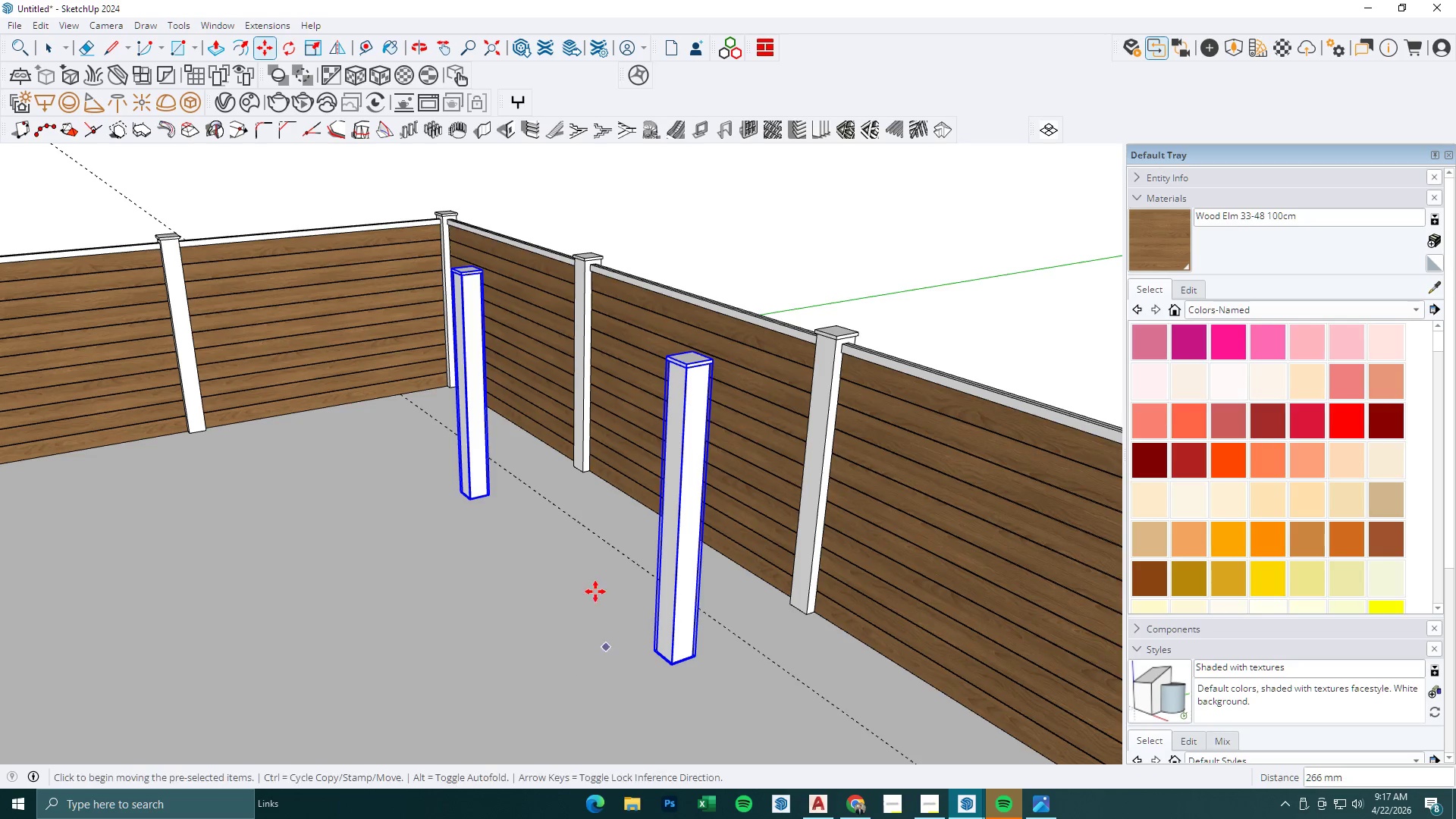 
scroll: coordinate [613, 551], scroll_direction: down, amount: 5.0
 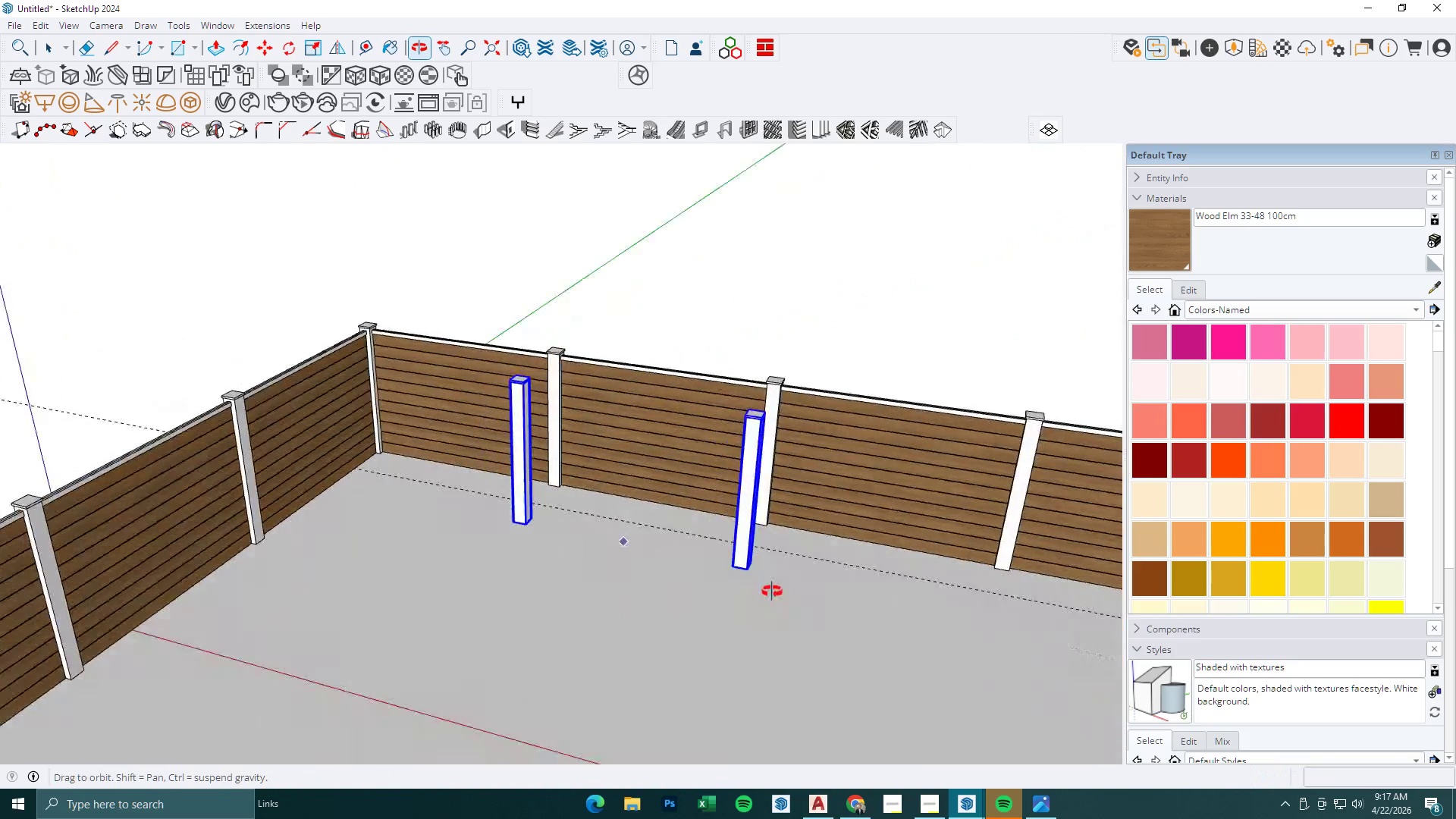 
key(R)
 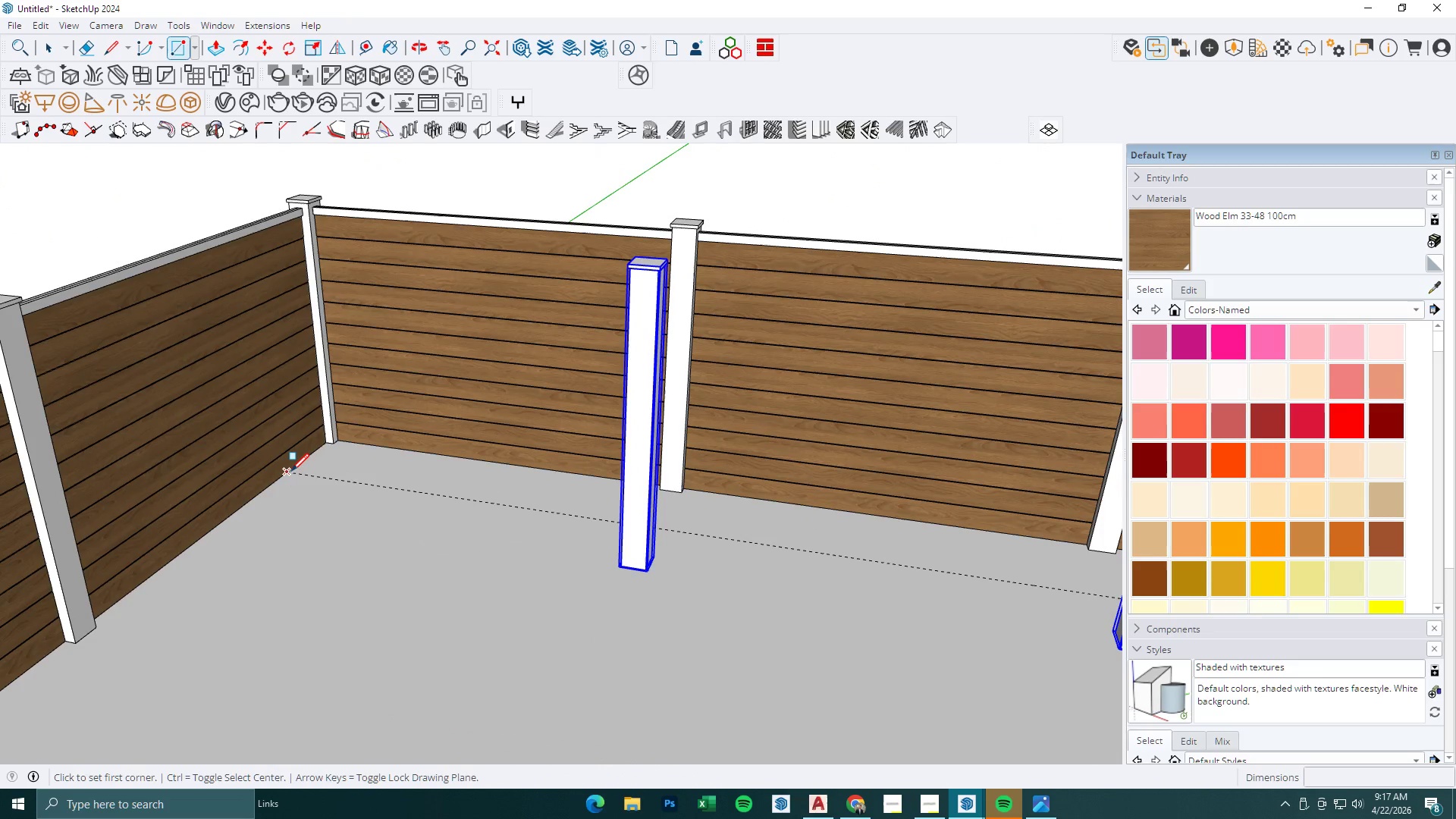 
scroll: coordinate [354, 481], scroll_direction: up, amount: 6.0
 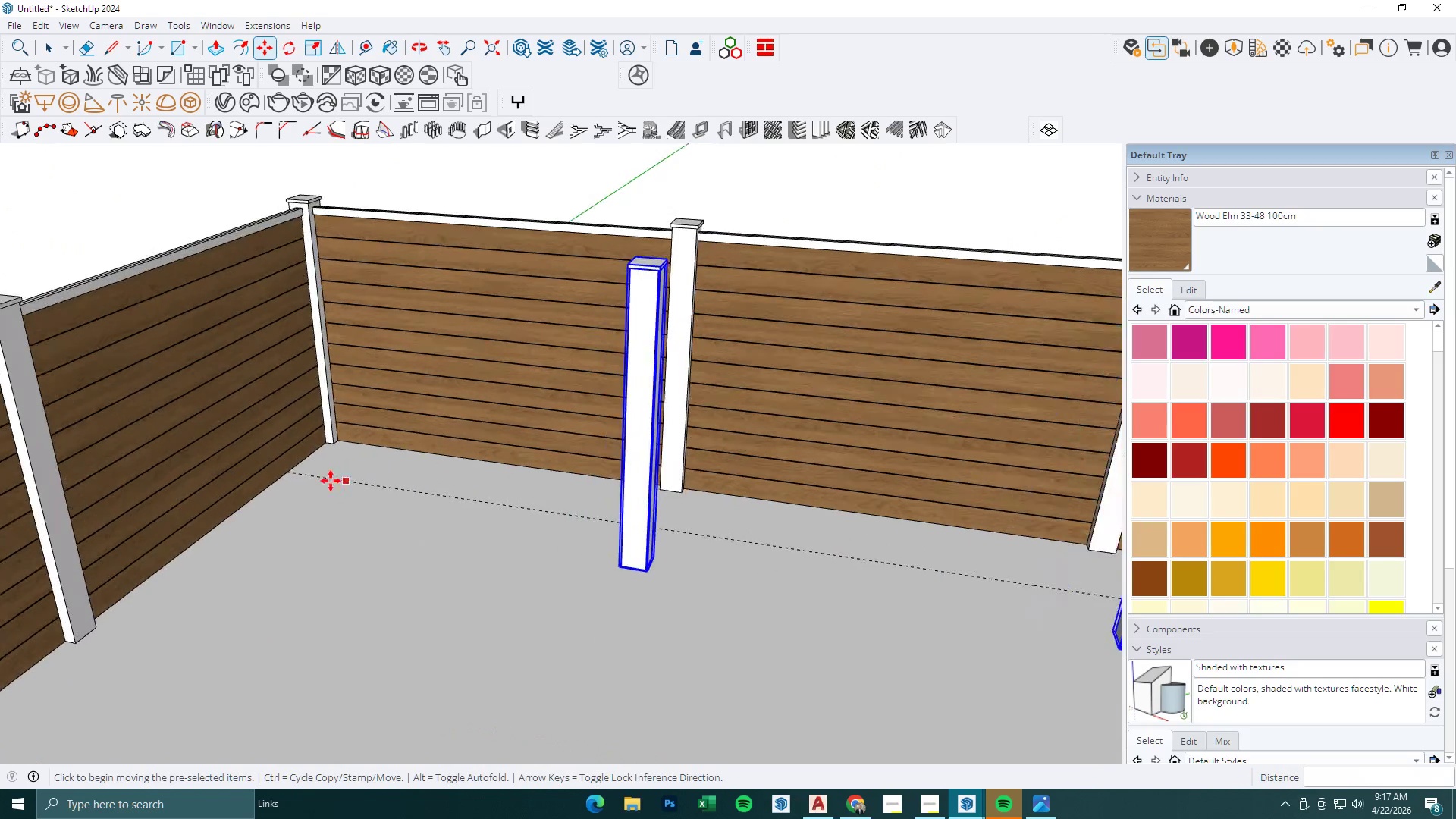 
left_click([291, 471])
 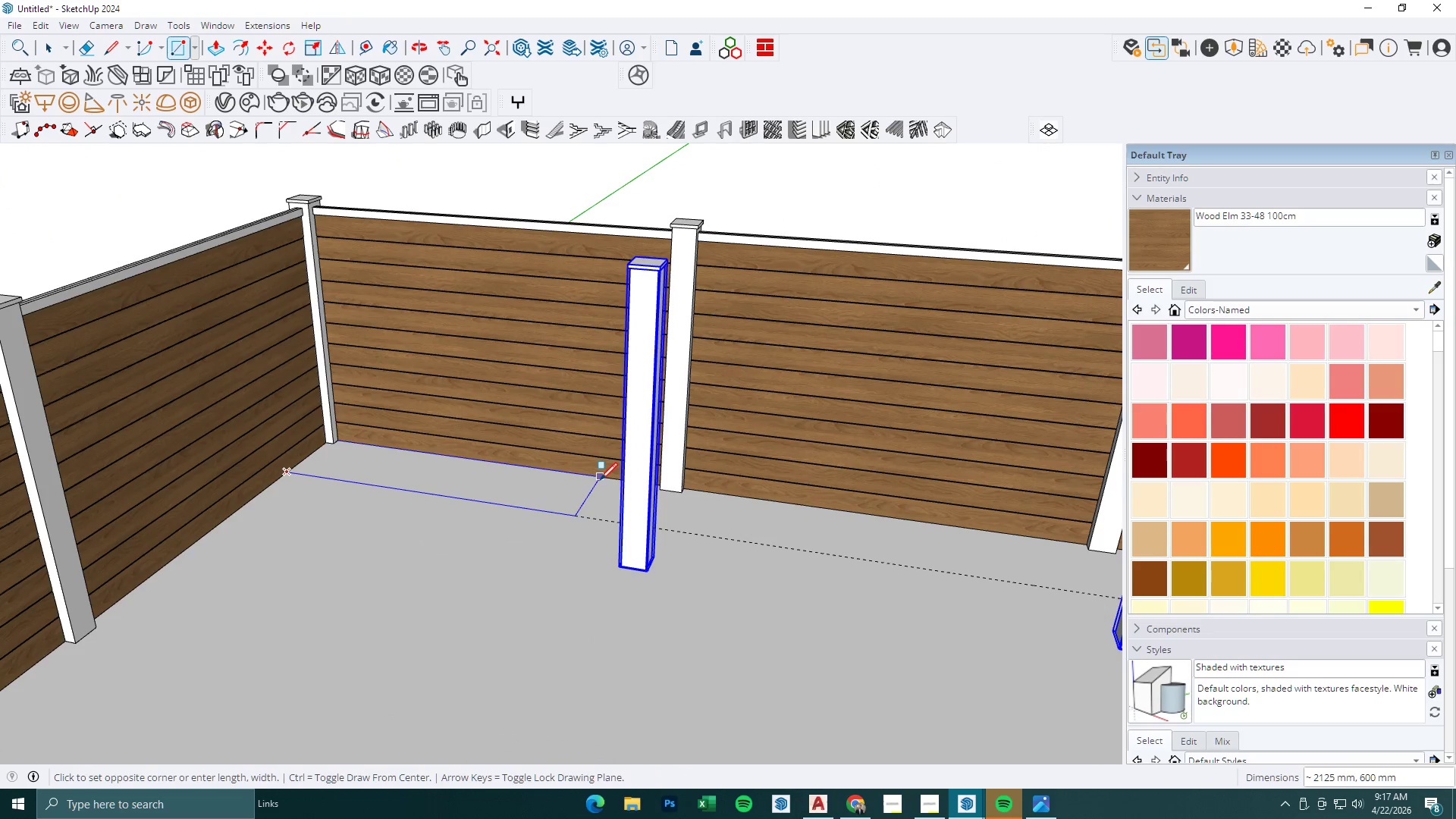 
left_click([600, 480])
 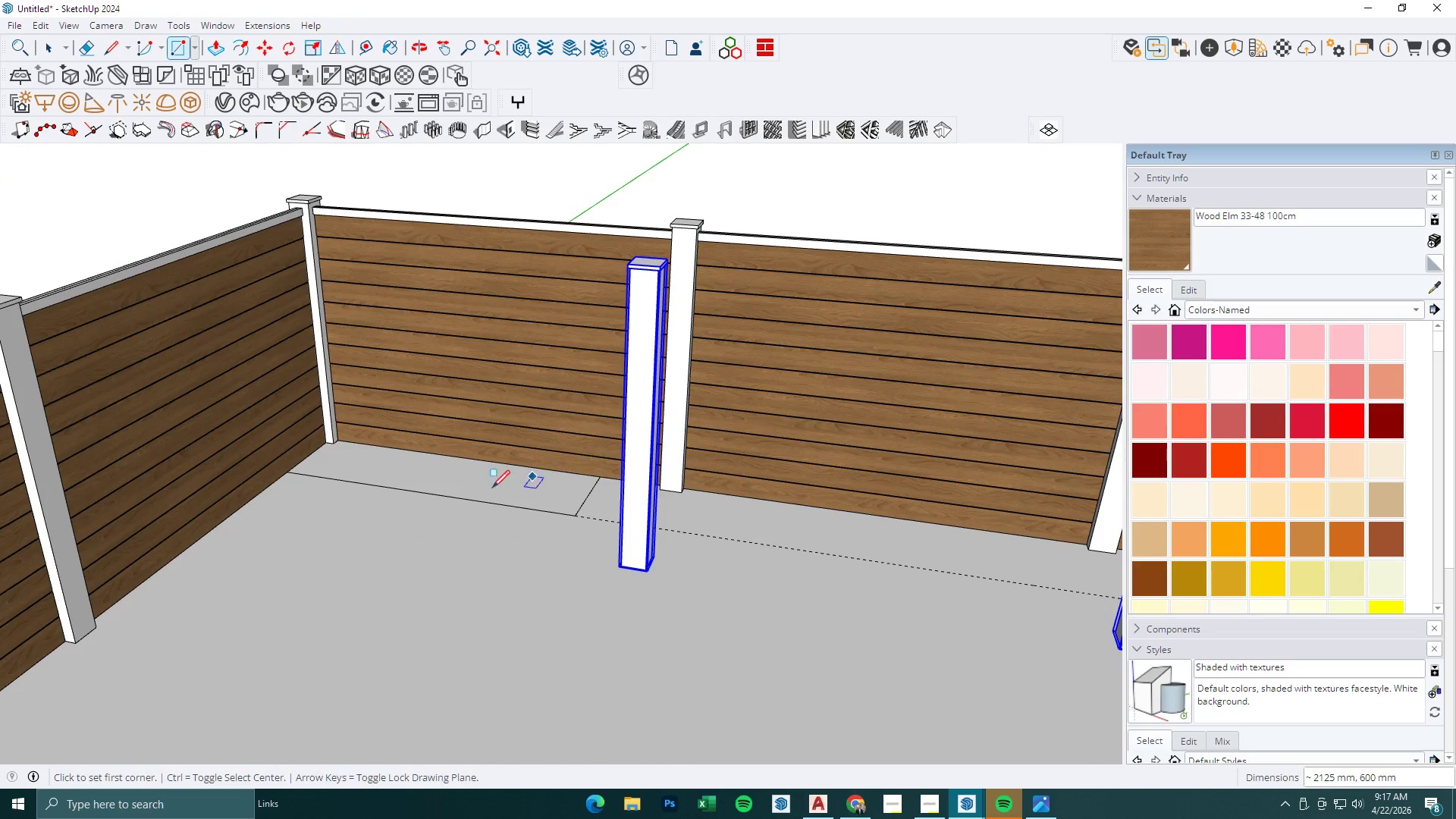 
key(P)
 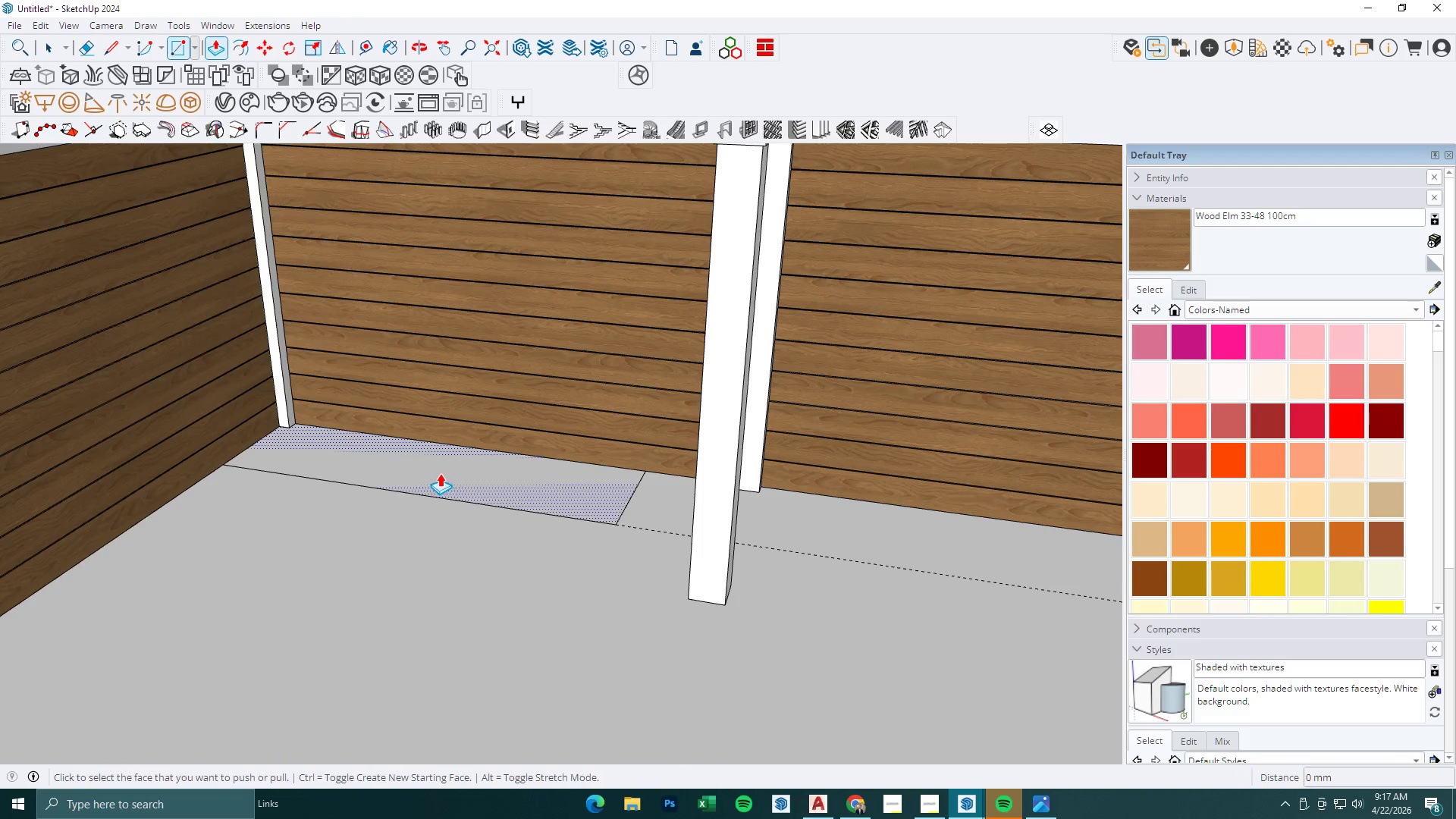 
left_click([440, 473])
 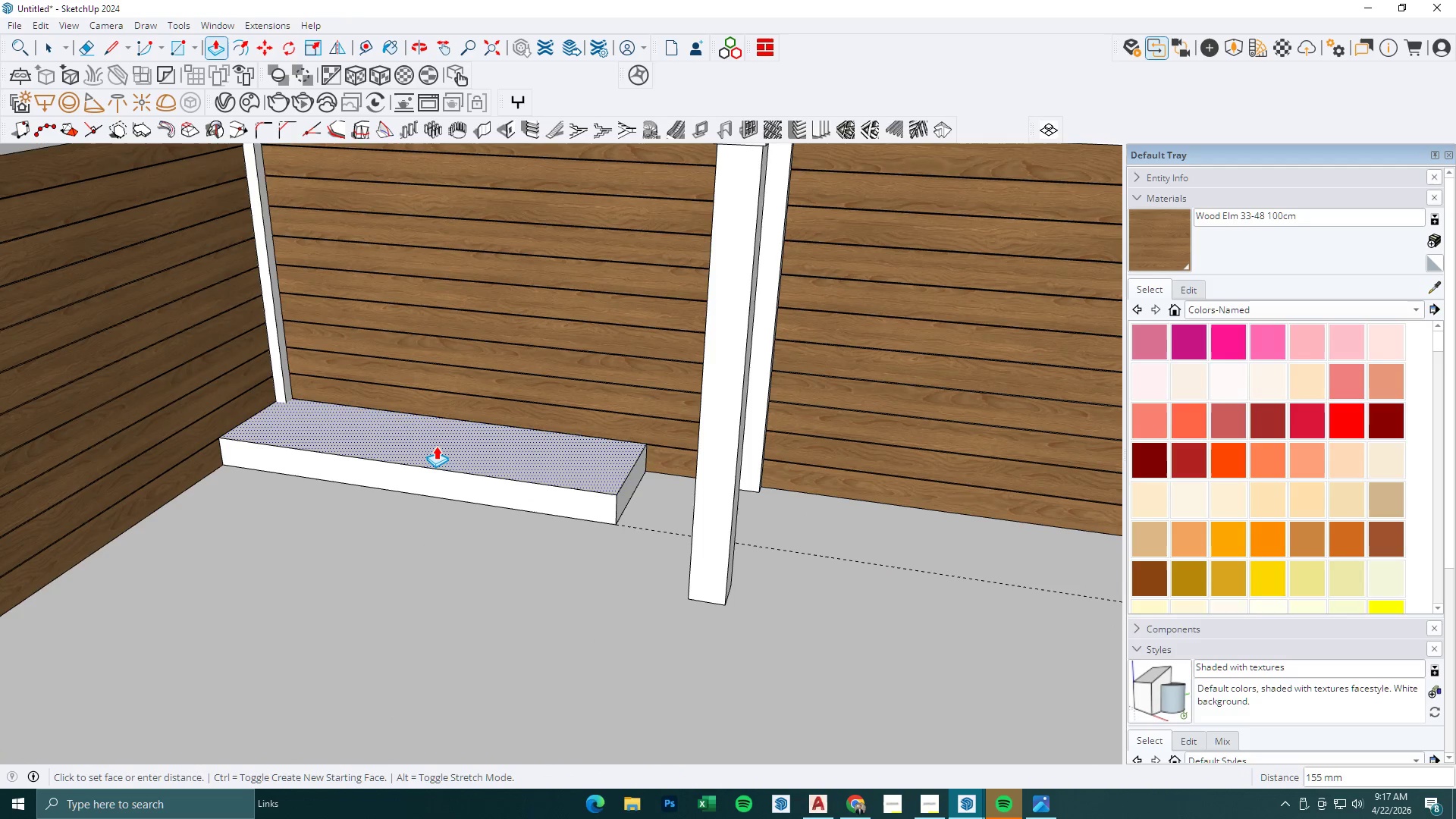 
scroll: coordinate [469, 494], scroll_direction: up, amount: 3.0
 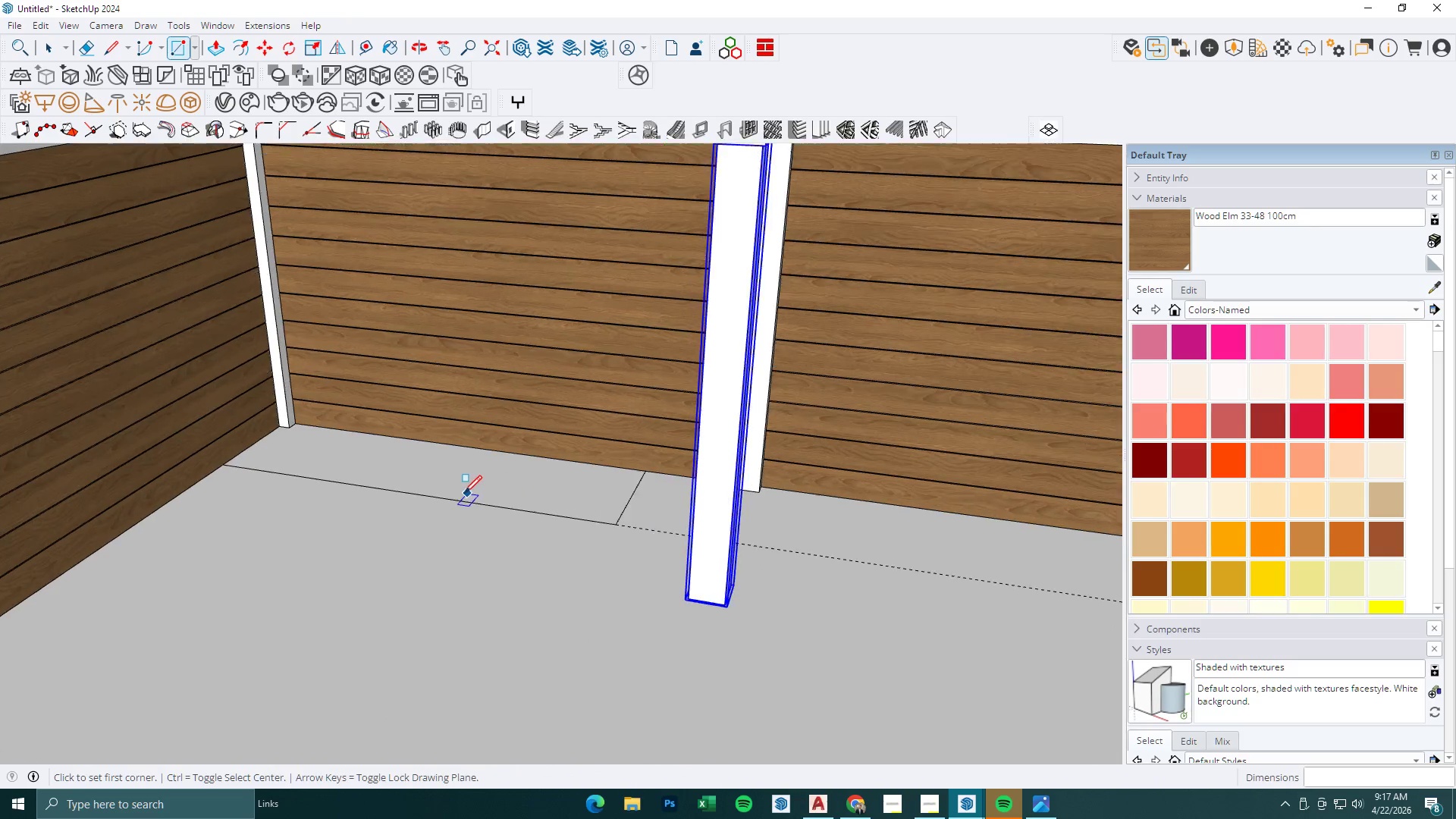 
key(Space)
 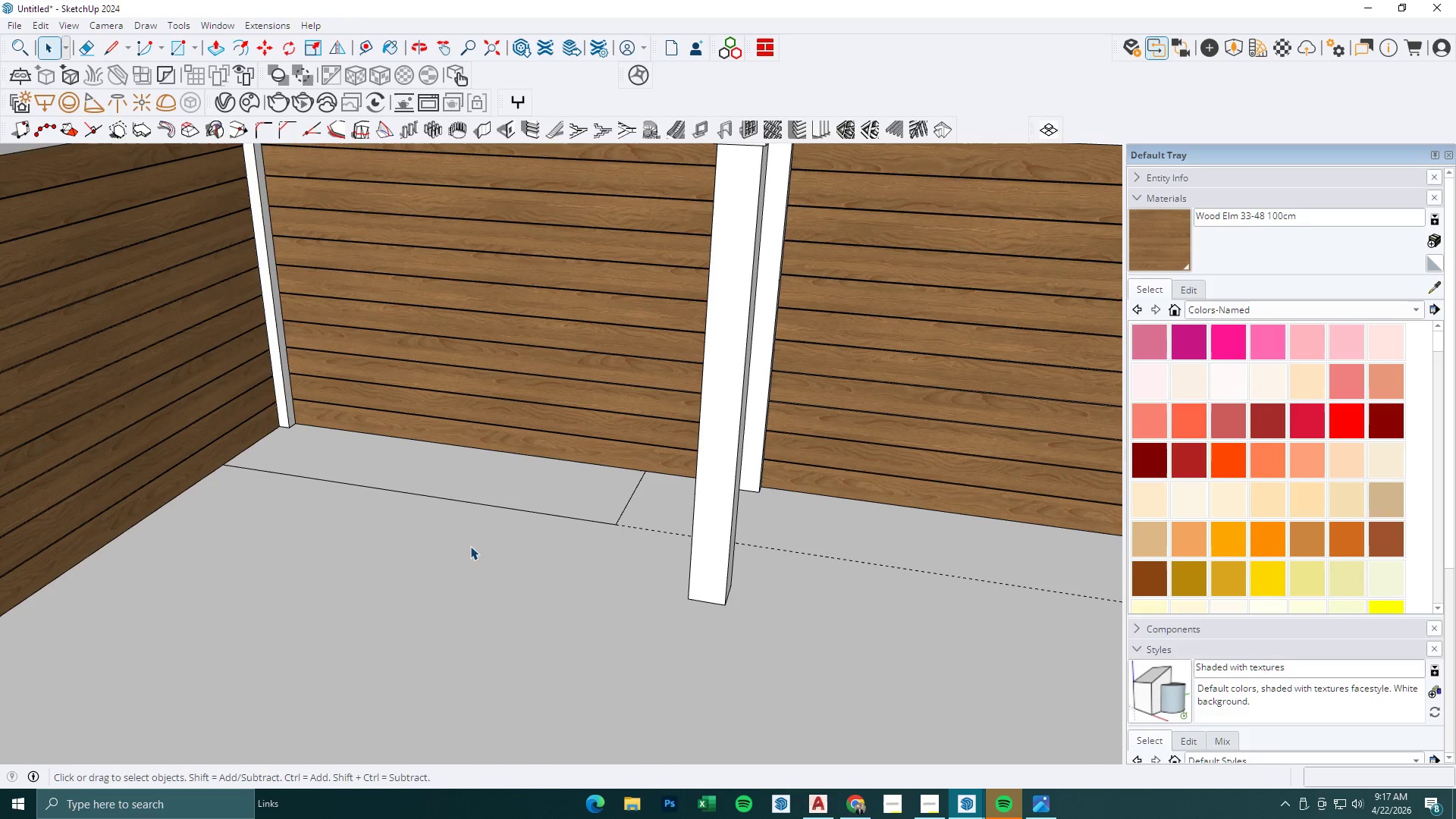 
left_click([487, 599])
 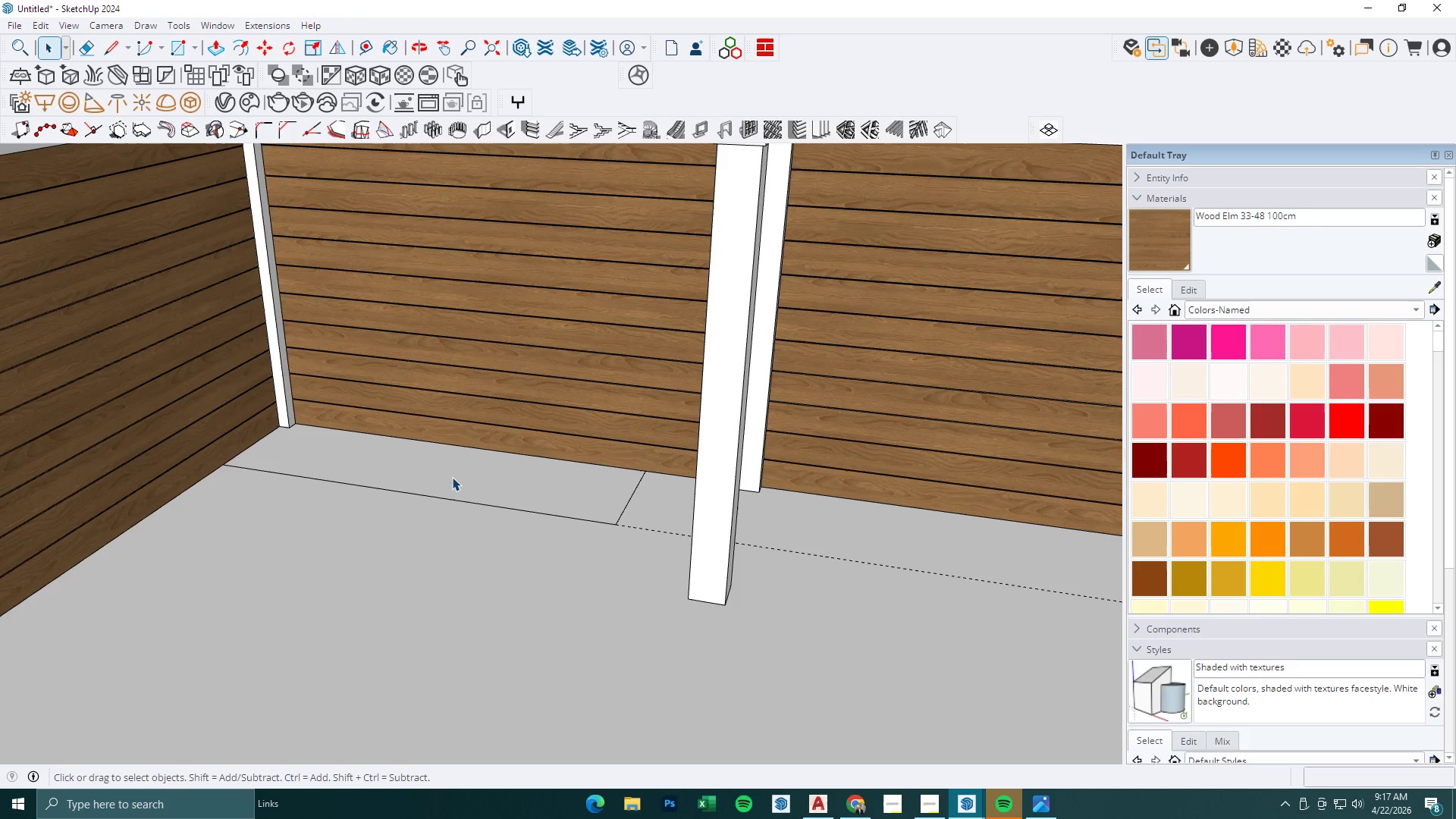 
key(P)
 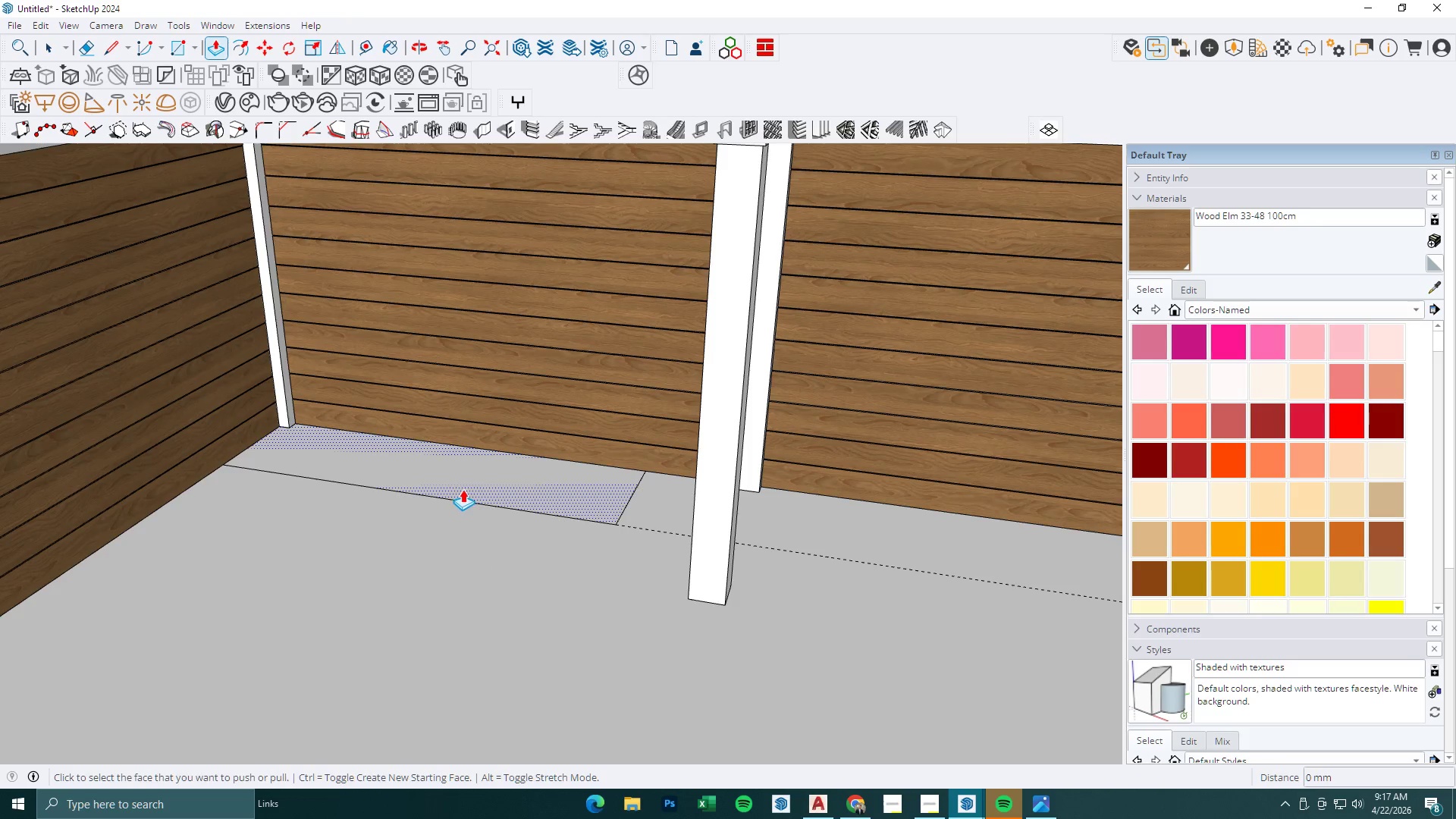 
left_click([466, 478])
 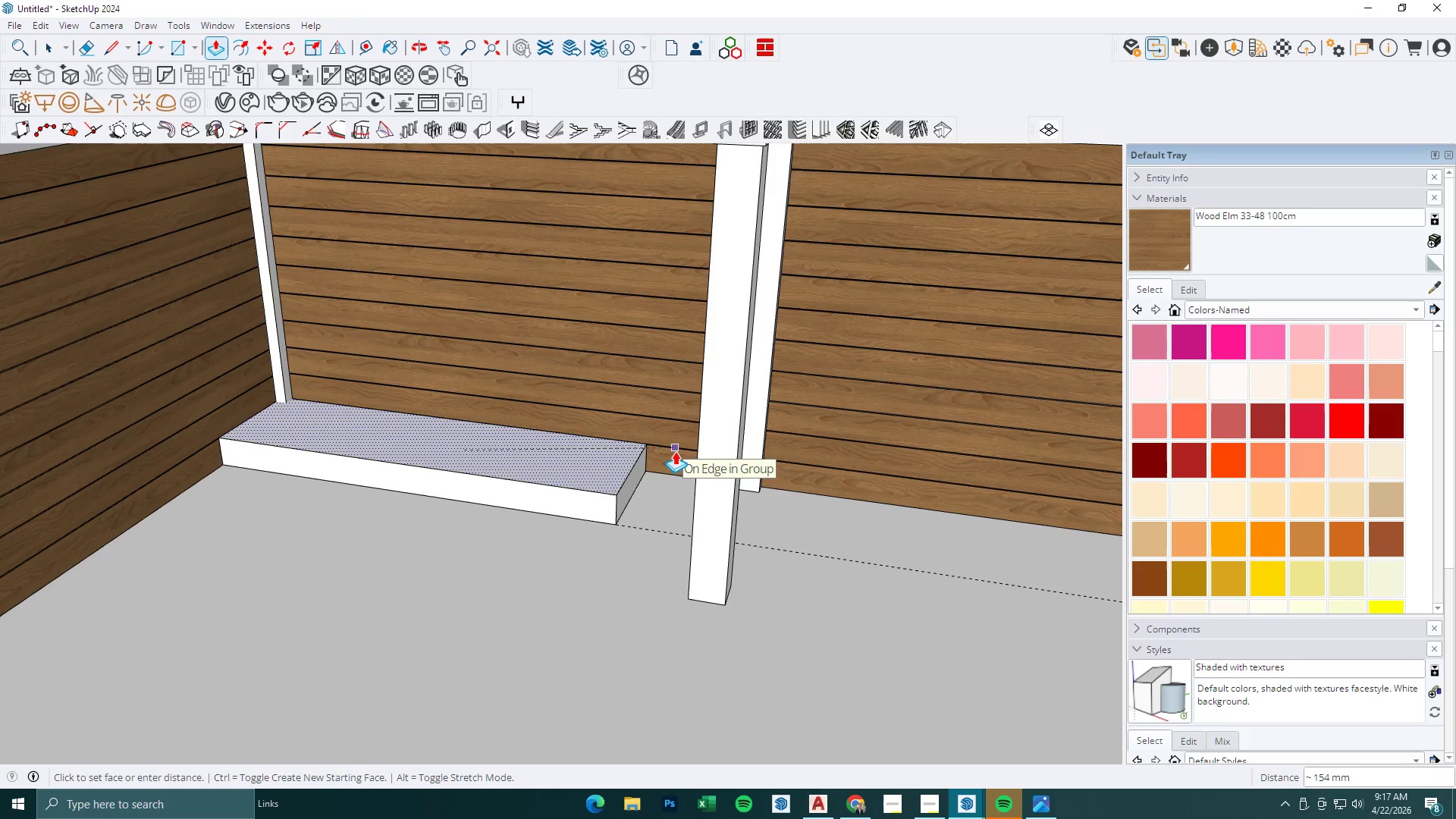 
scroll: coordinate [650, 445], scroll_direction: up, amount: 9.0
 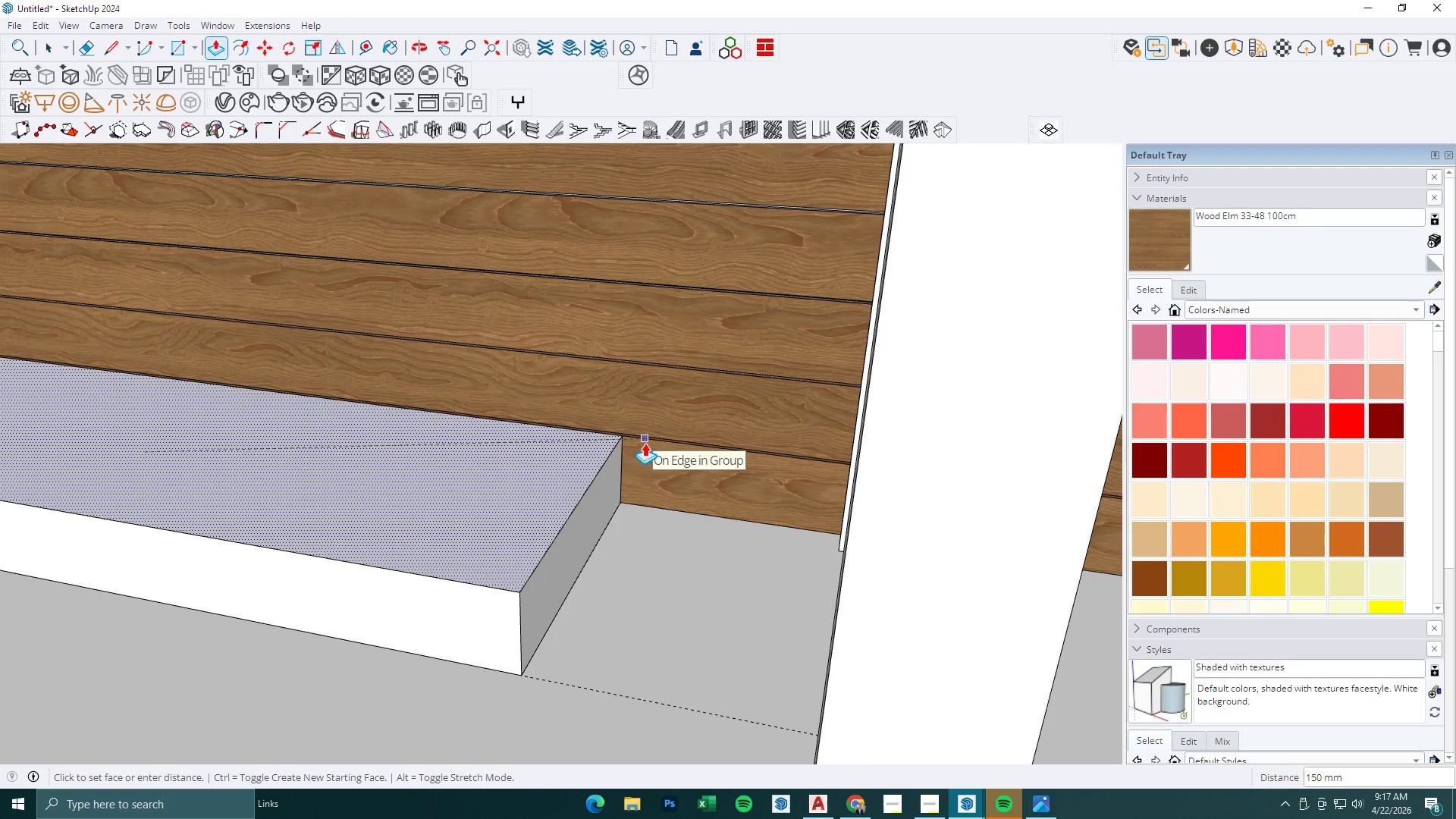 
left_click([645, 443])
 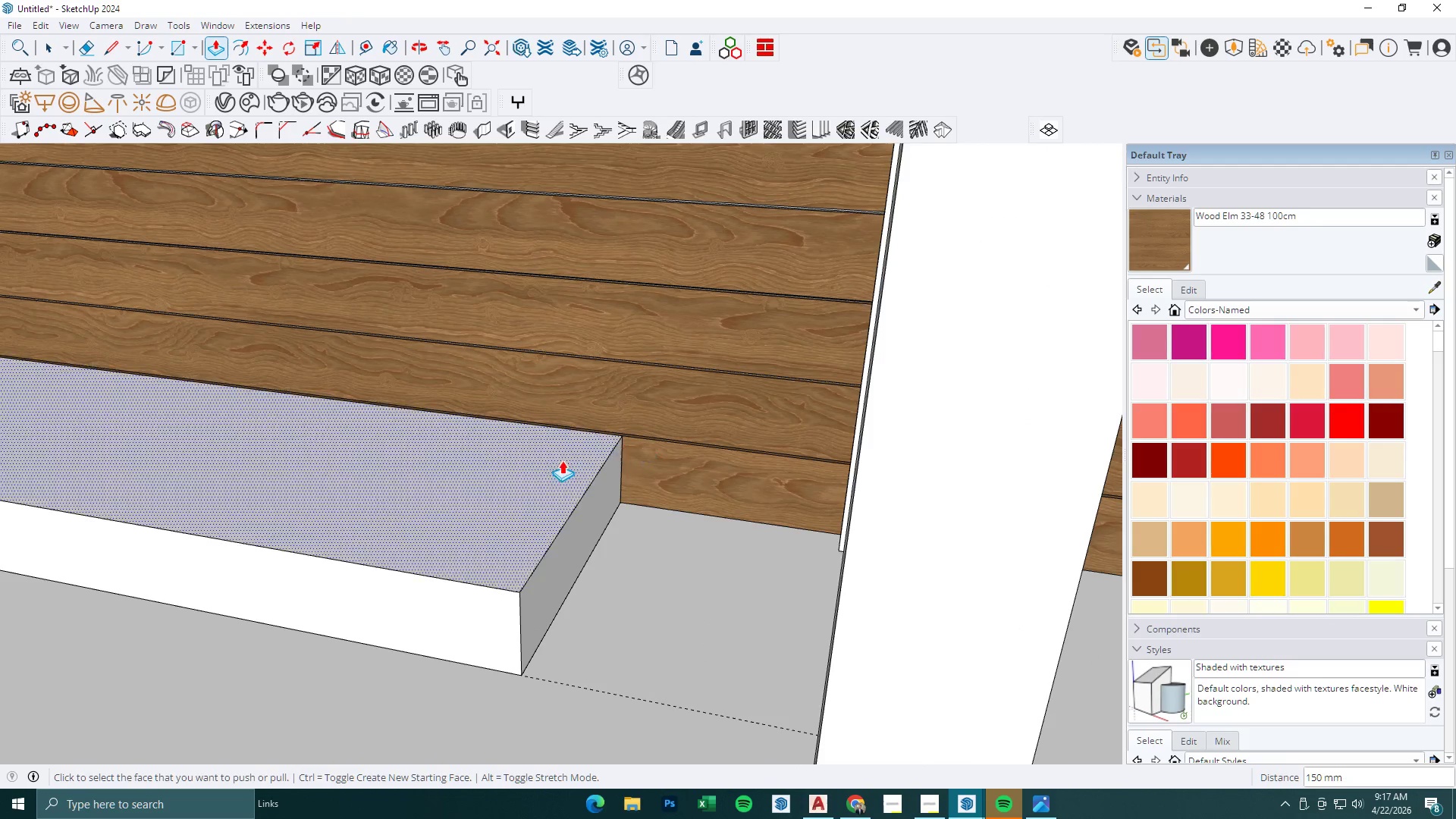 
left_click([588, 488])
 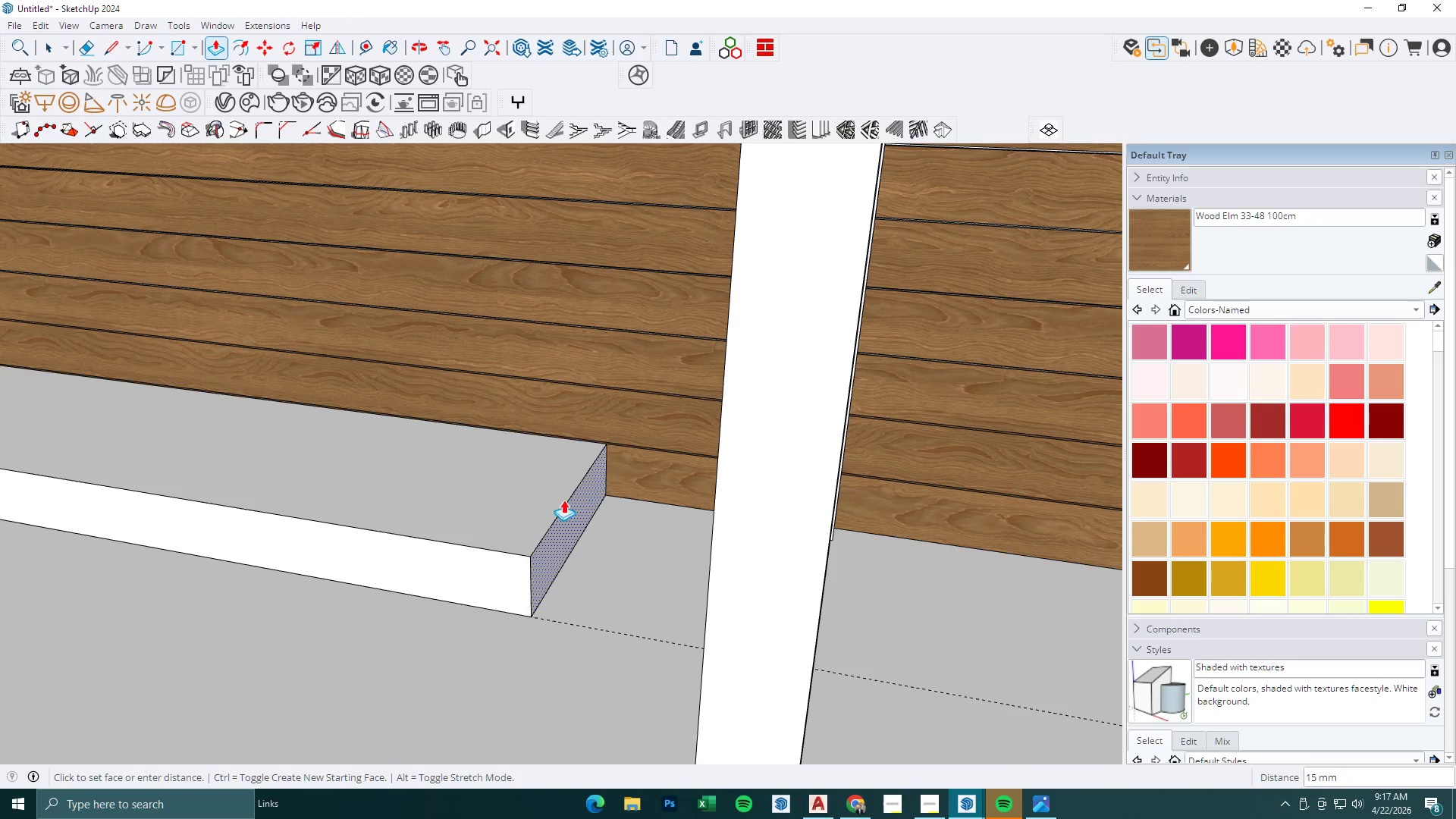 
scroll: coordinate [901, 555], scroll_direction: down, amount: 19.0
 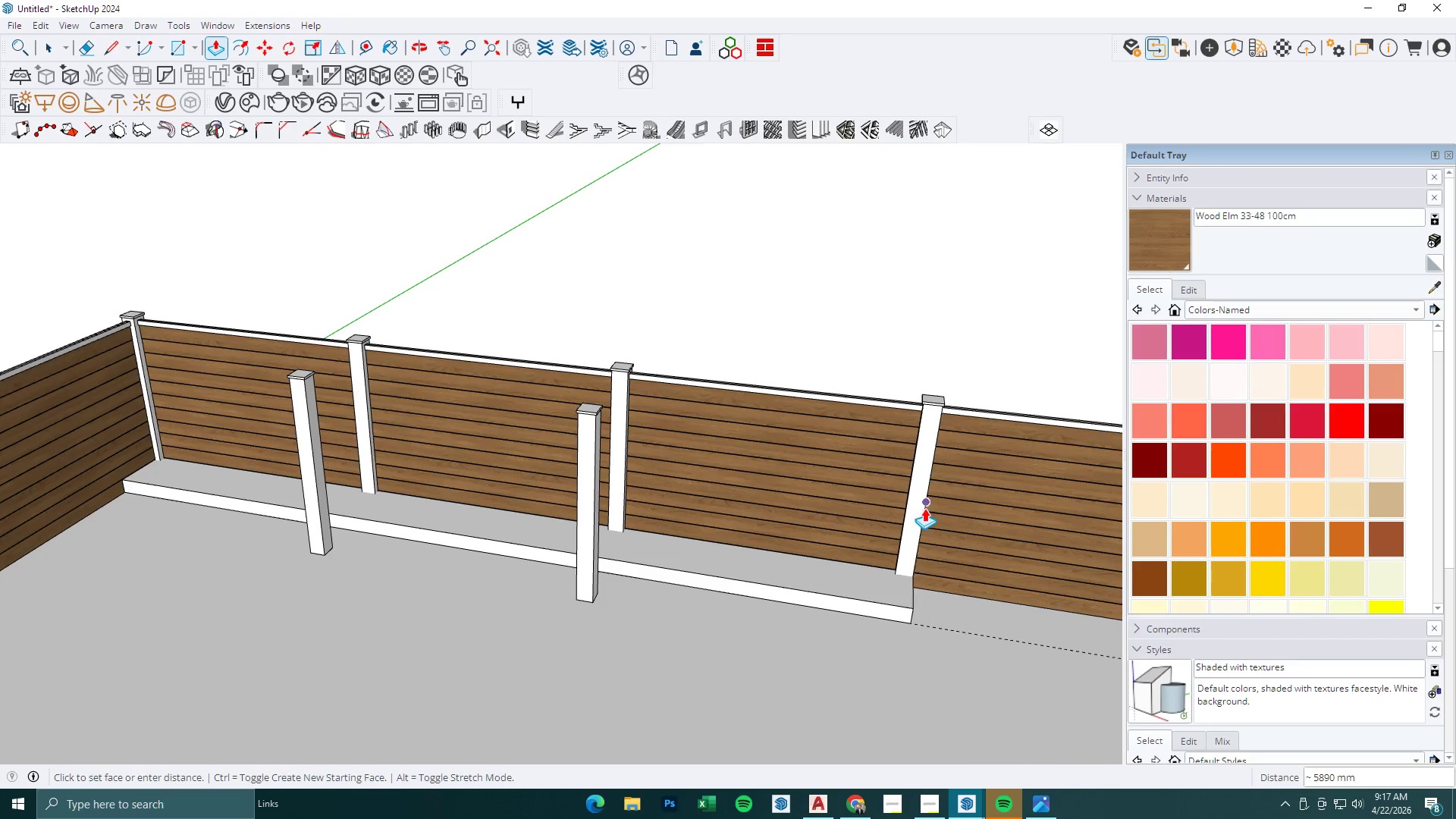 
left_click([924, 508])
 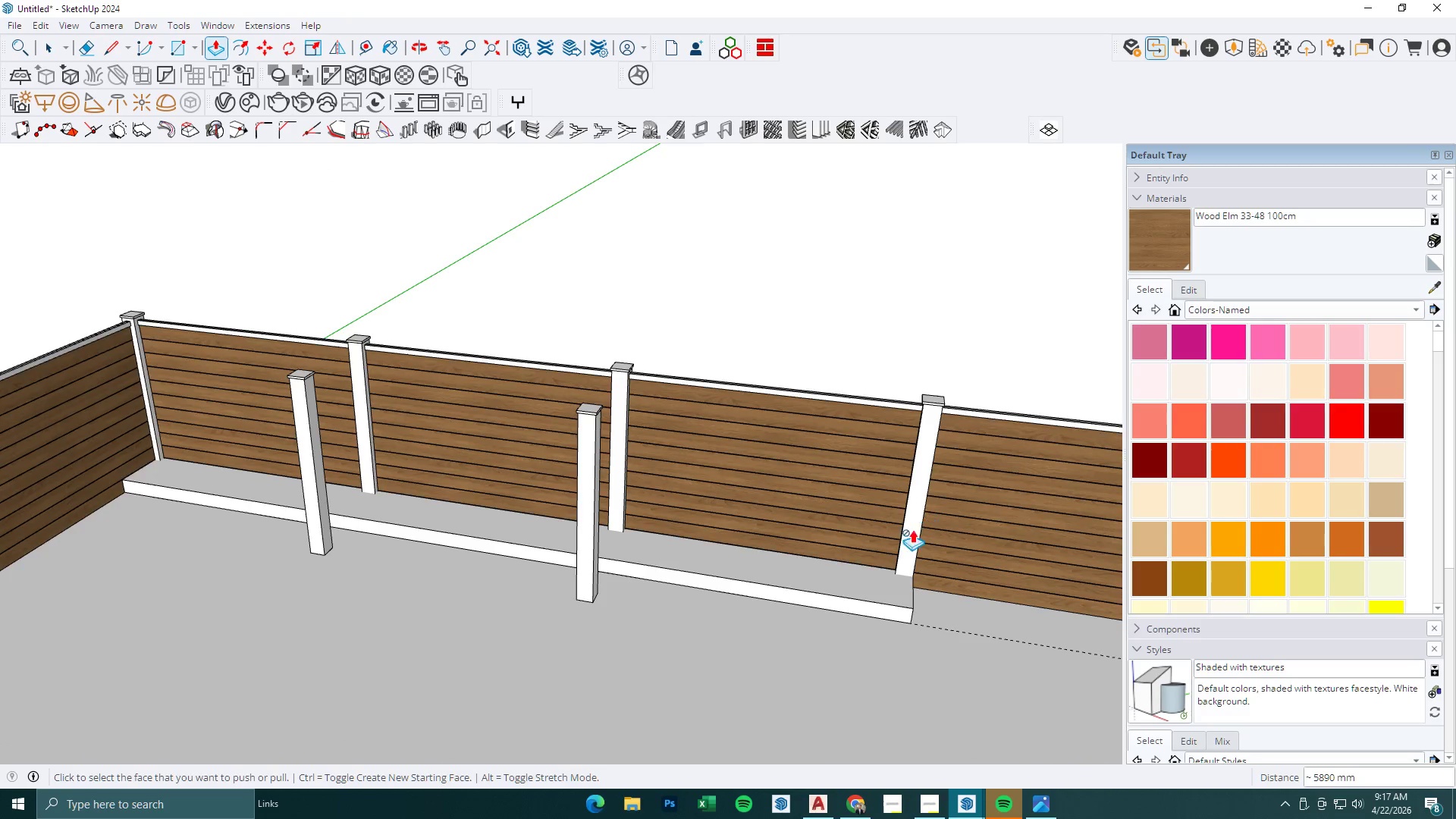 
scroll: coordinate [788, 592], scroll_direction: down, amount: 3.0
 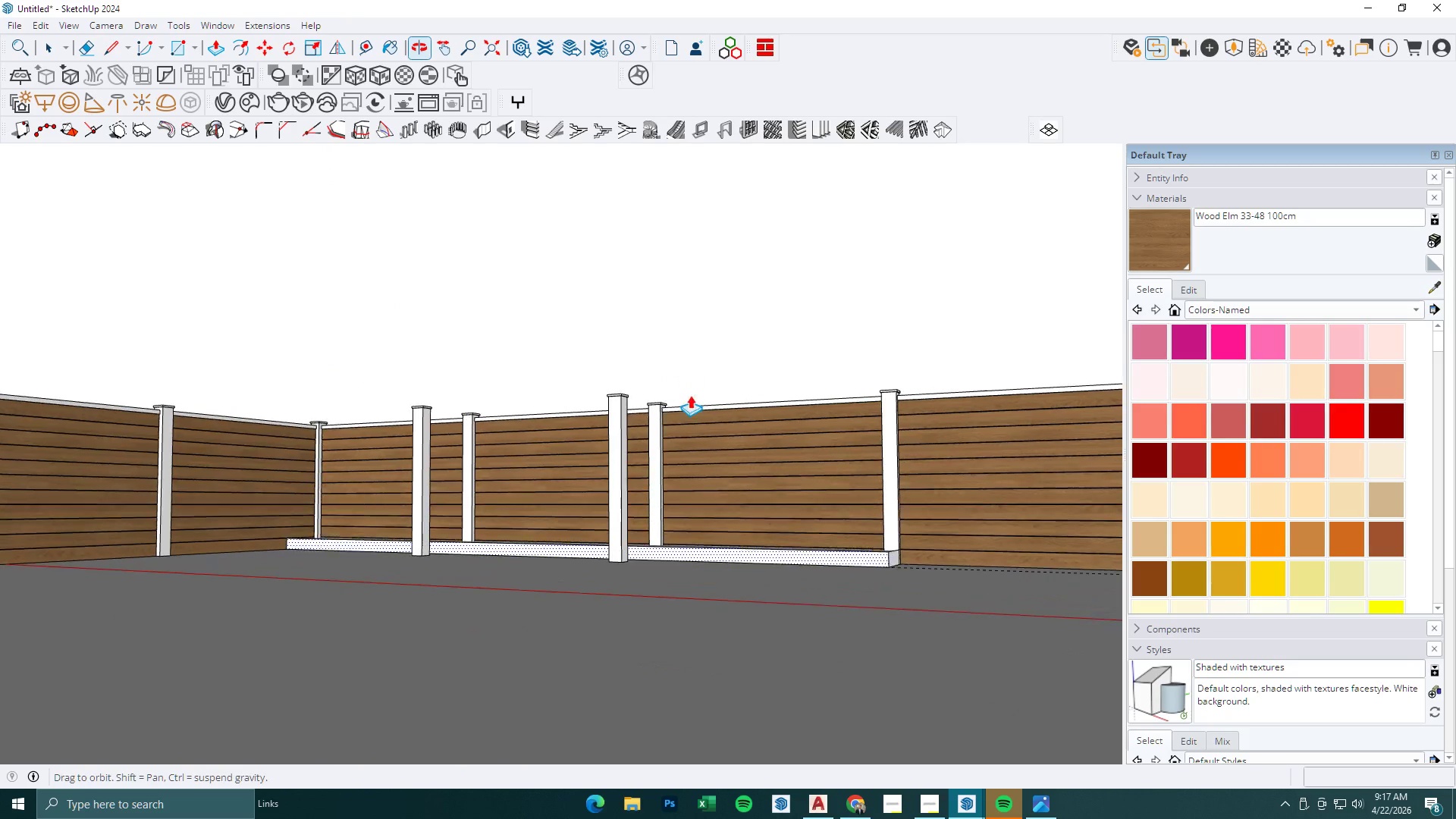 
scroll: coordinate [510, 494], scroll_direction: up, amount: 6.0
 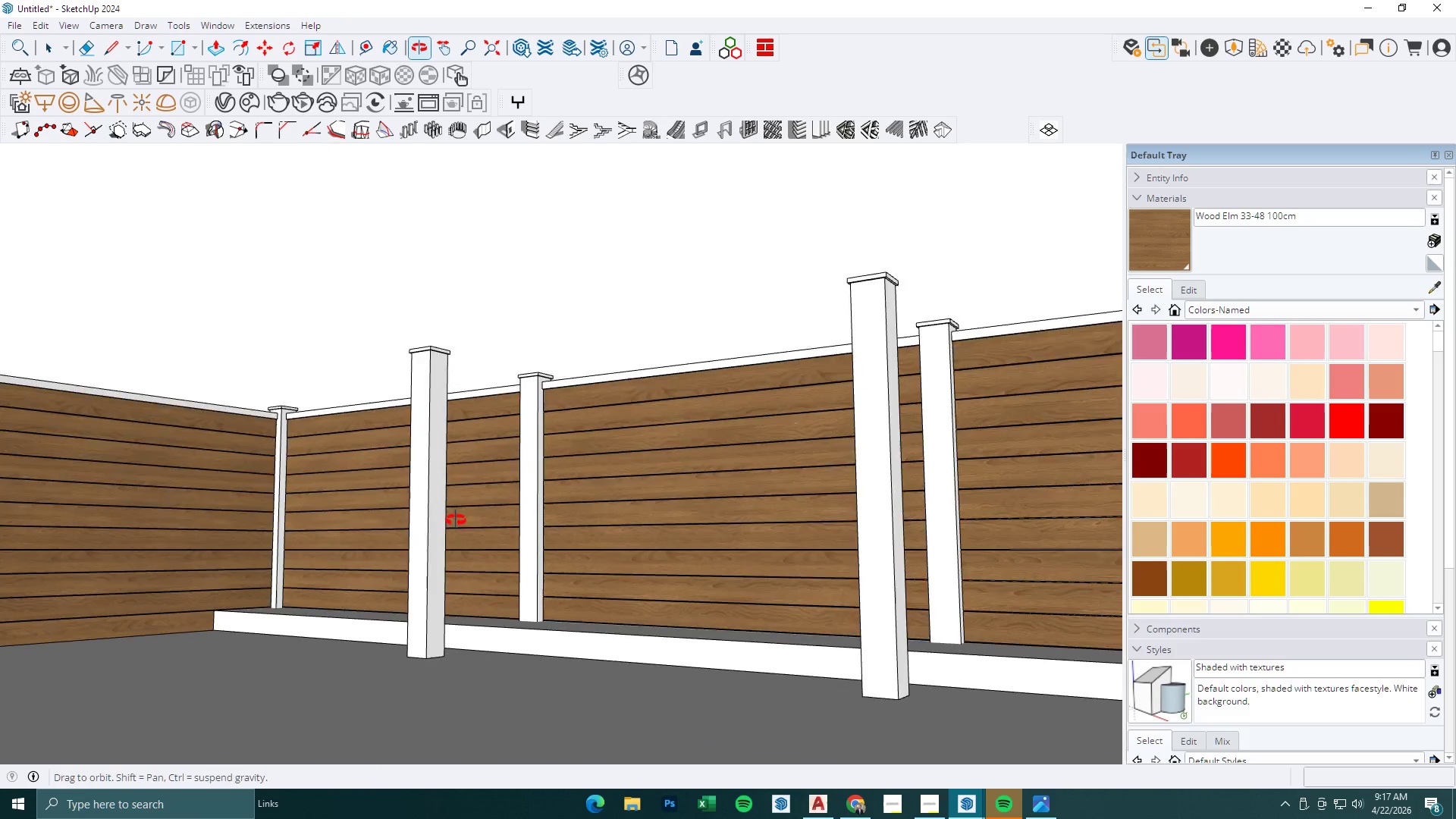 
scroll: coordinate [502, 559], scroll_direction: down, amount: 7.0
 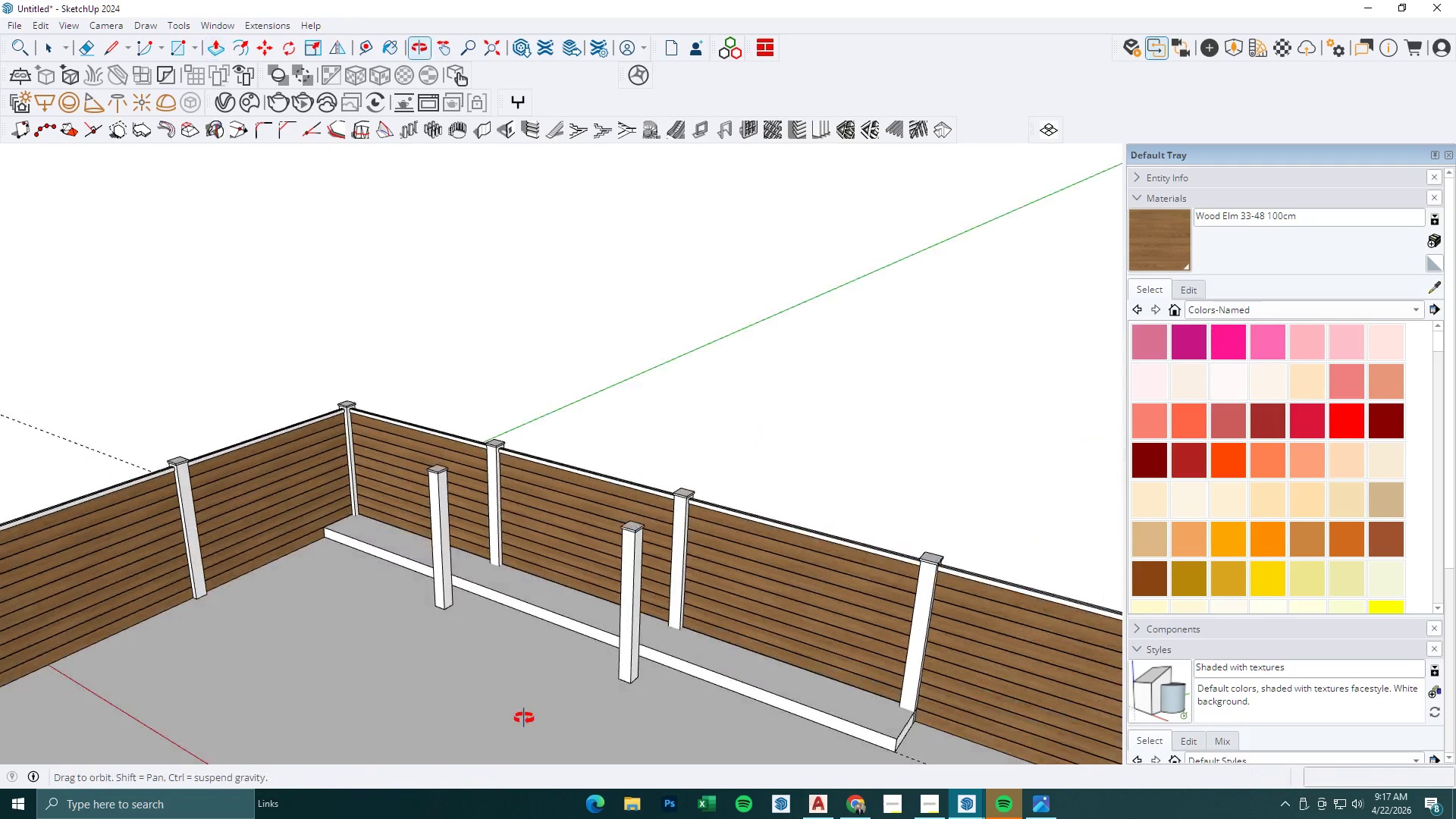 
key(Space)
 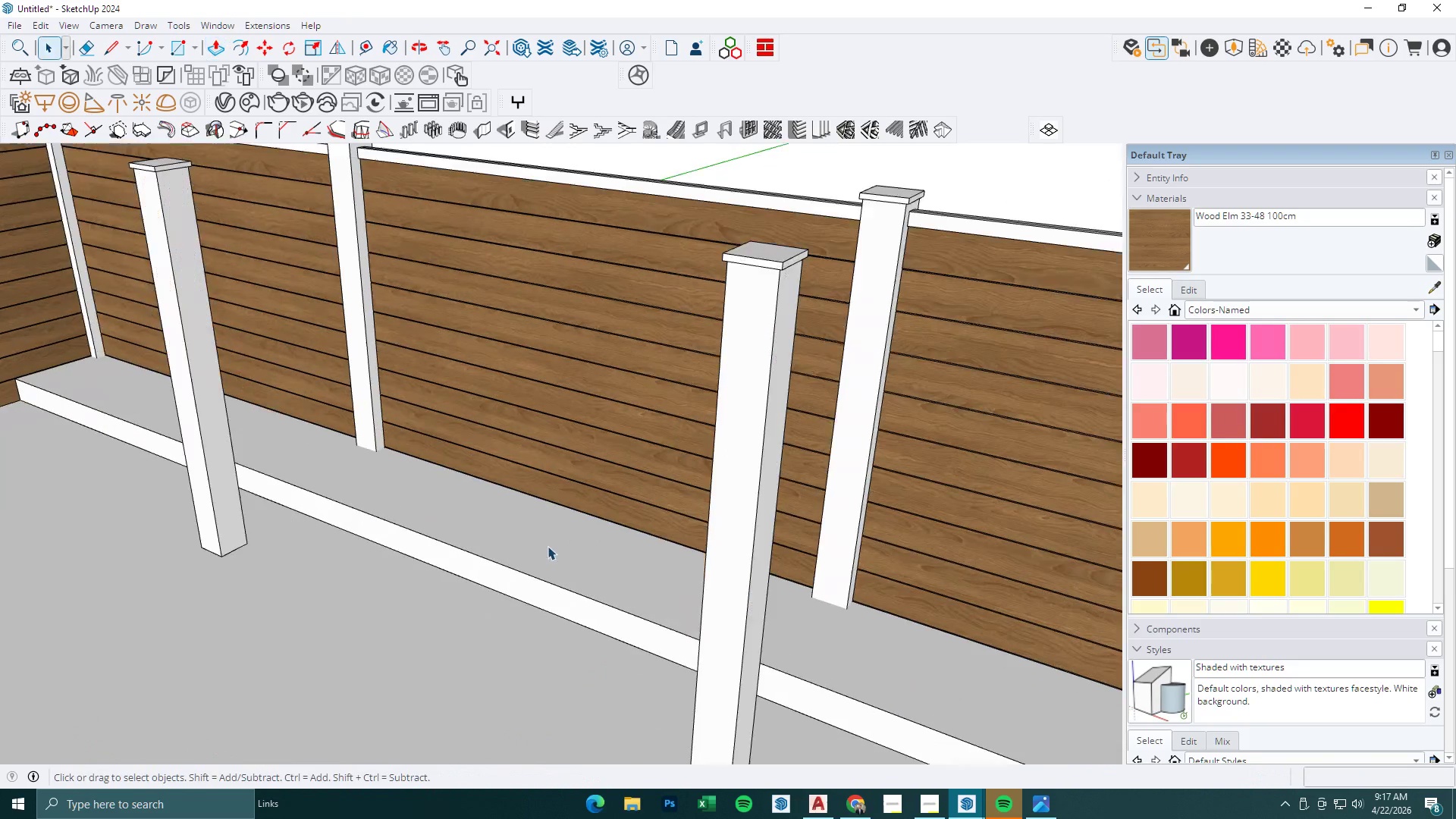 
key(Escape)
 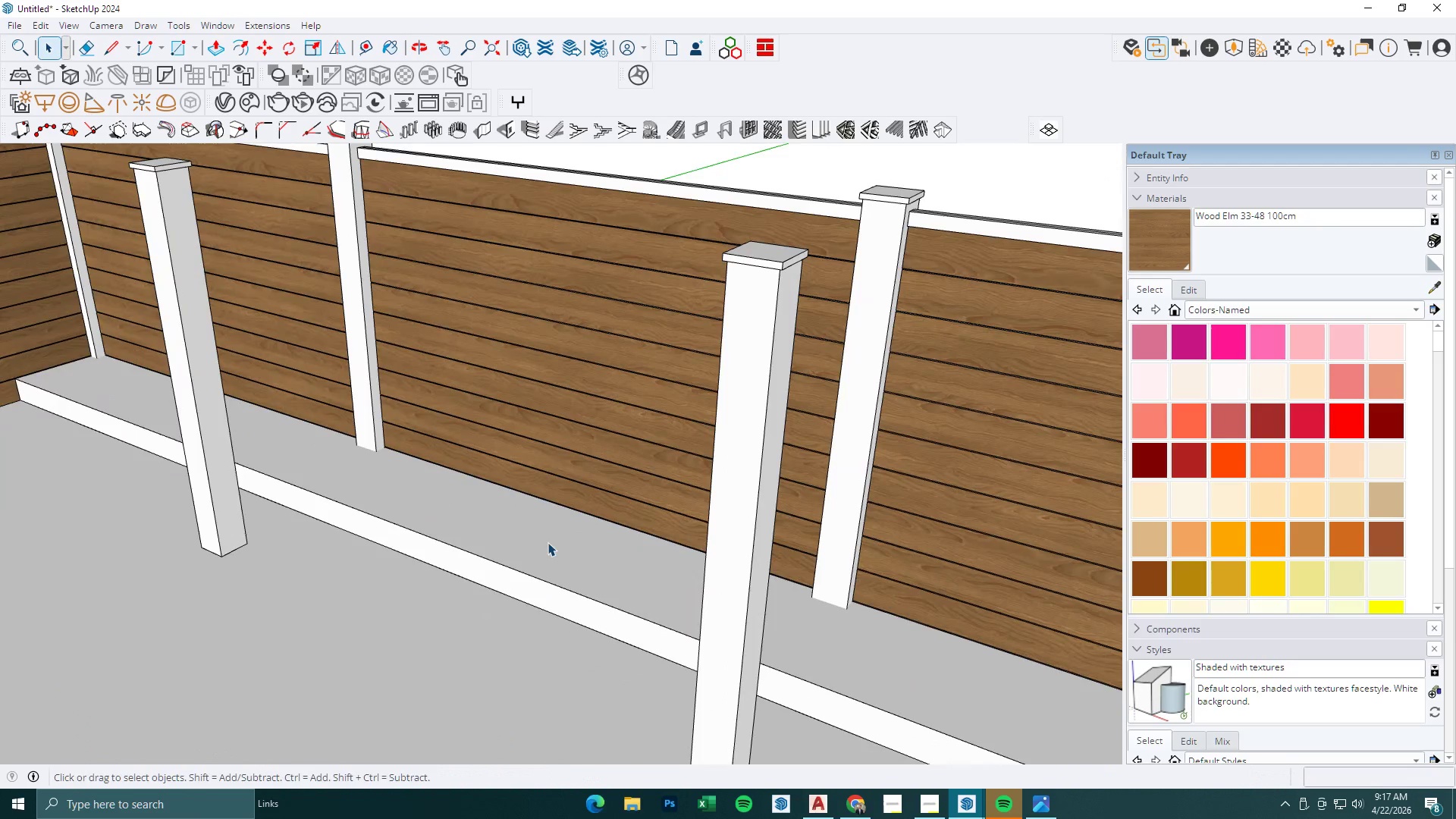 
double_click([548, 542])
 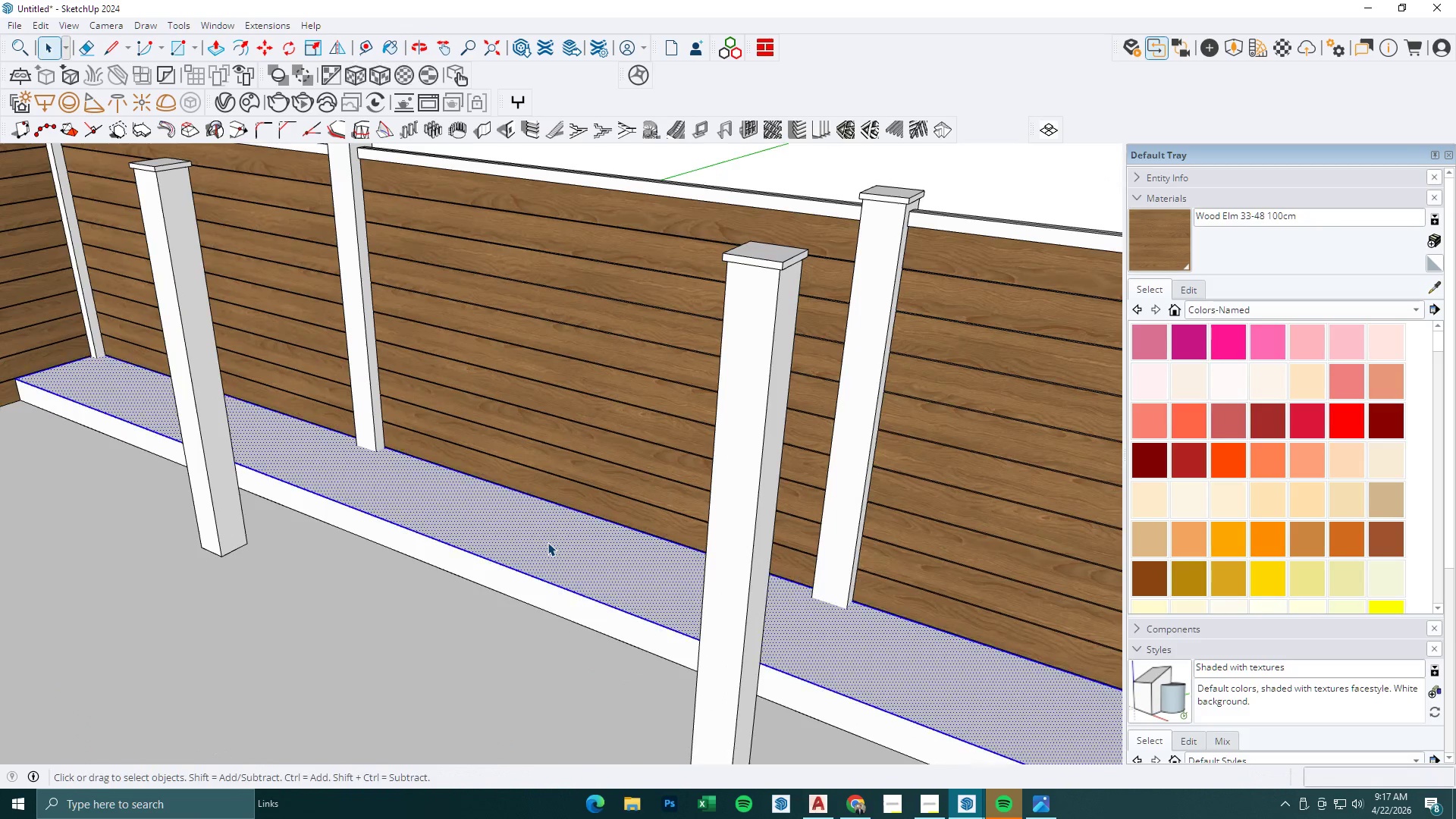 
scroll: coordinate [548, 554], scroll_direction: up, amount: 10.0
 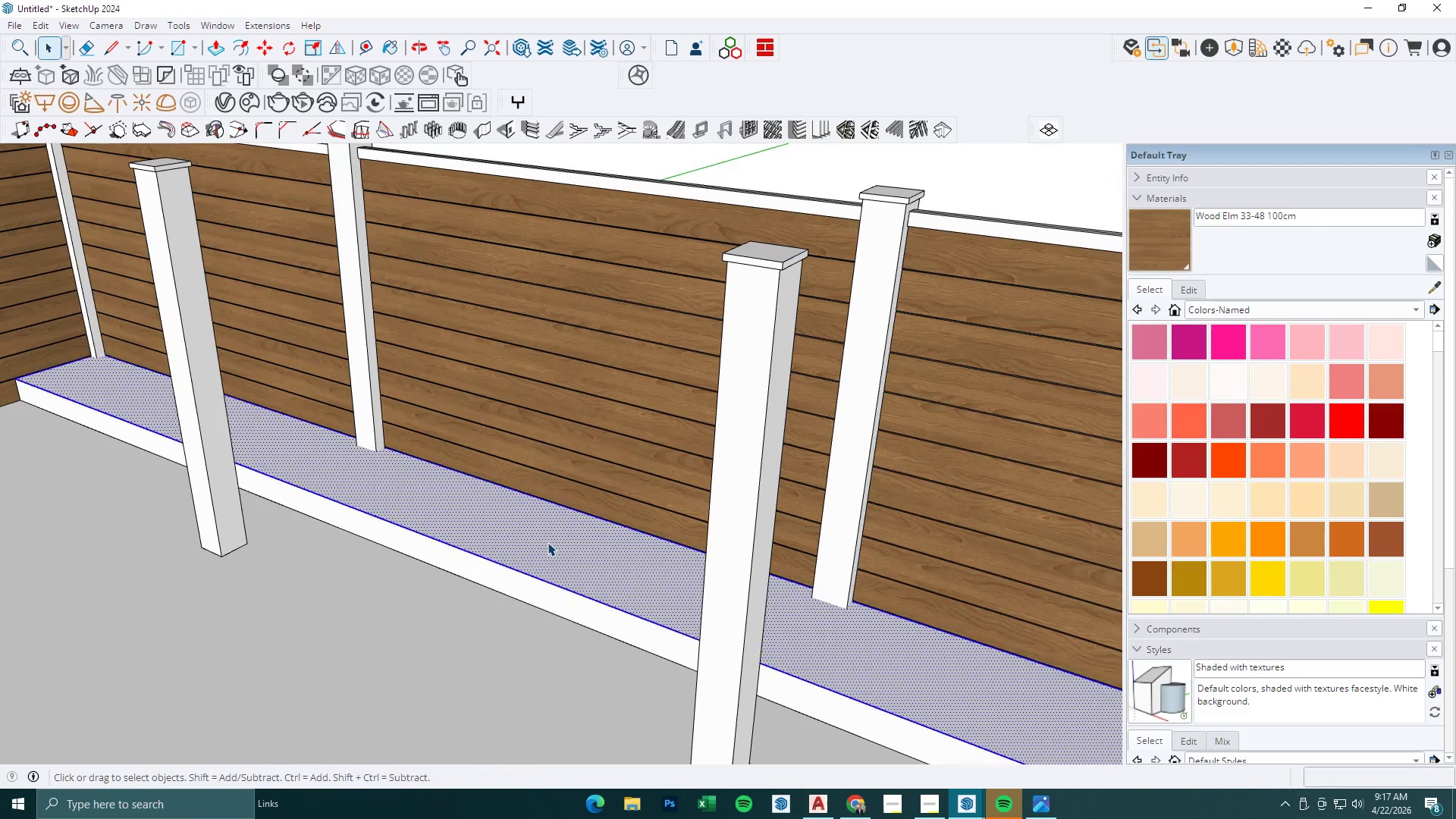 
triple_click([548, 542])
 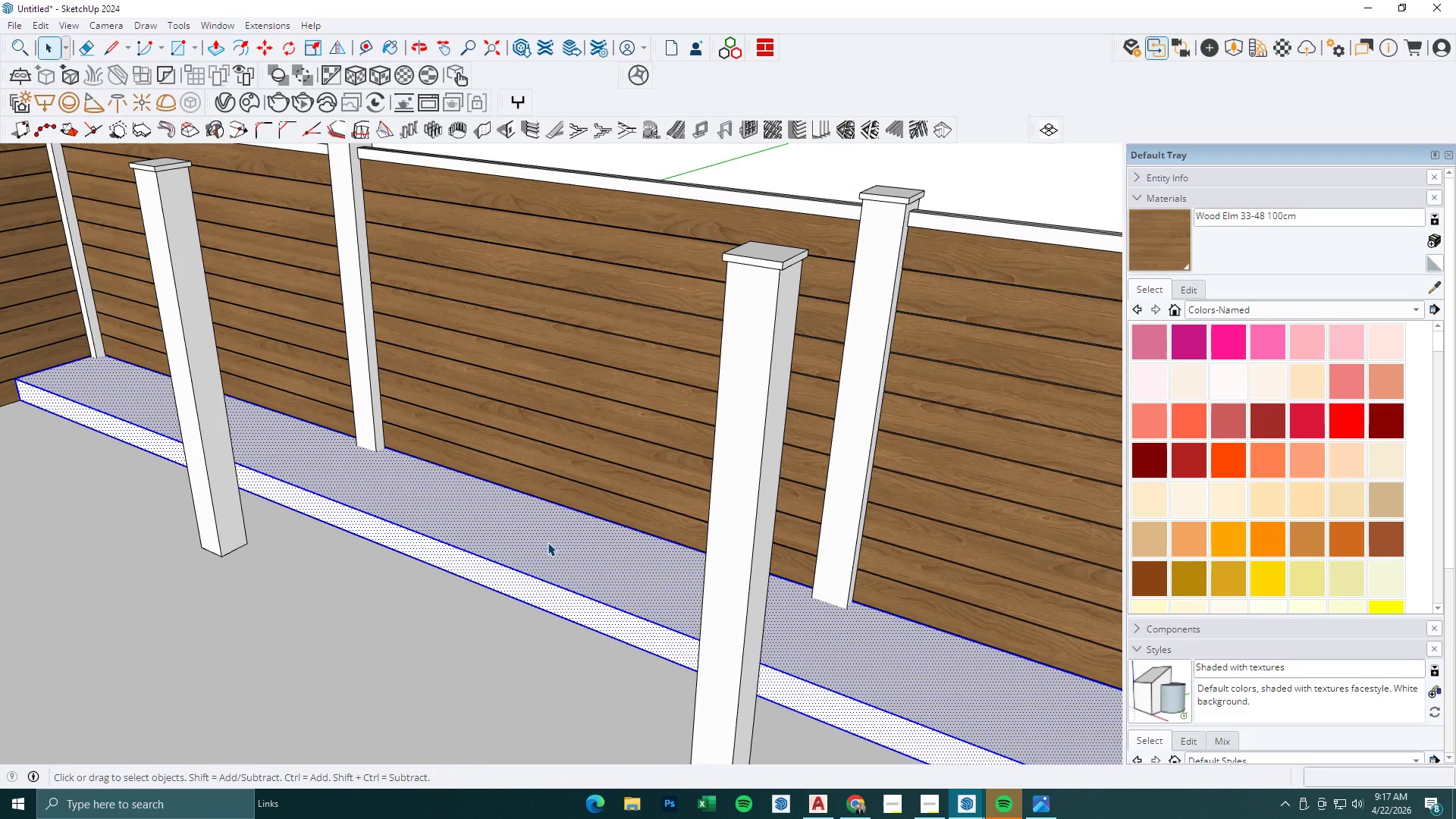 
right_click([548, 542])
 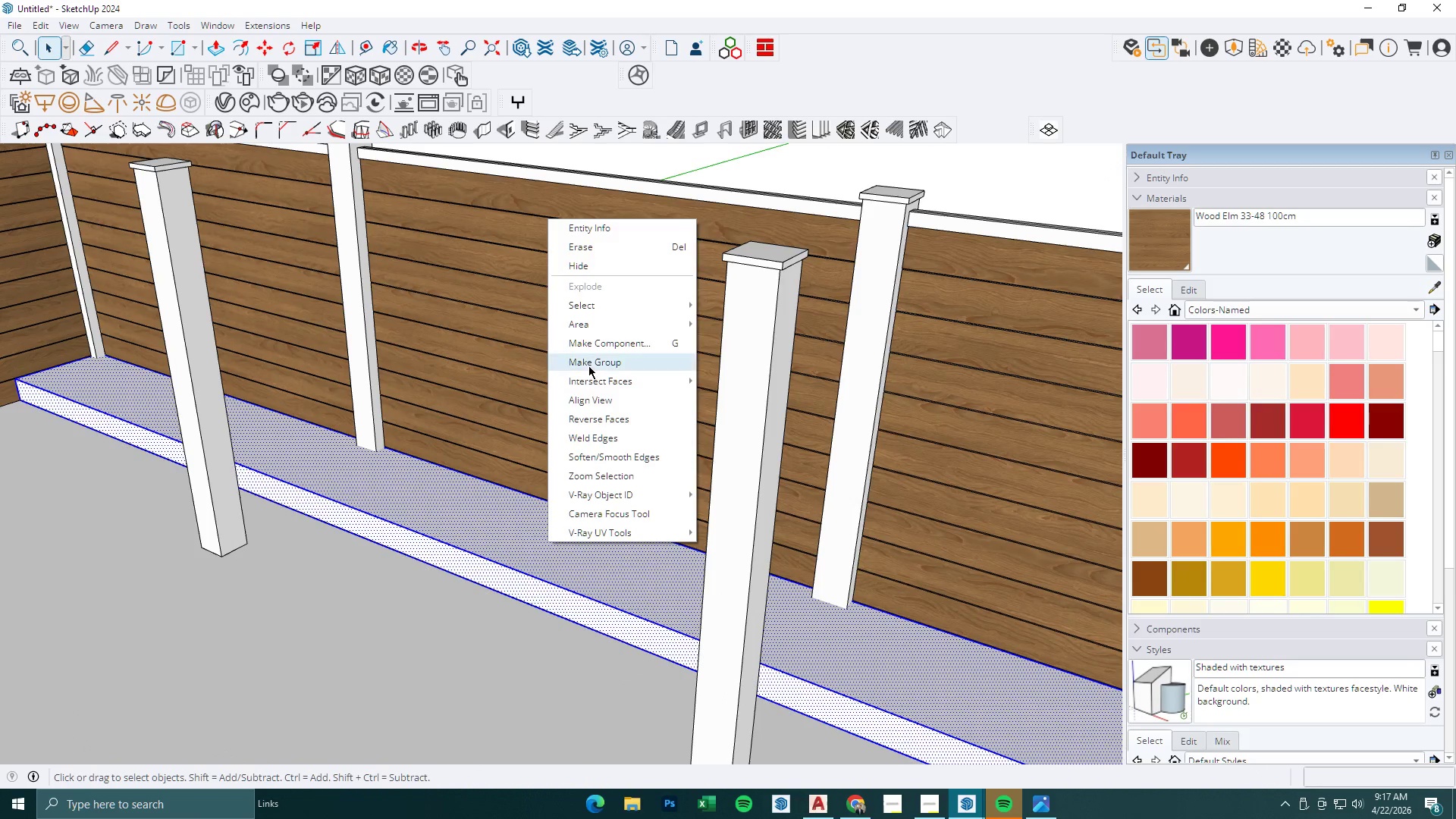 
left_click([589, 364])
 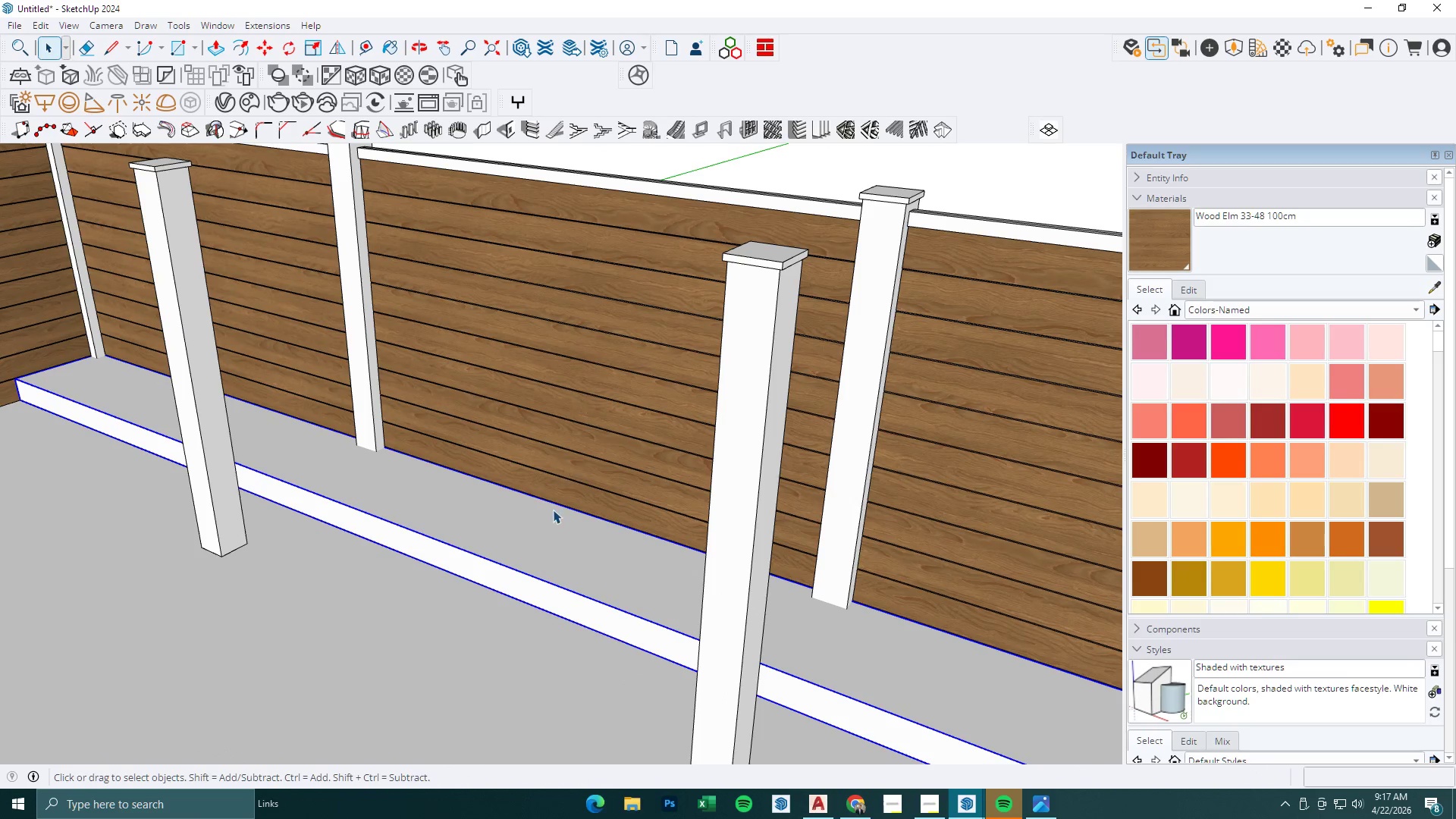 
triple_click([552, 510])
 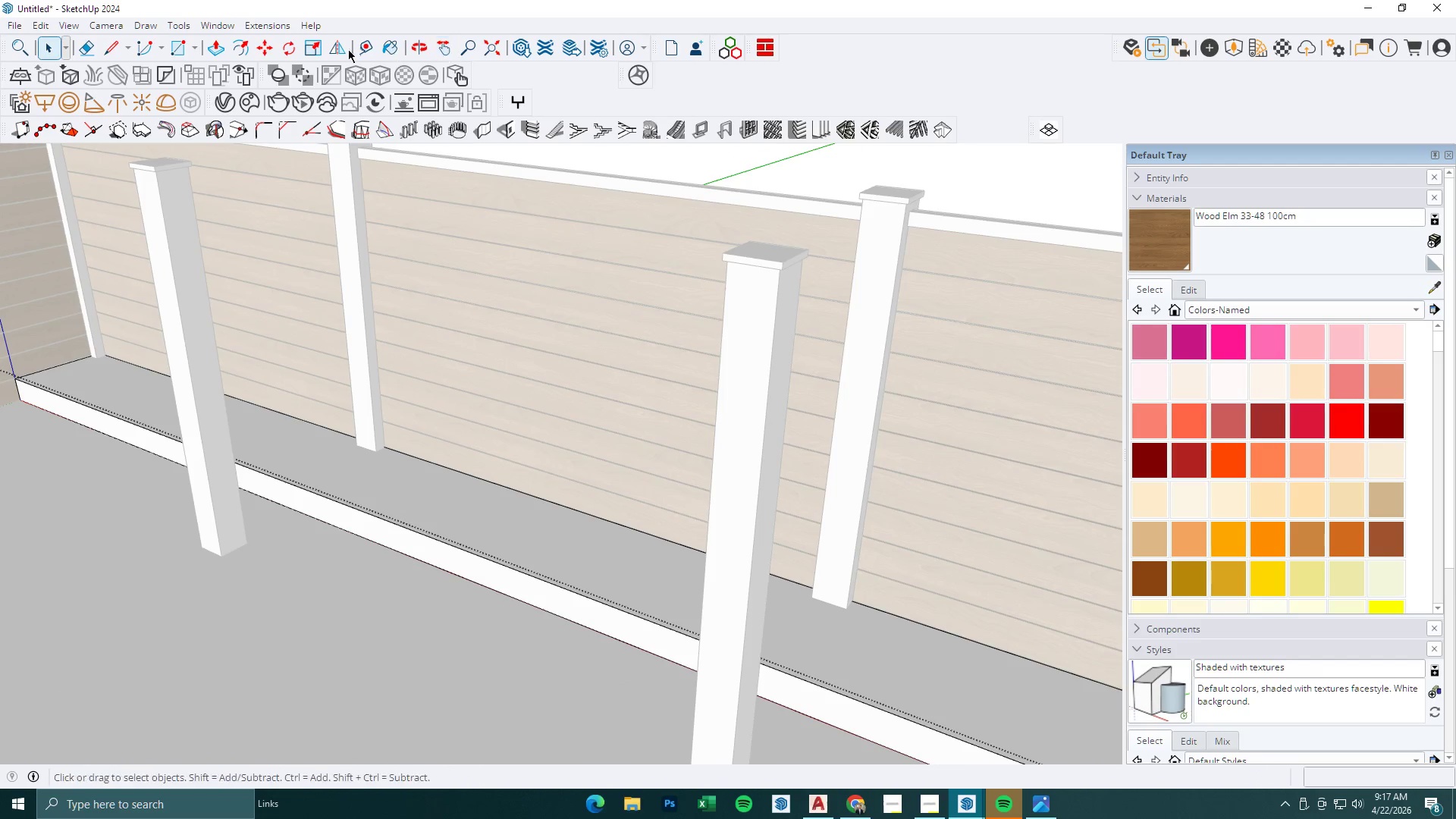 
left_click([236, 44])
 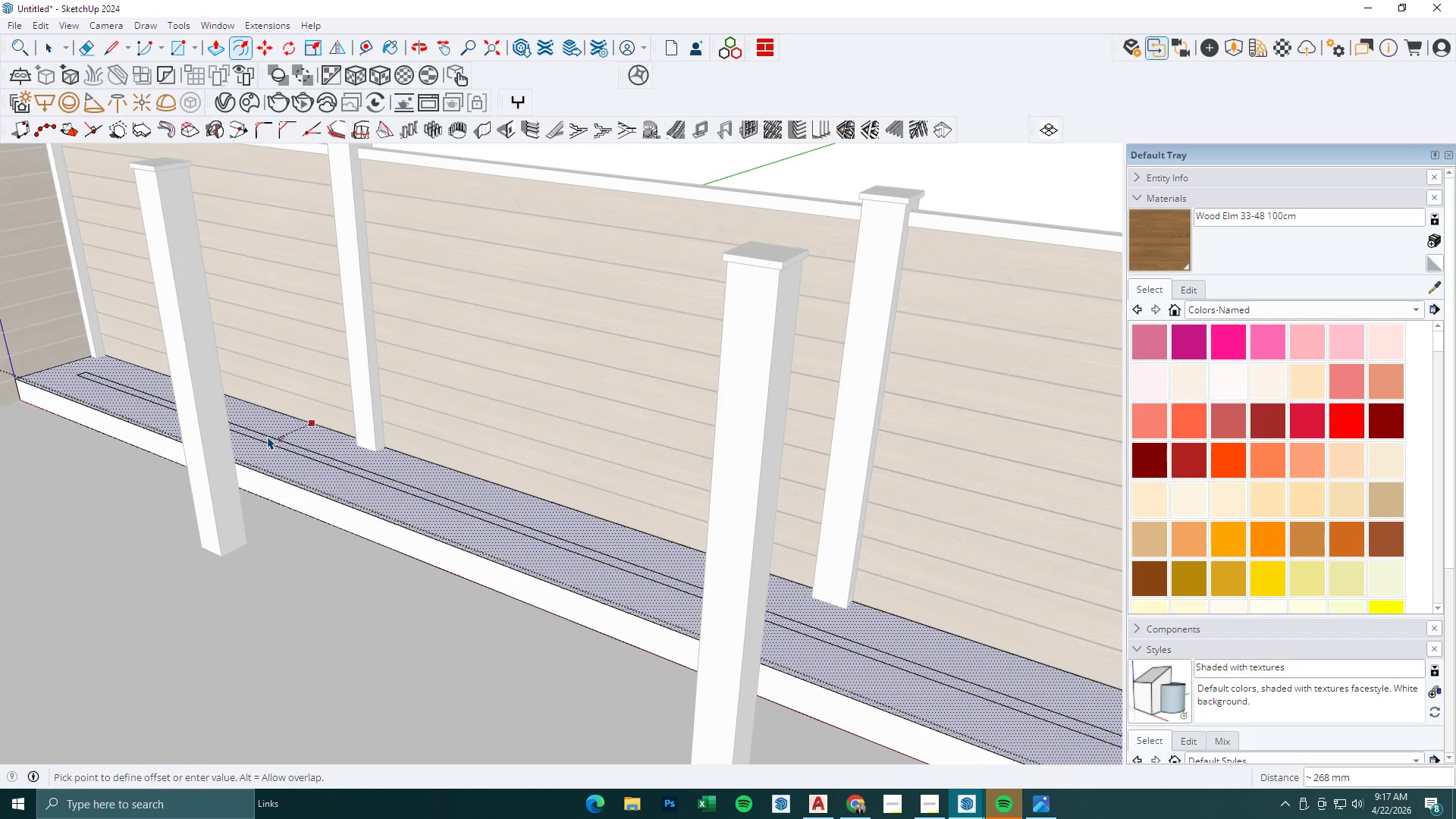 
key(Numpad1)
 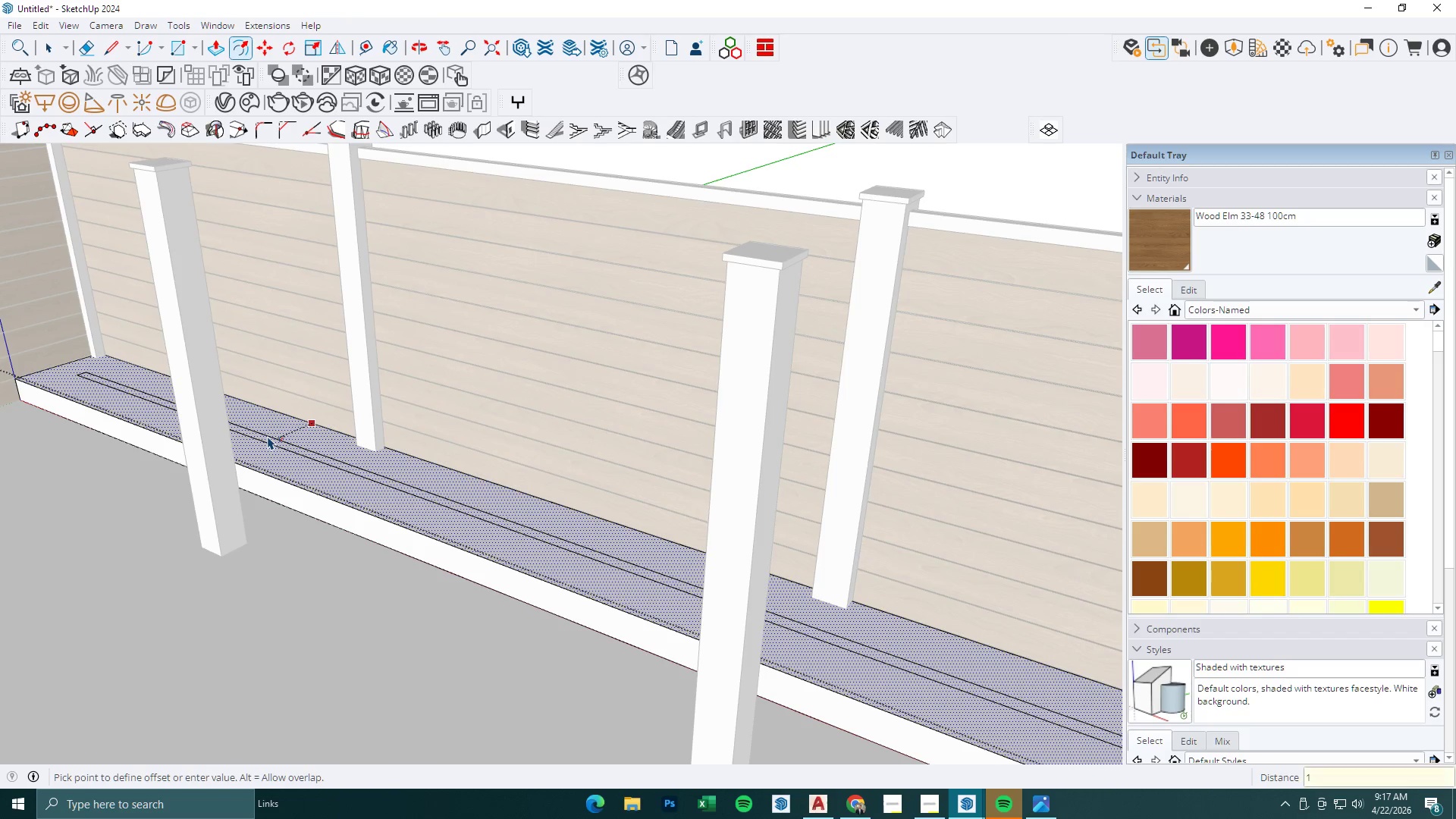 
key(Numpad5)
 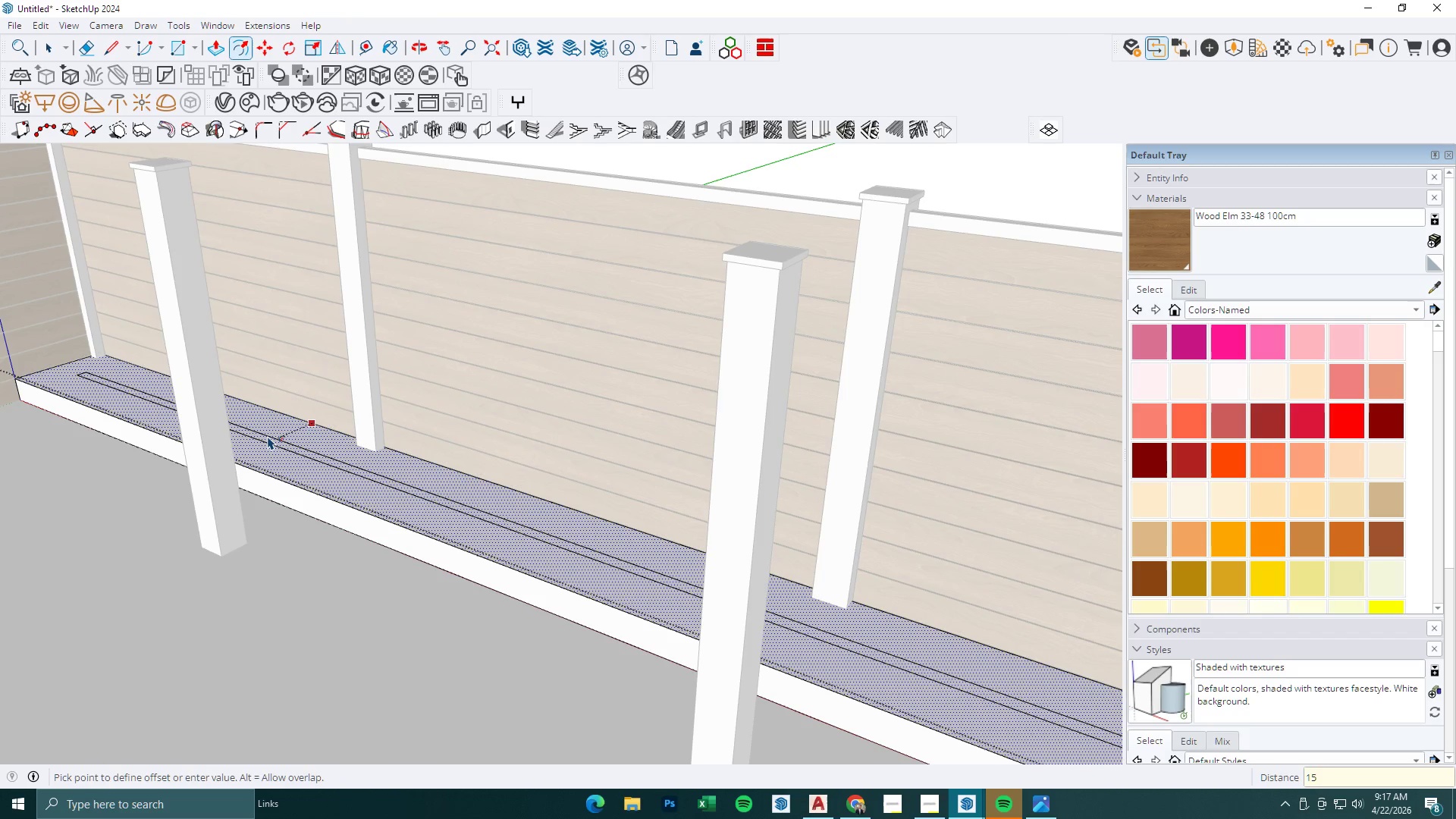 
key(Numpad0)
 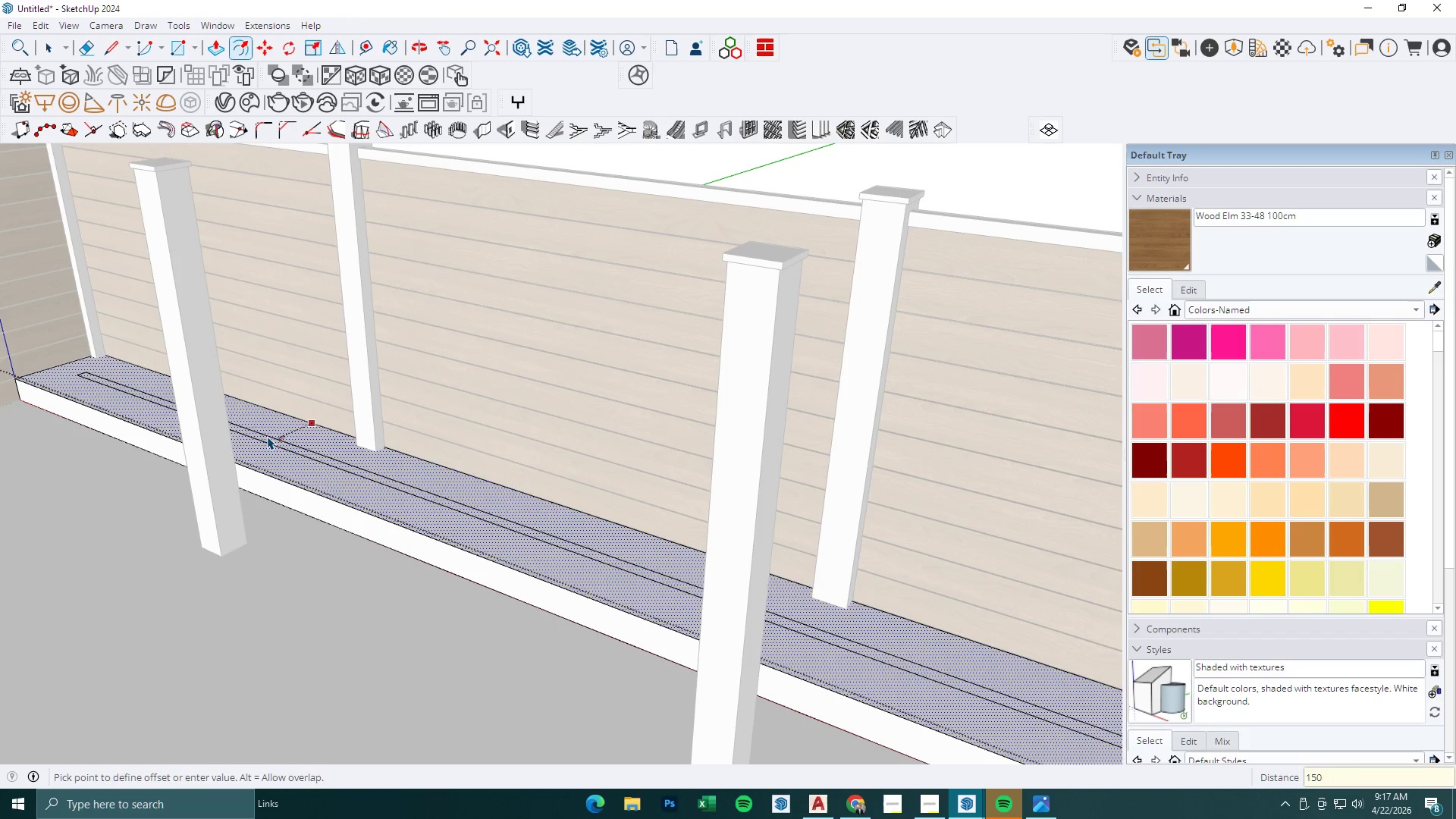 
key(NumpadEnter)
 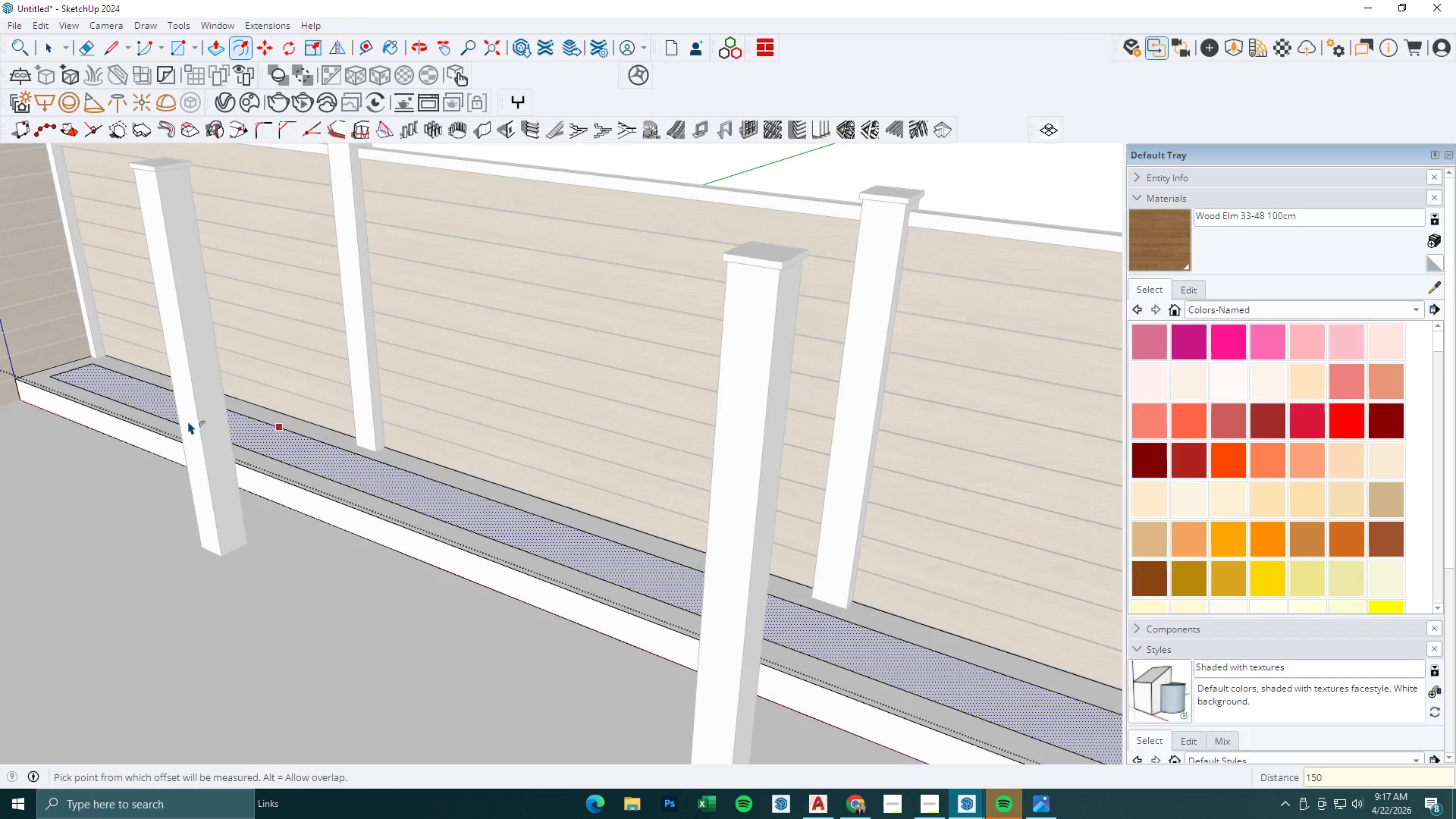 
key(L)
 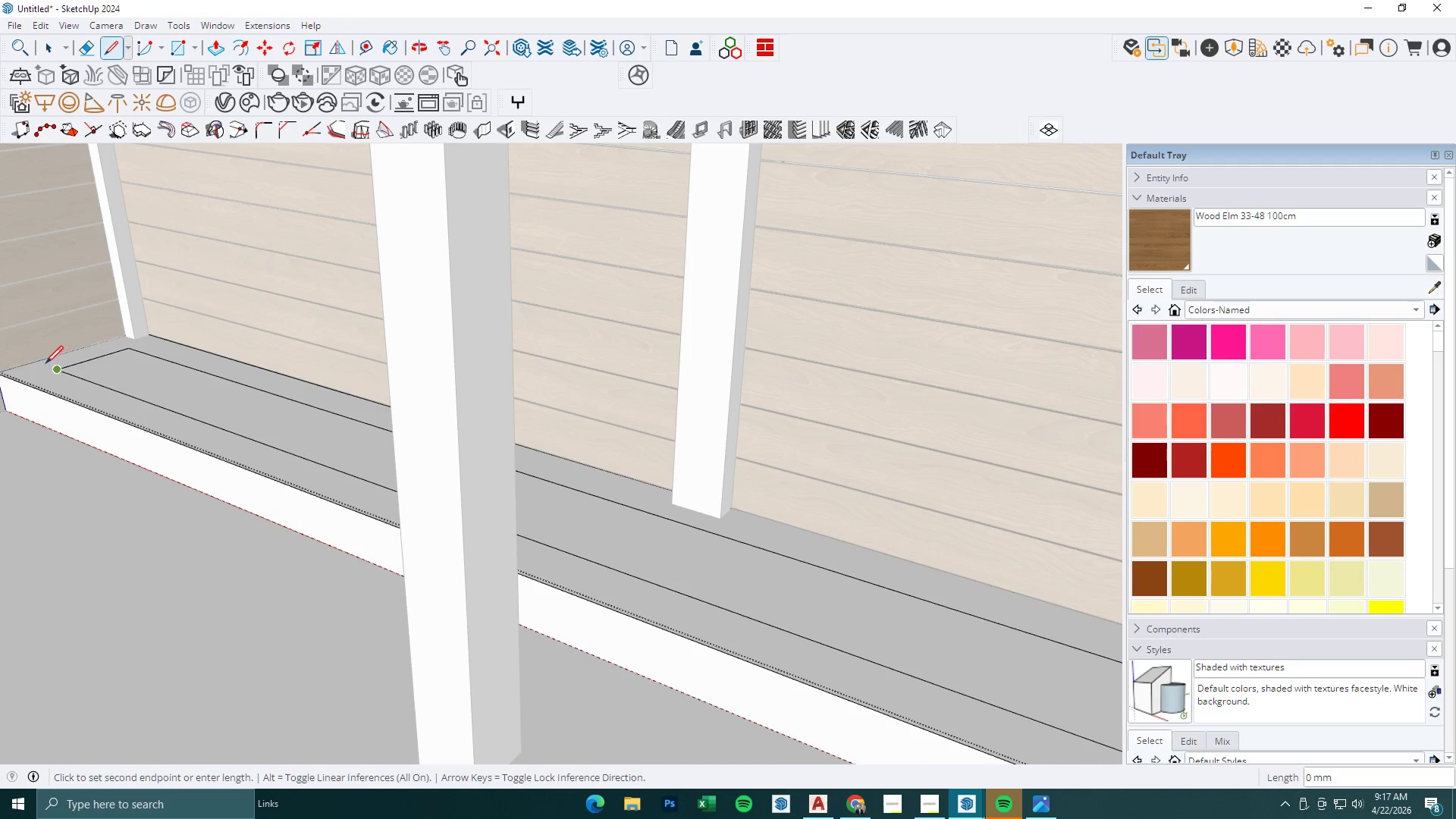 
scroll: coordinate [90, 369], scroll_direction: up, amount: 6.0
 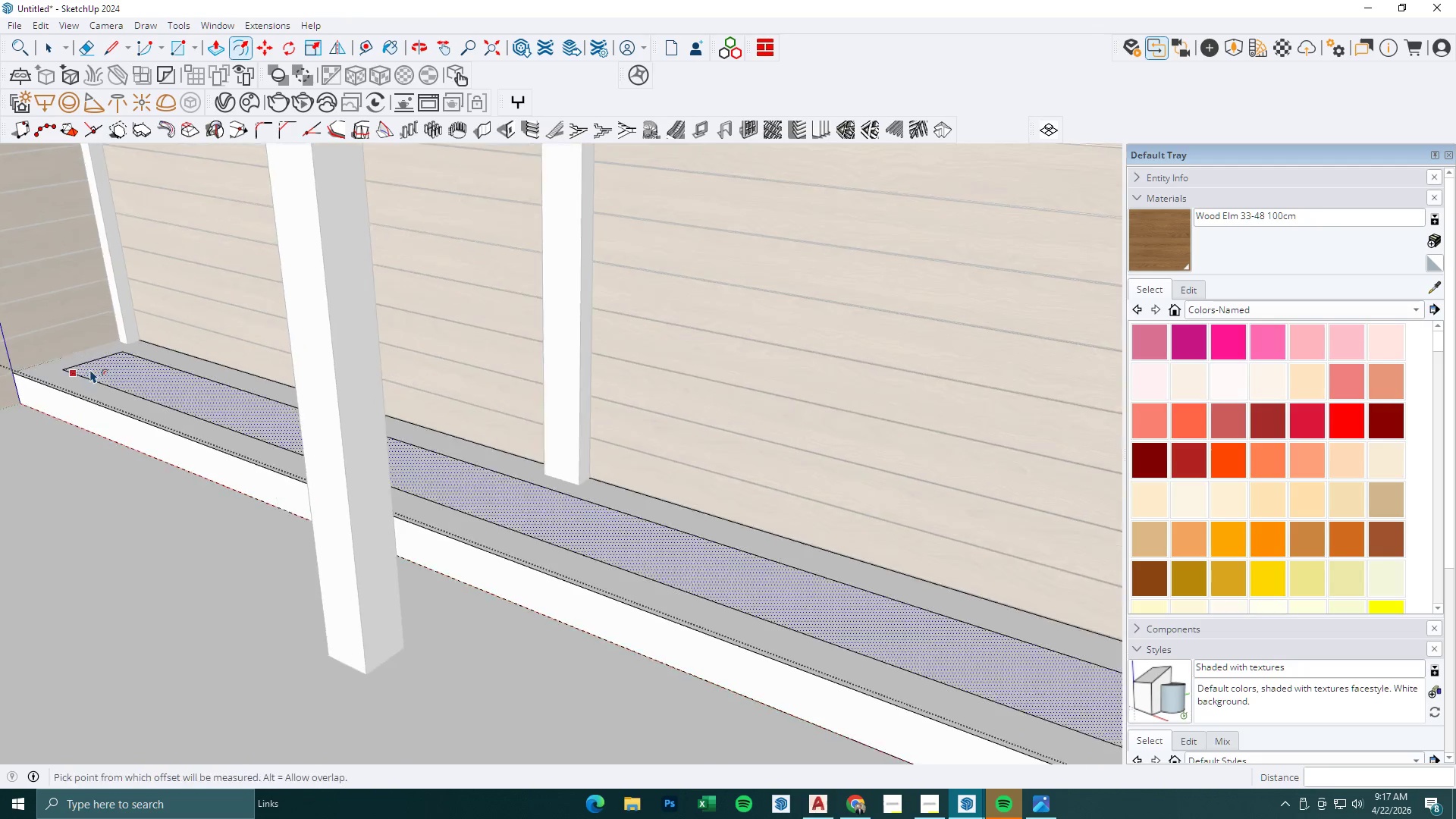 
left_click([40, 360])
 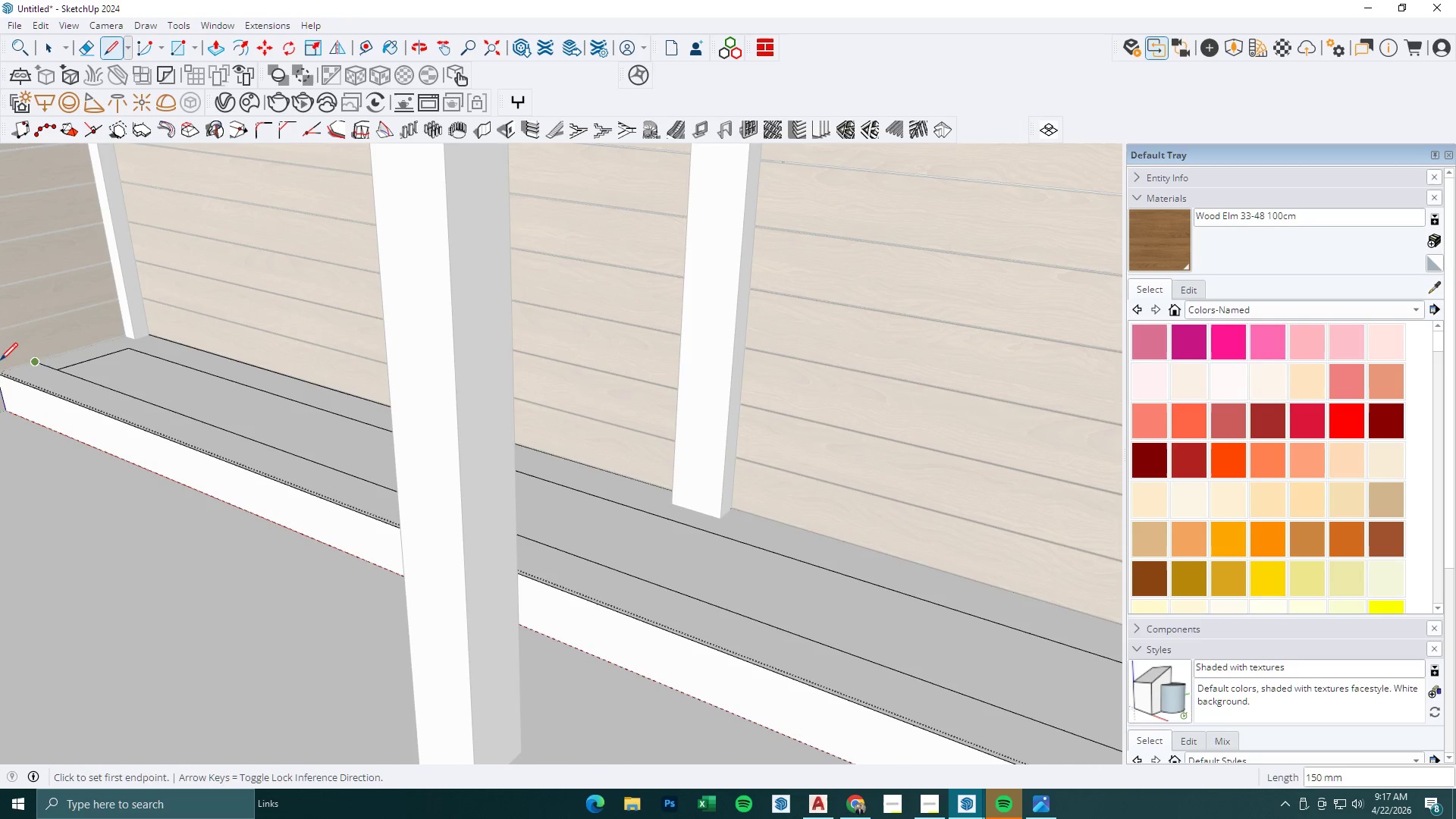 
left_click([655, 534])
 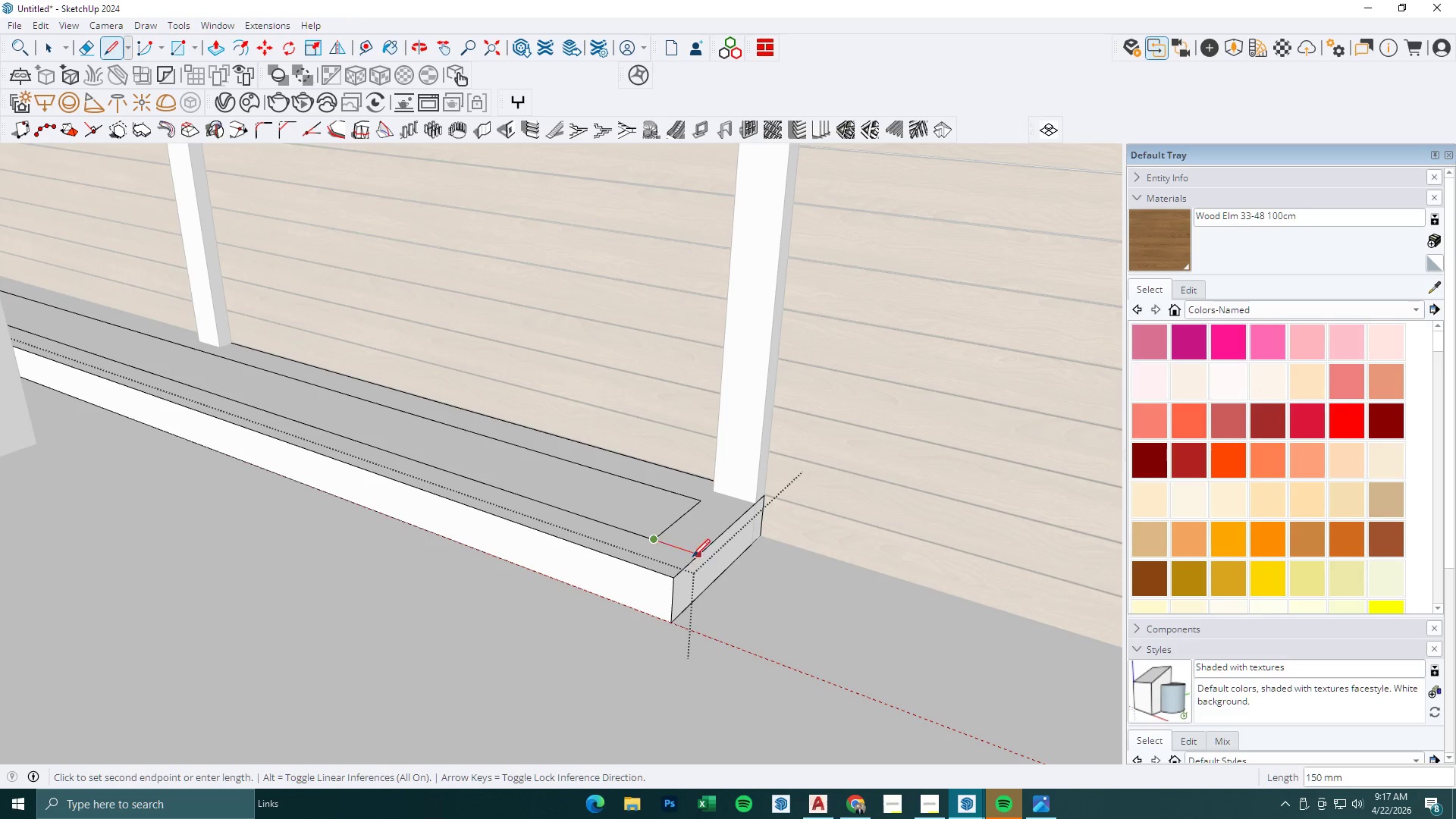 
scroll: coordinate [651, 540], scroll_direction: down, amount: 6.0
 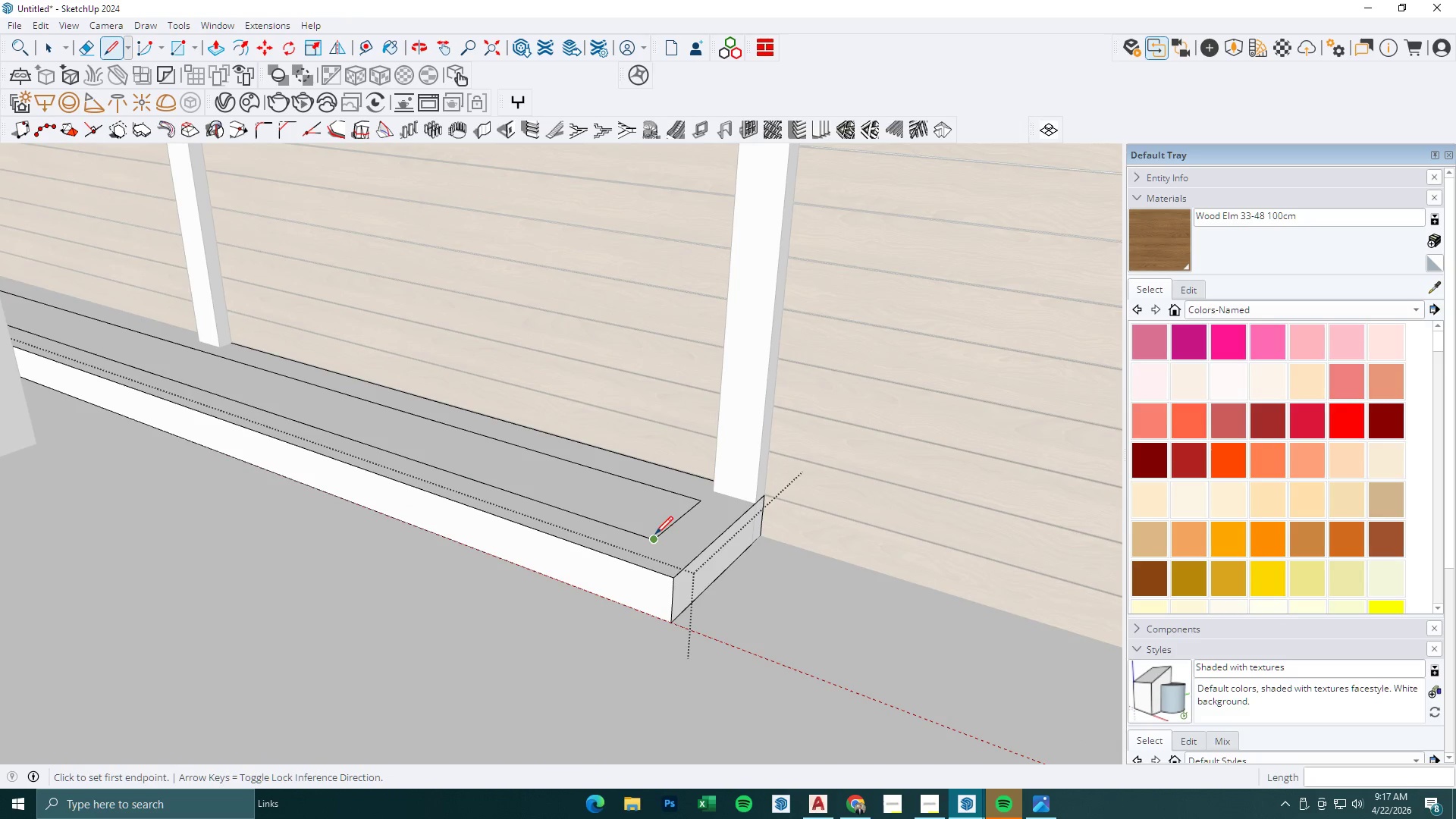 
left_click([695, 557])
 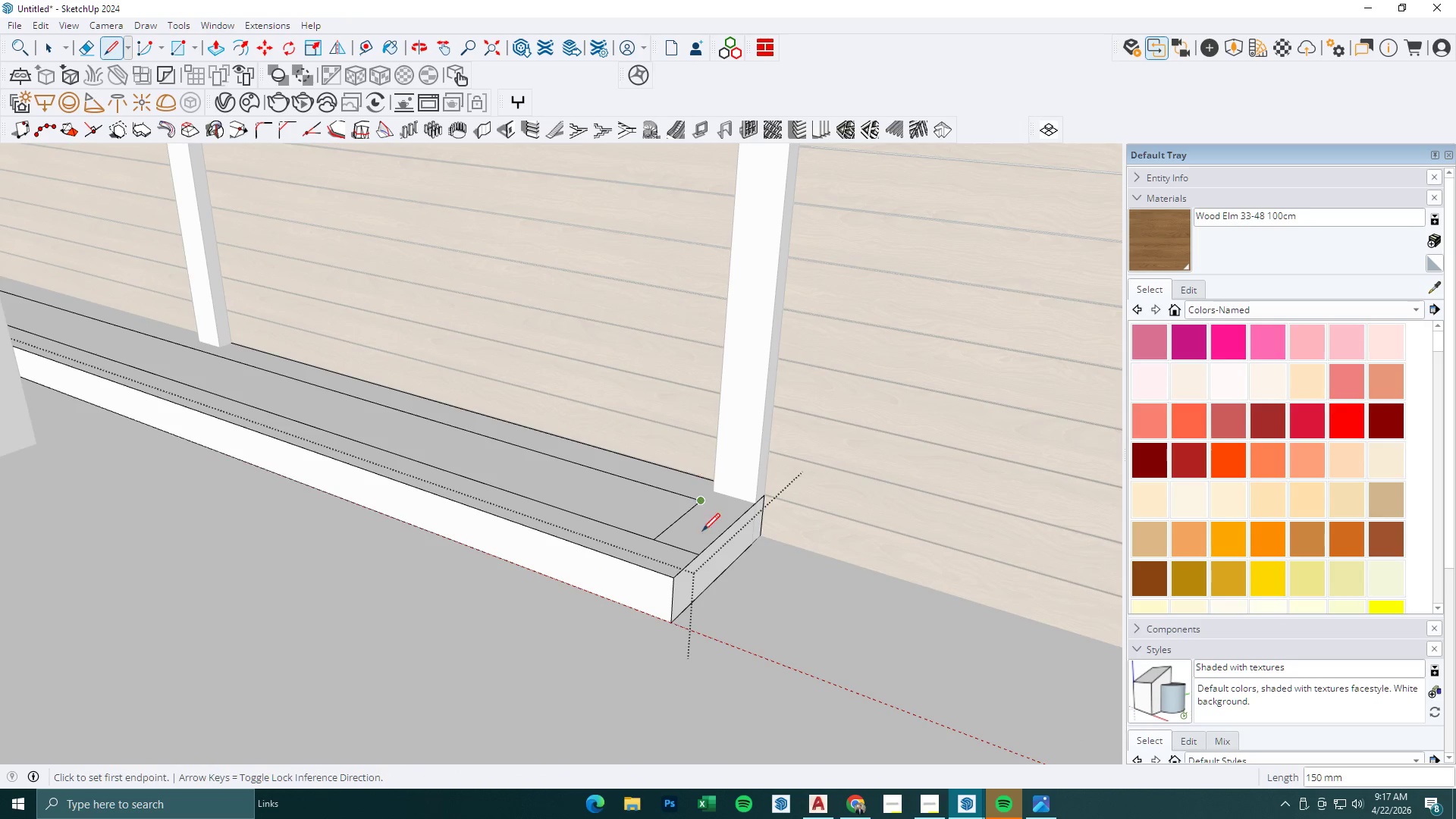 
hold_key(key=ControlLeft, duration=0.48)
 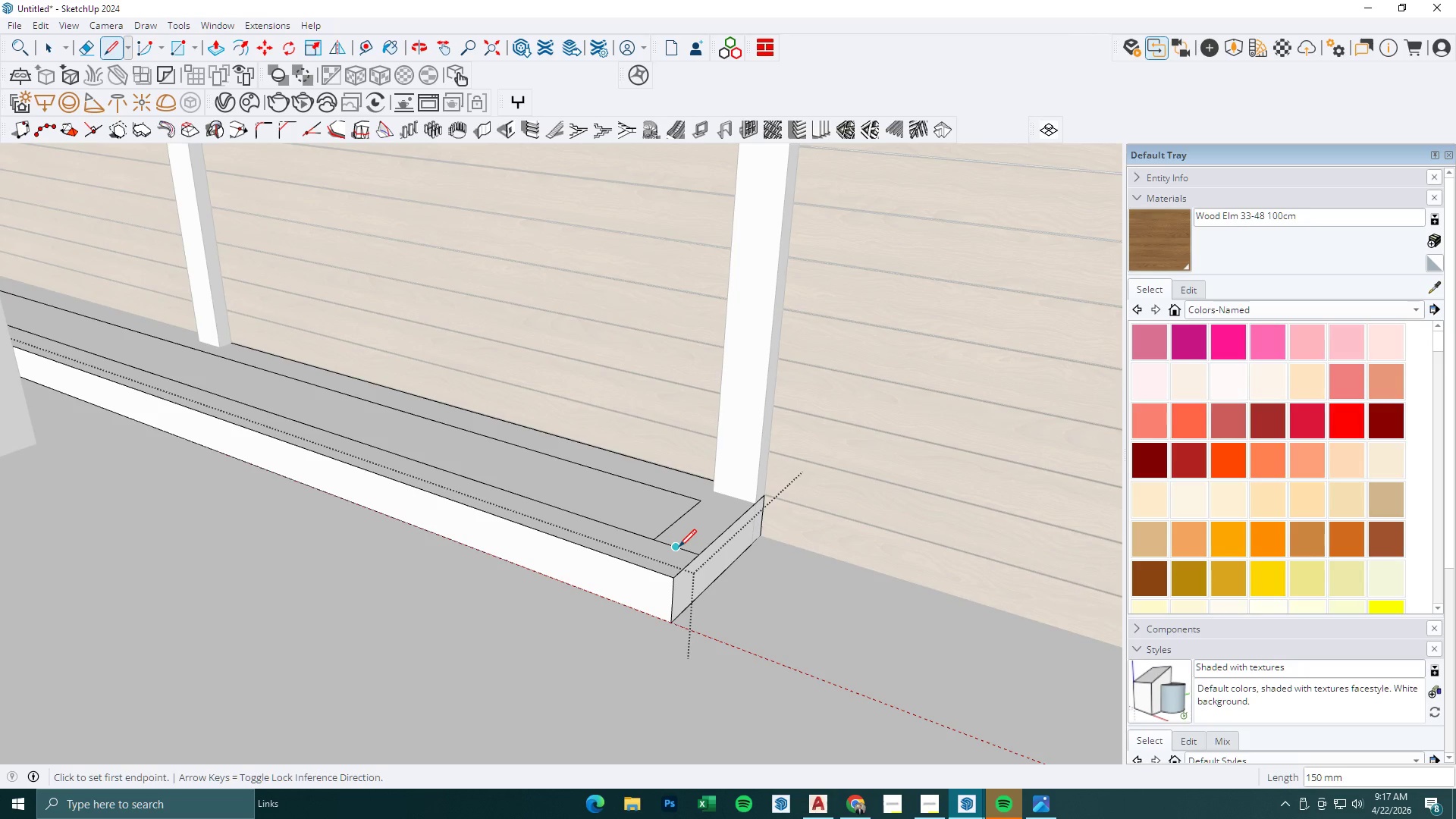 
key(Control+Z)
 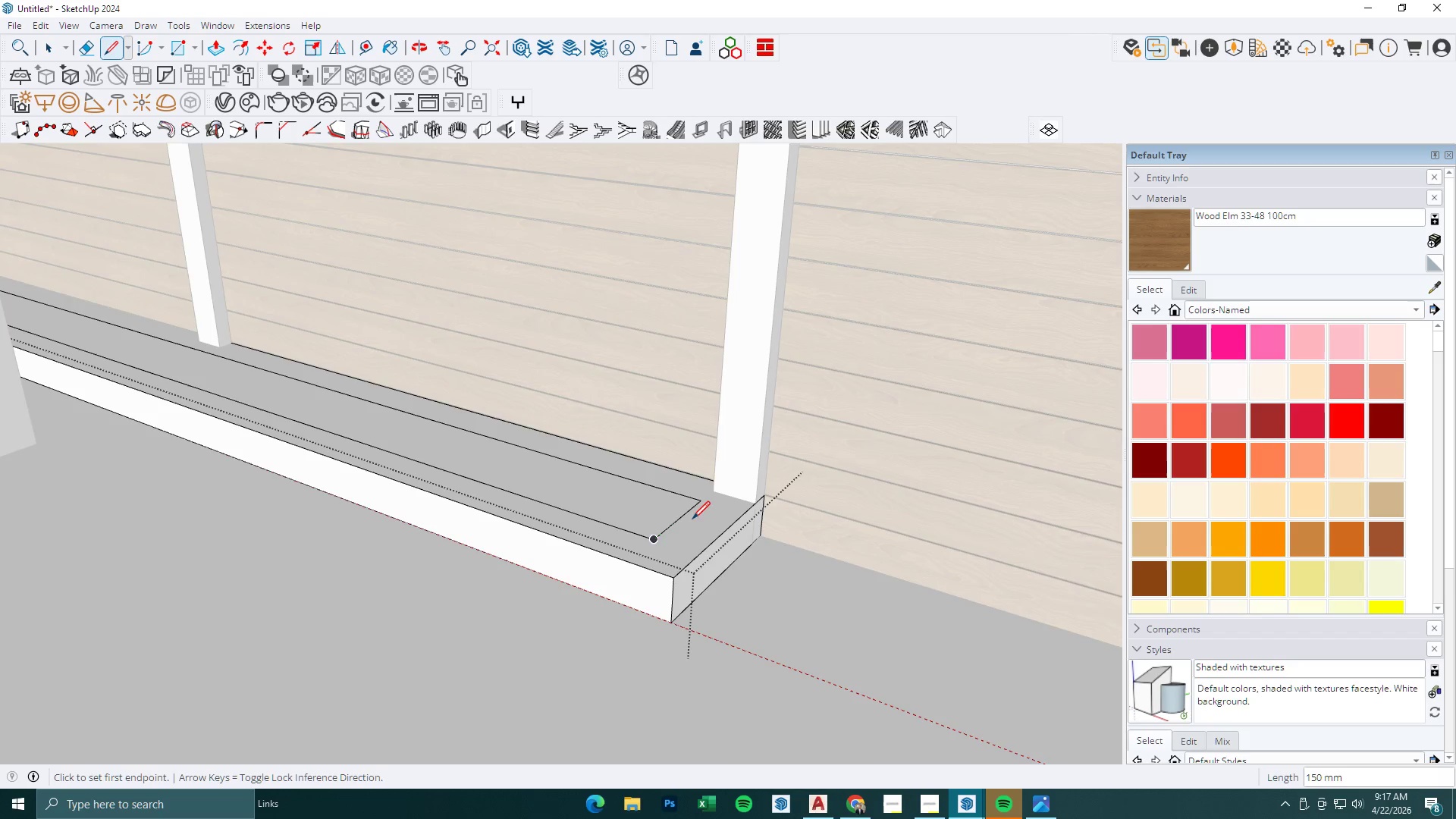 
key(E)
 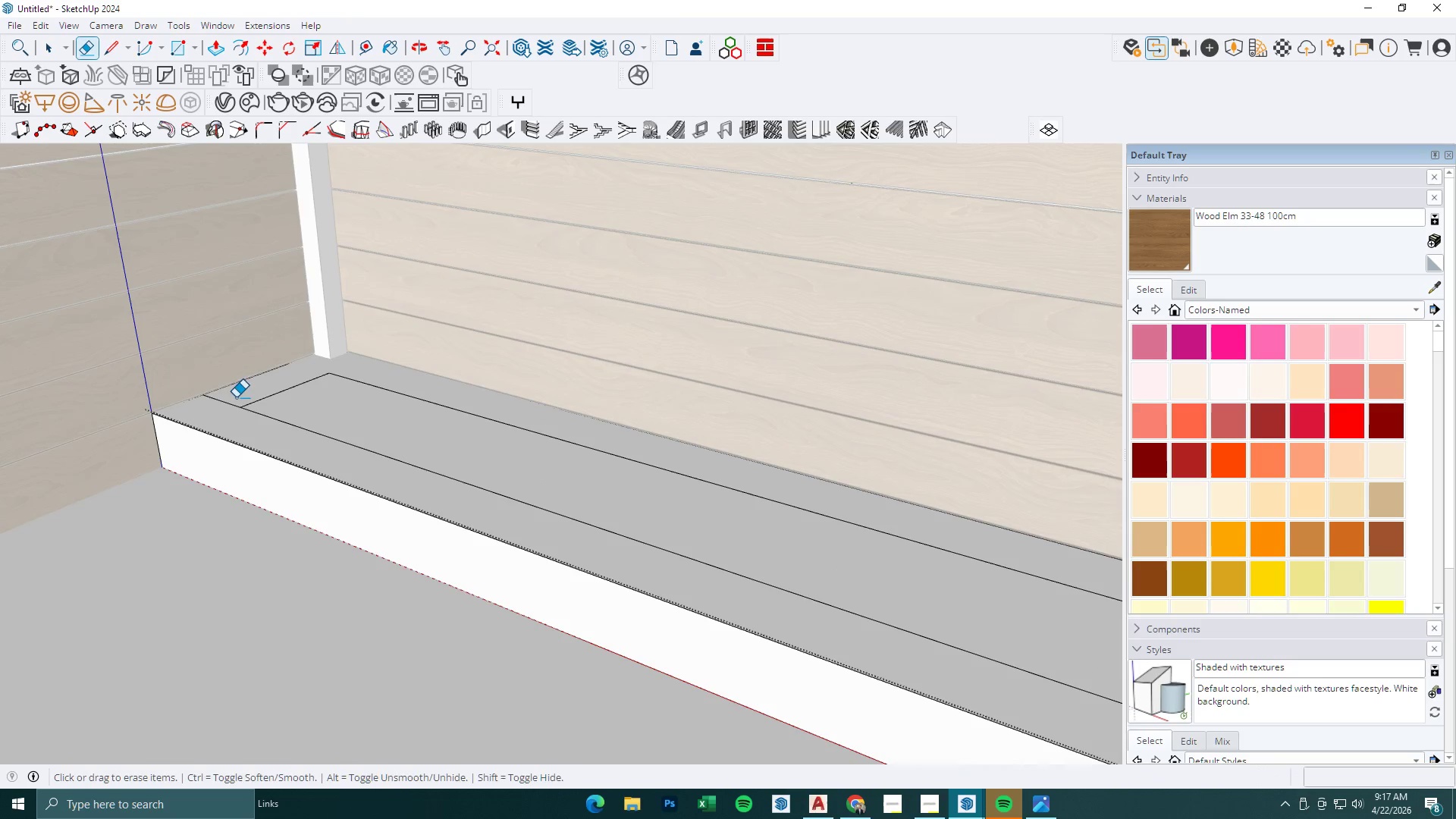 
left_click_drag(start_coordinate=[233, 397], to_coordinate=[224, 404])
 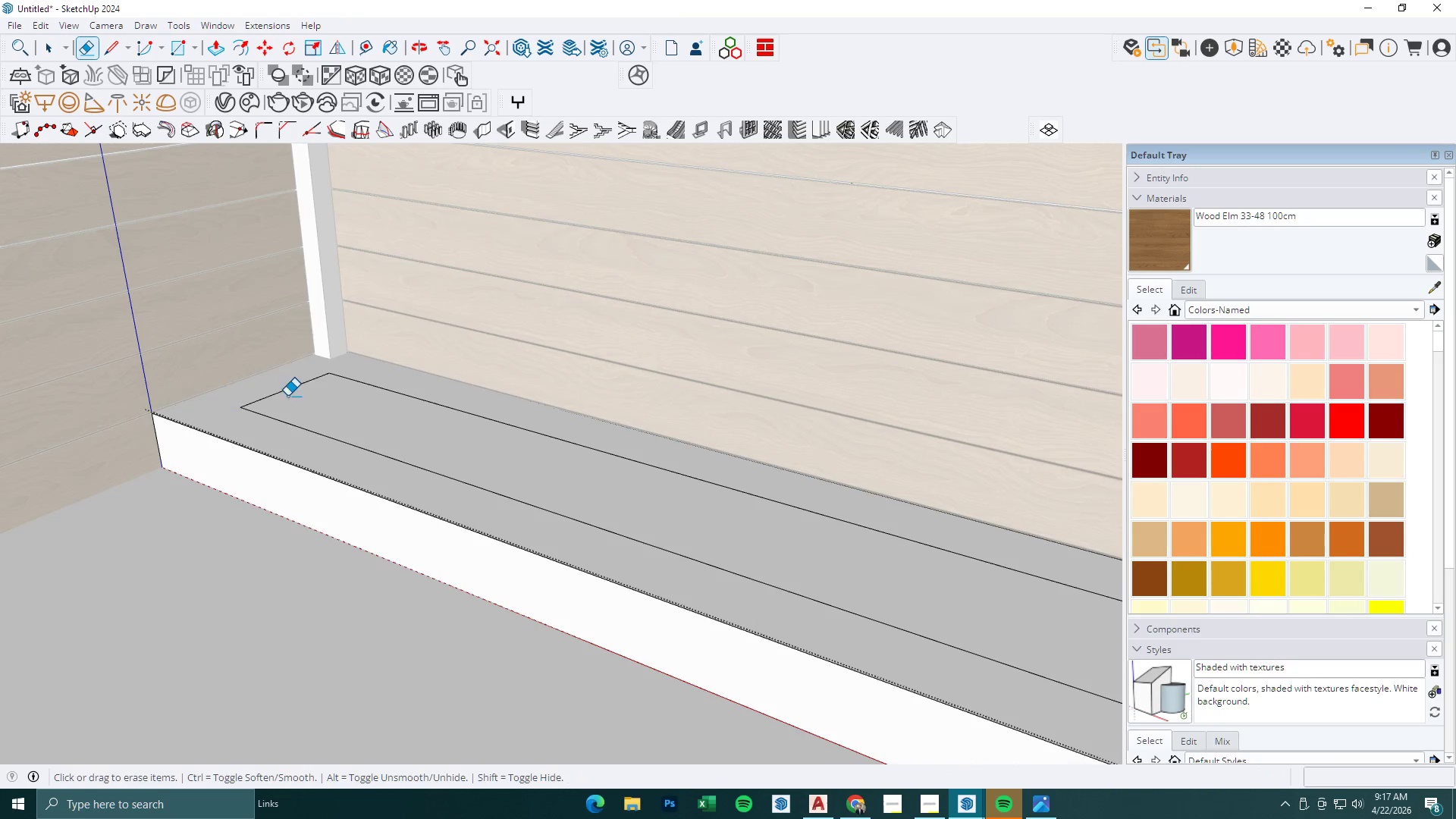 
scroll: coordinate [260, 395], scroll_direction: up, amount: 4.0
 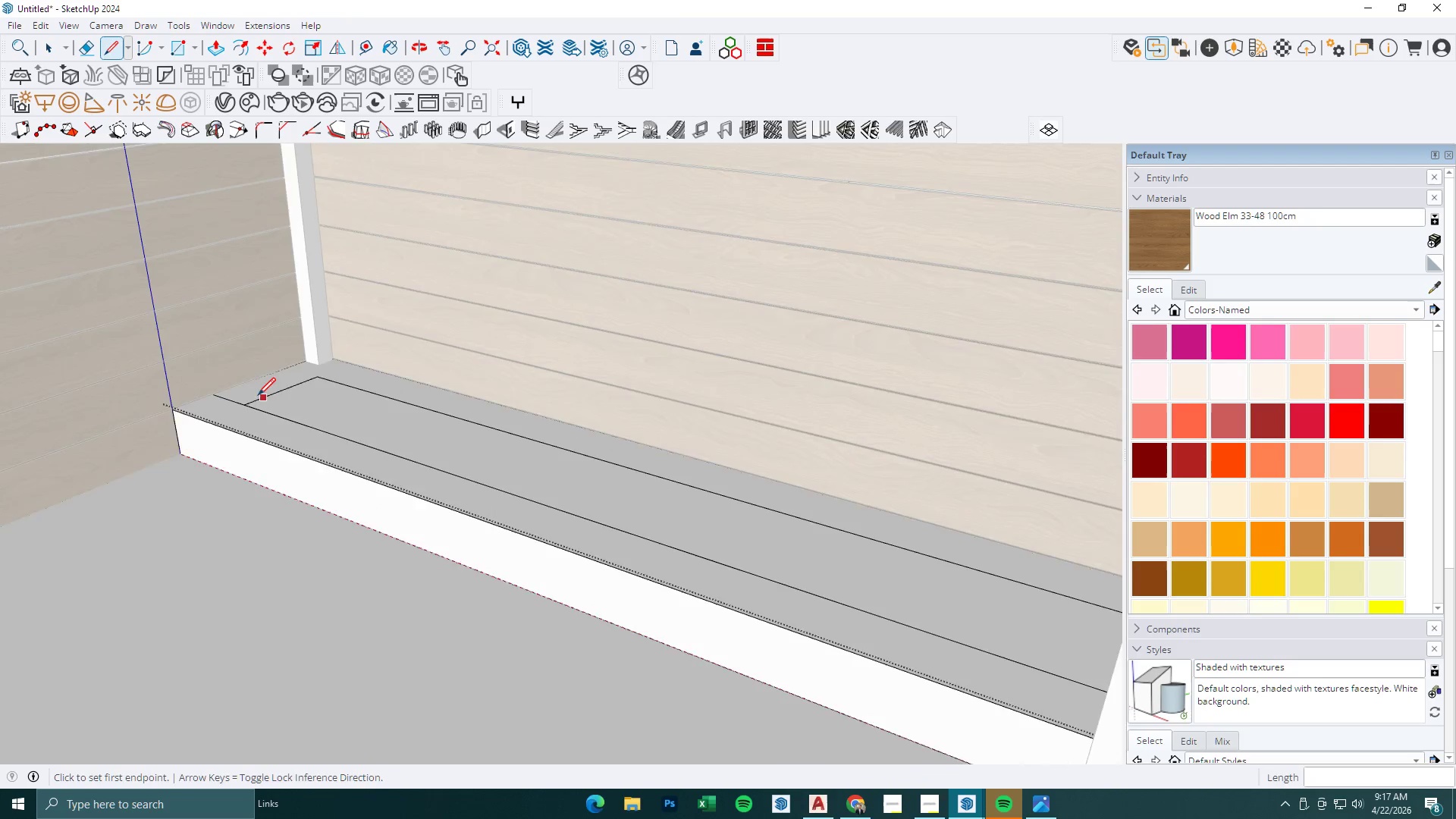 
key(P)
 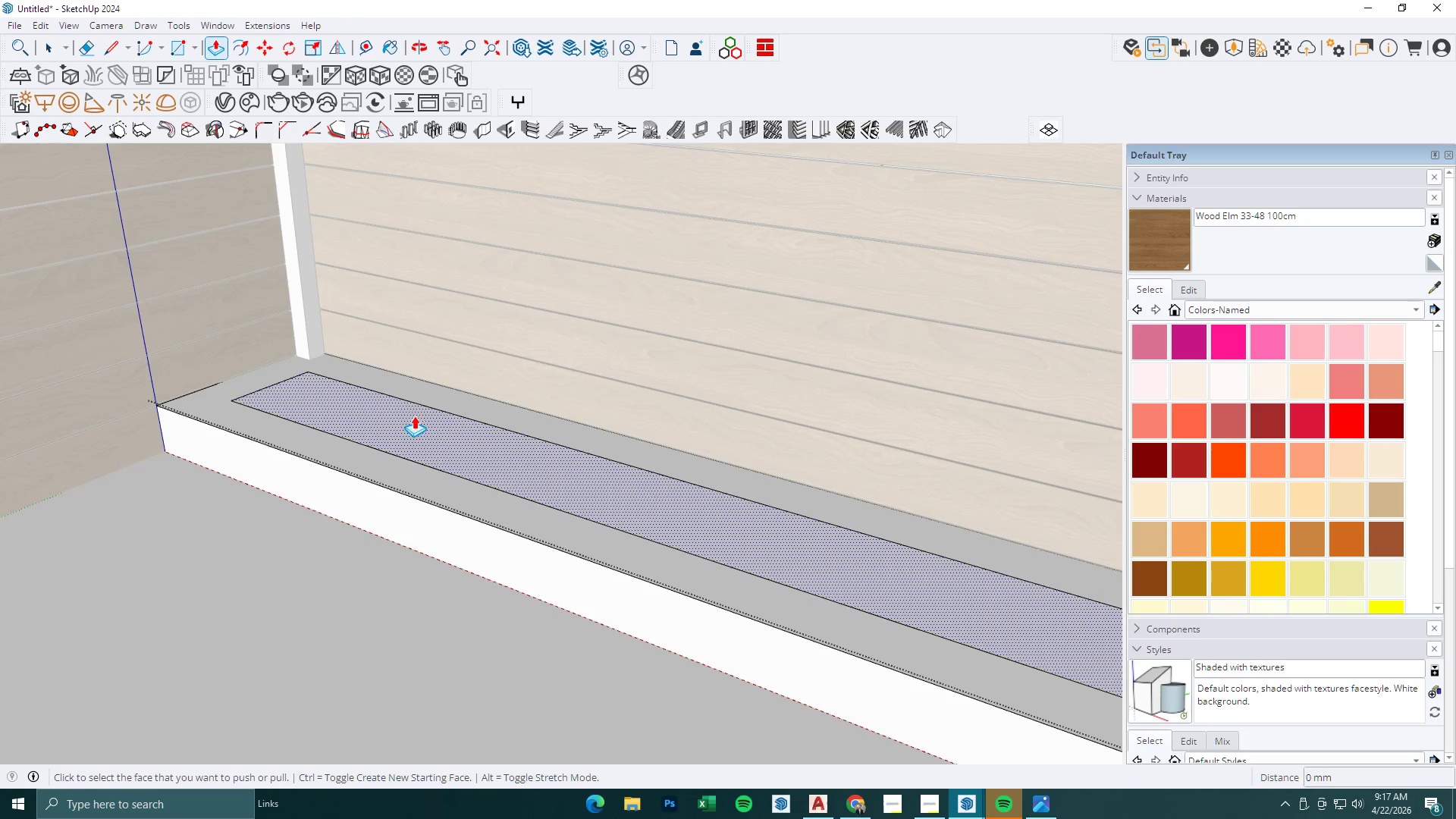 
scroll: coordinate [336, 410], scroll_direction: down, amount: 2.0
 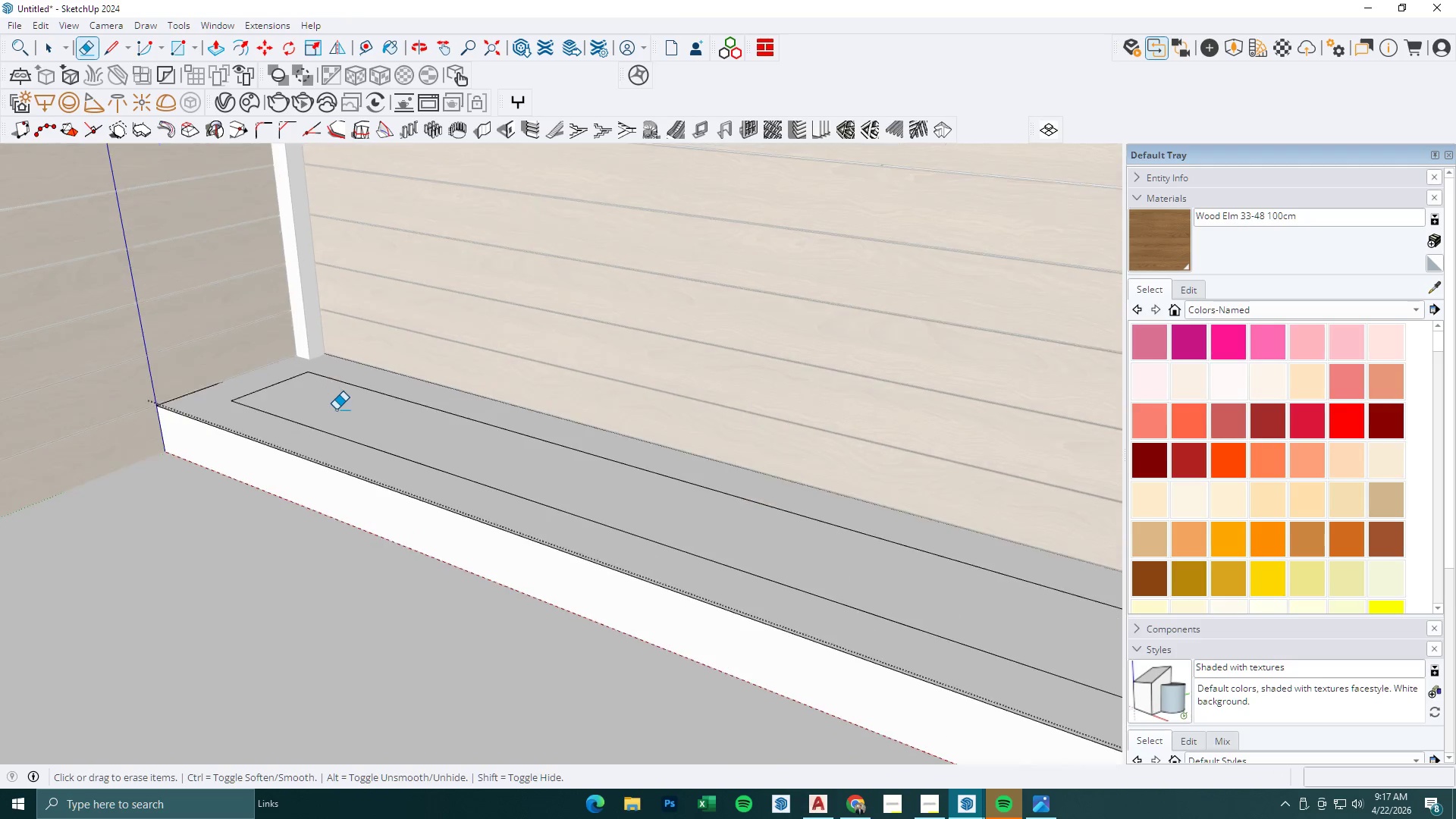 
key(T)
 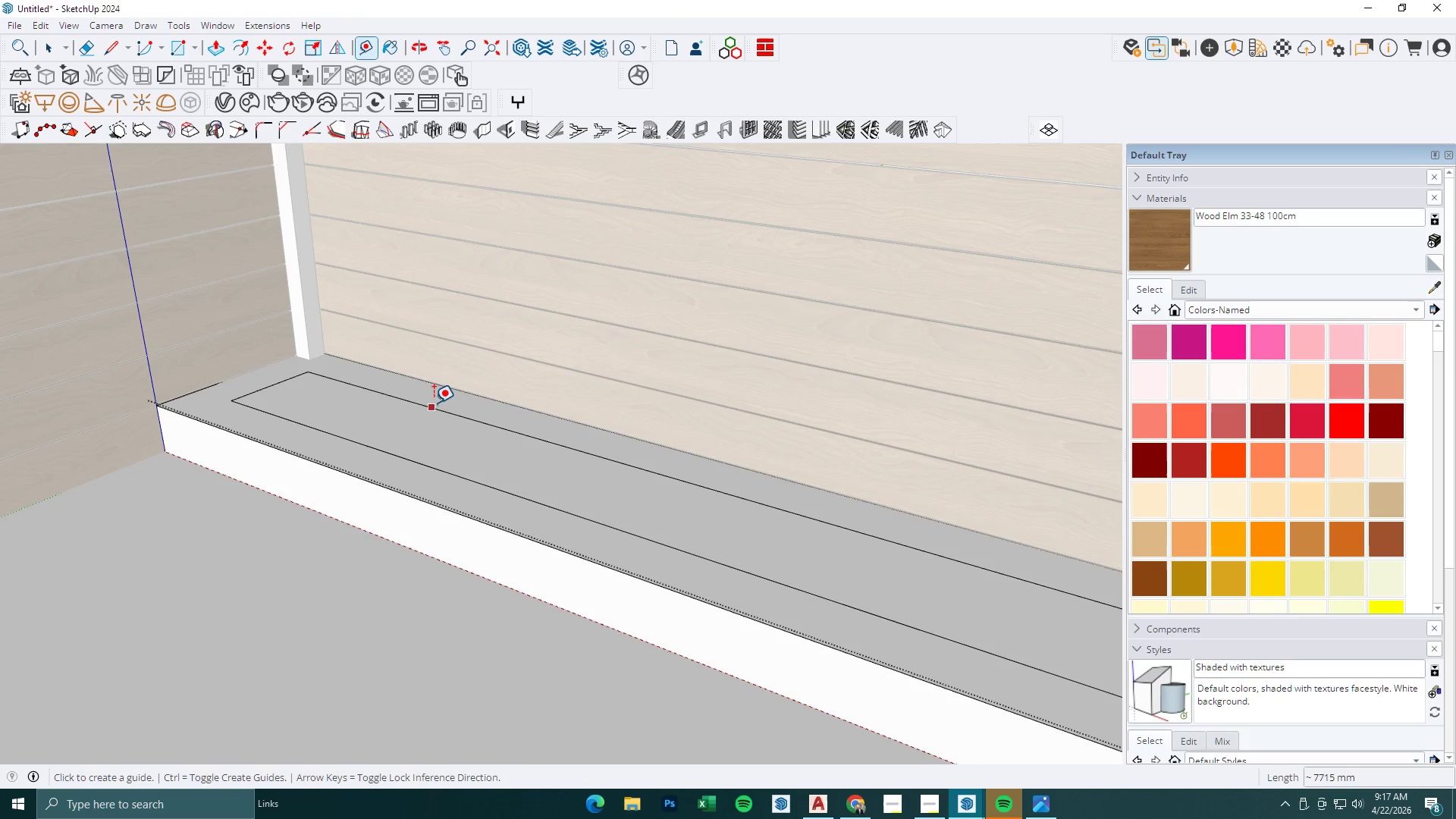 
left_click([434, 403])
 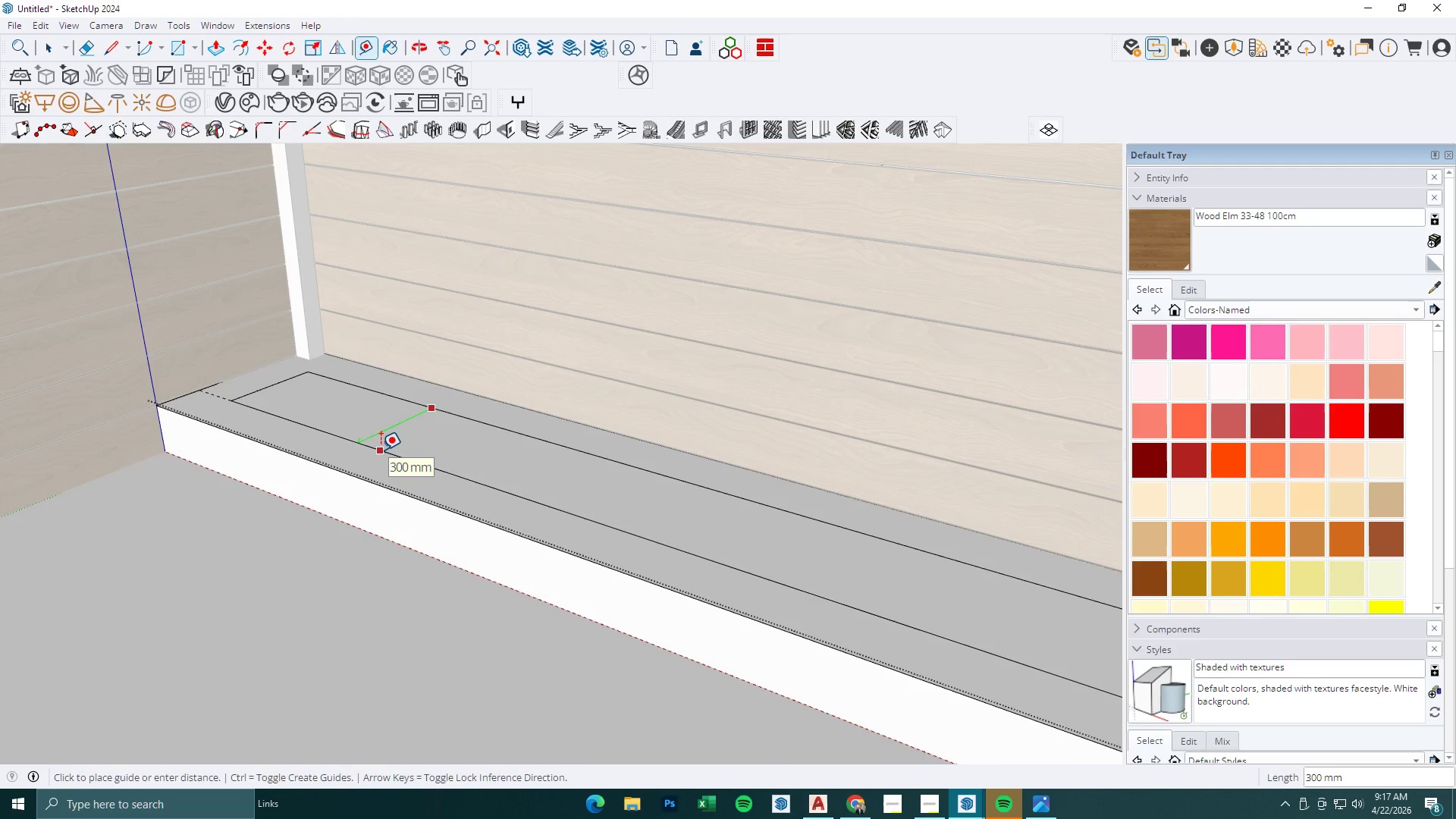 
key(Space)
 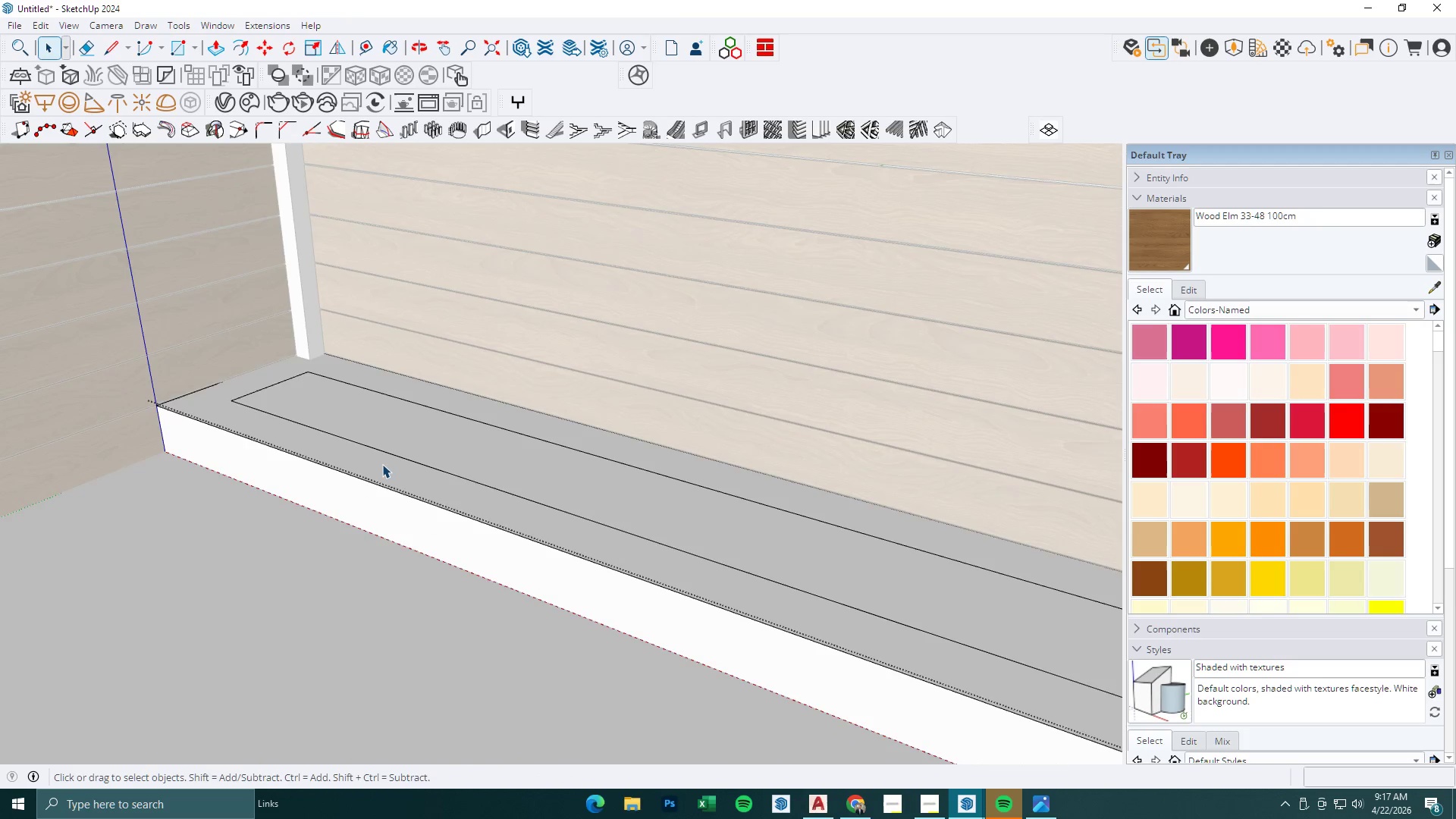 
key(P)
 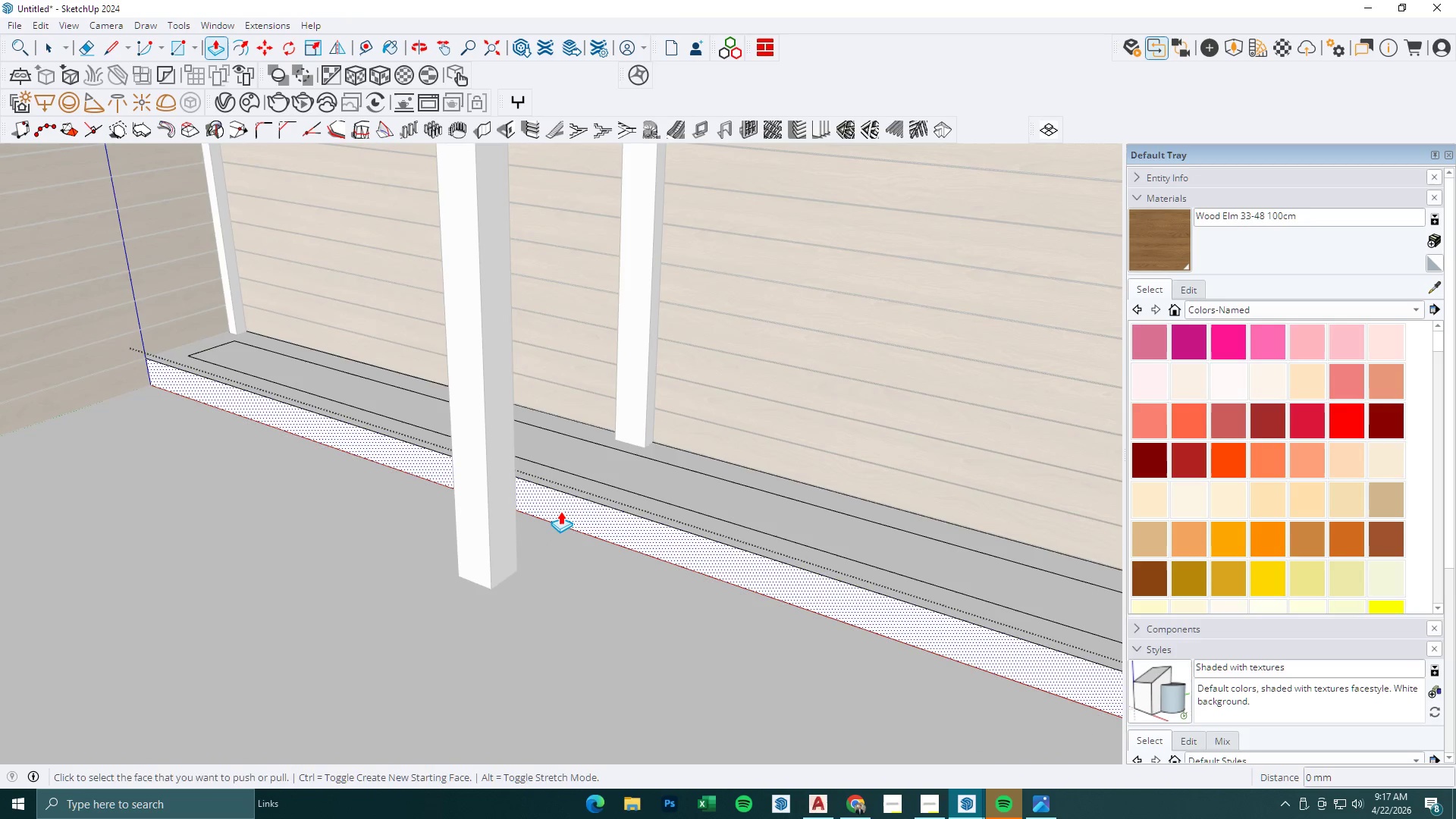 
left_click([561, 508])
 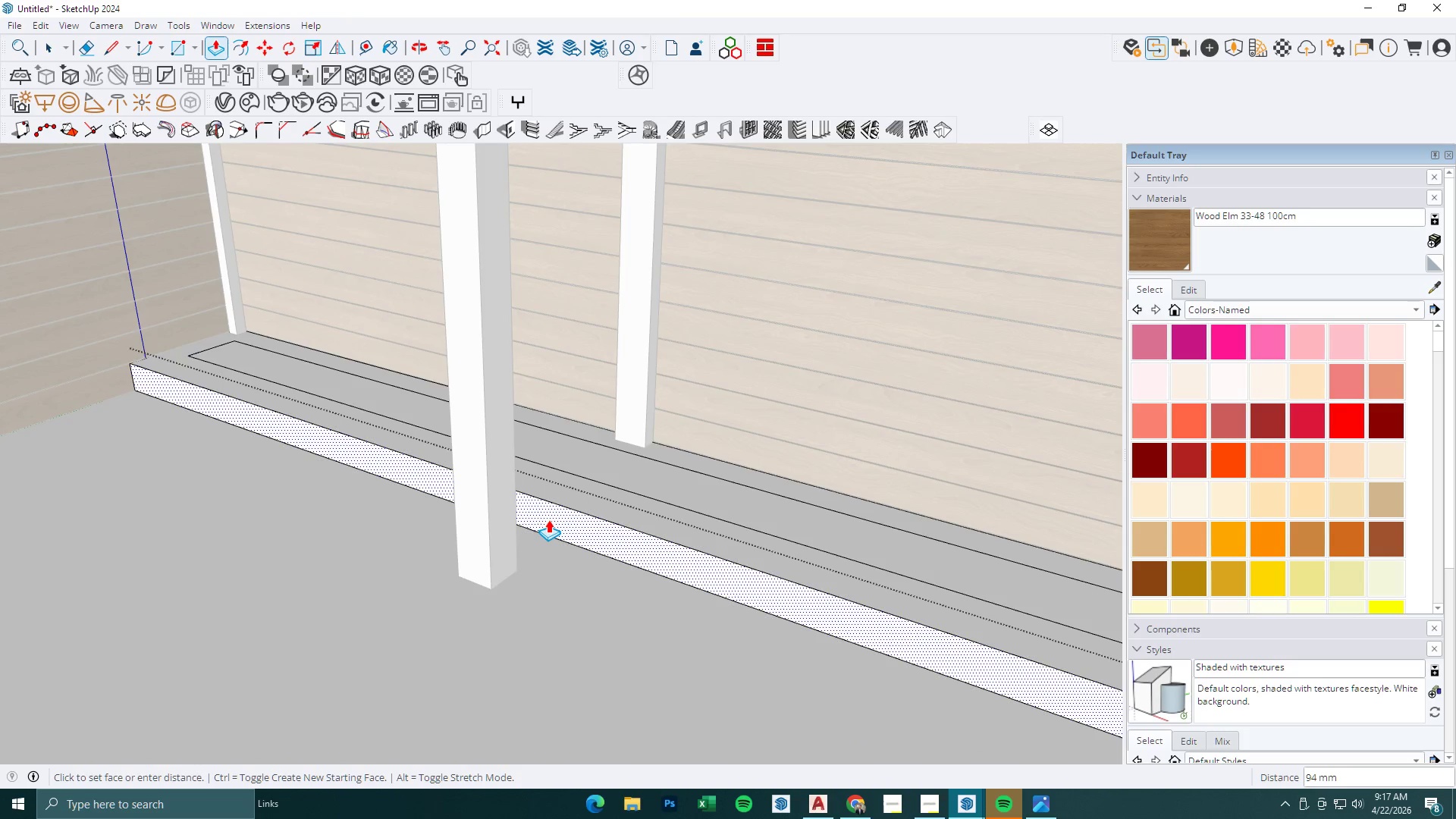 
scroll: coordinate [544, 533], scroll_direction: down, amount: 6.0
 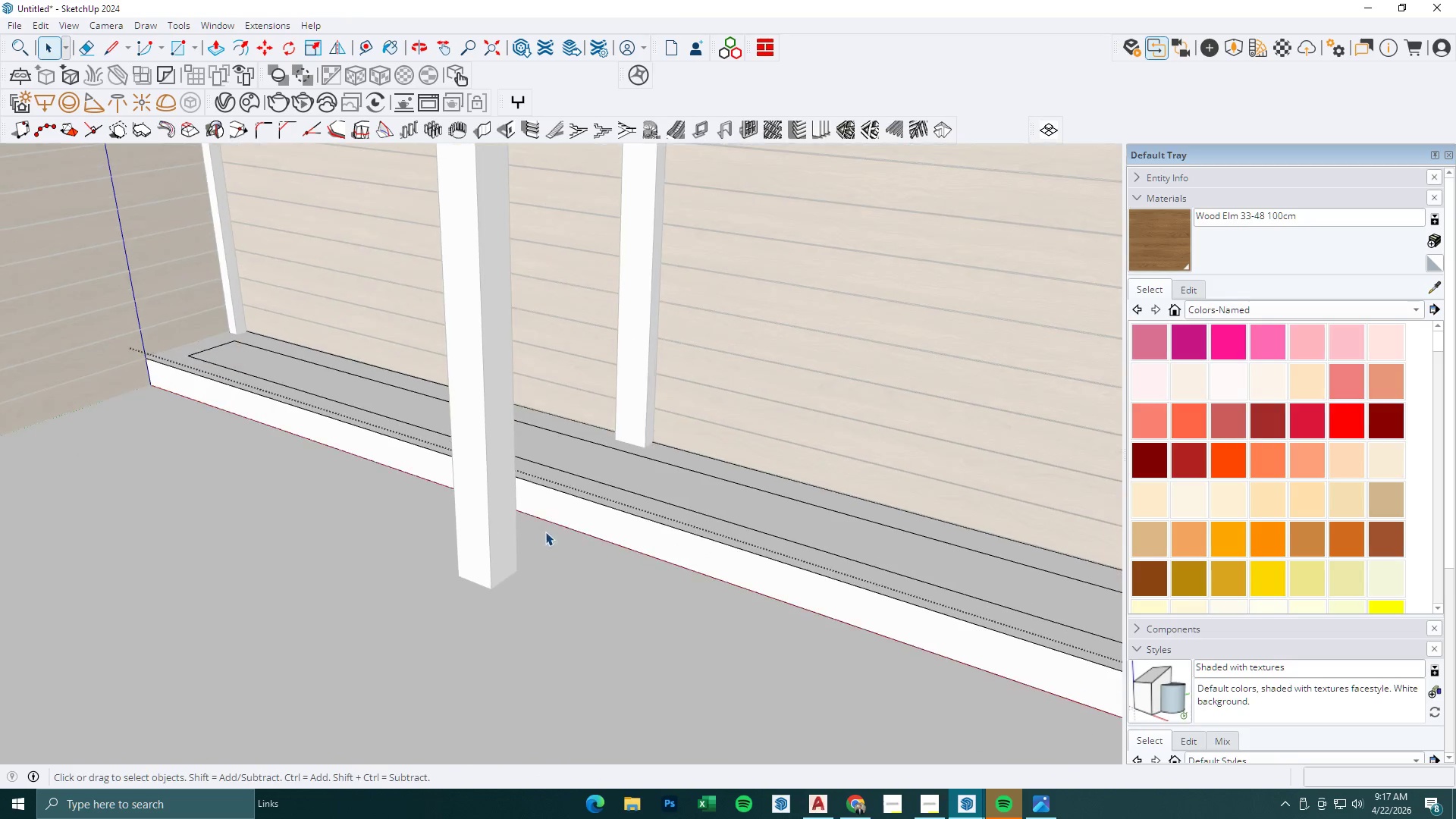 
key(Numpad1)
 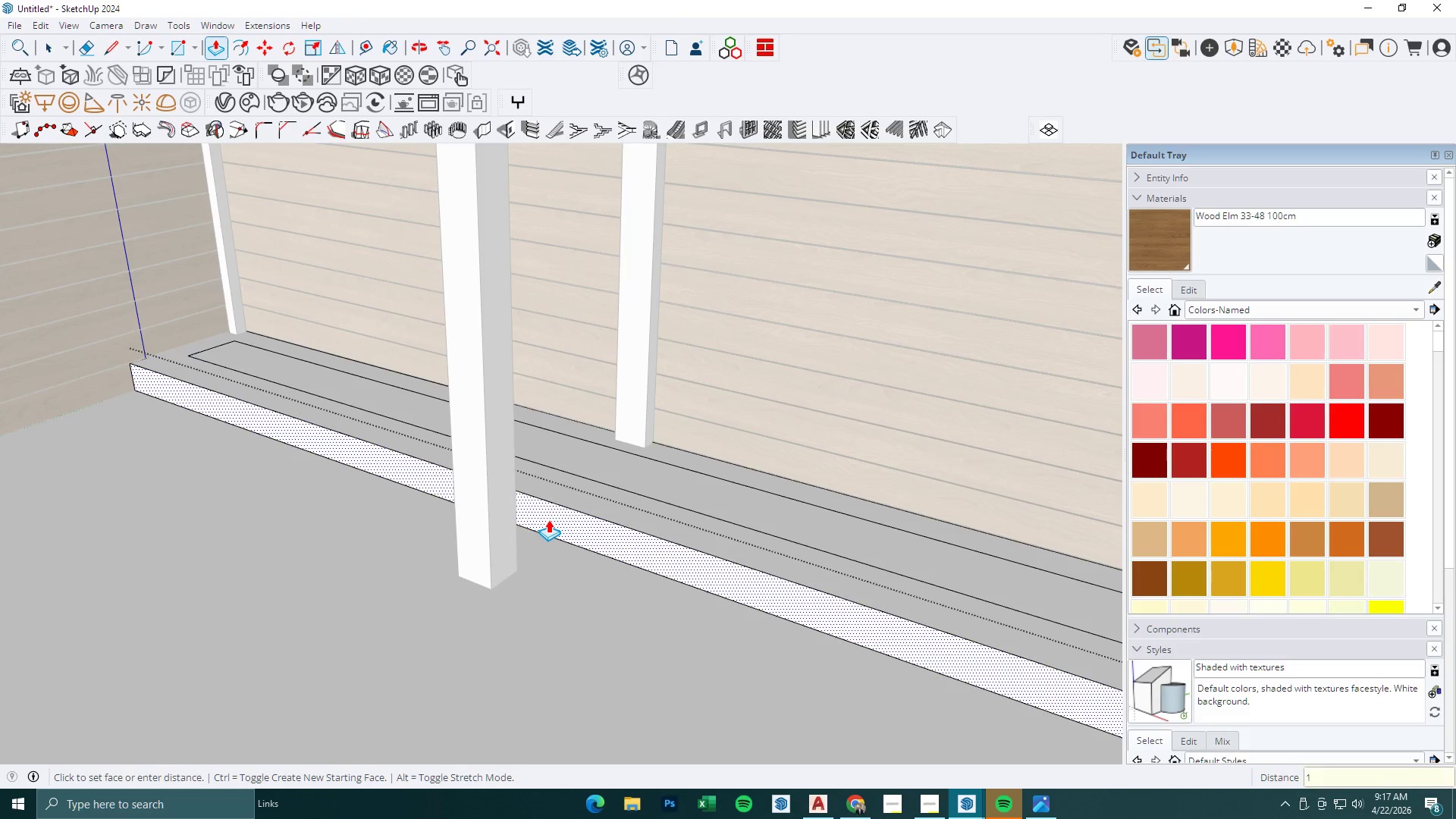 
key(Numpad0)
 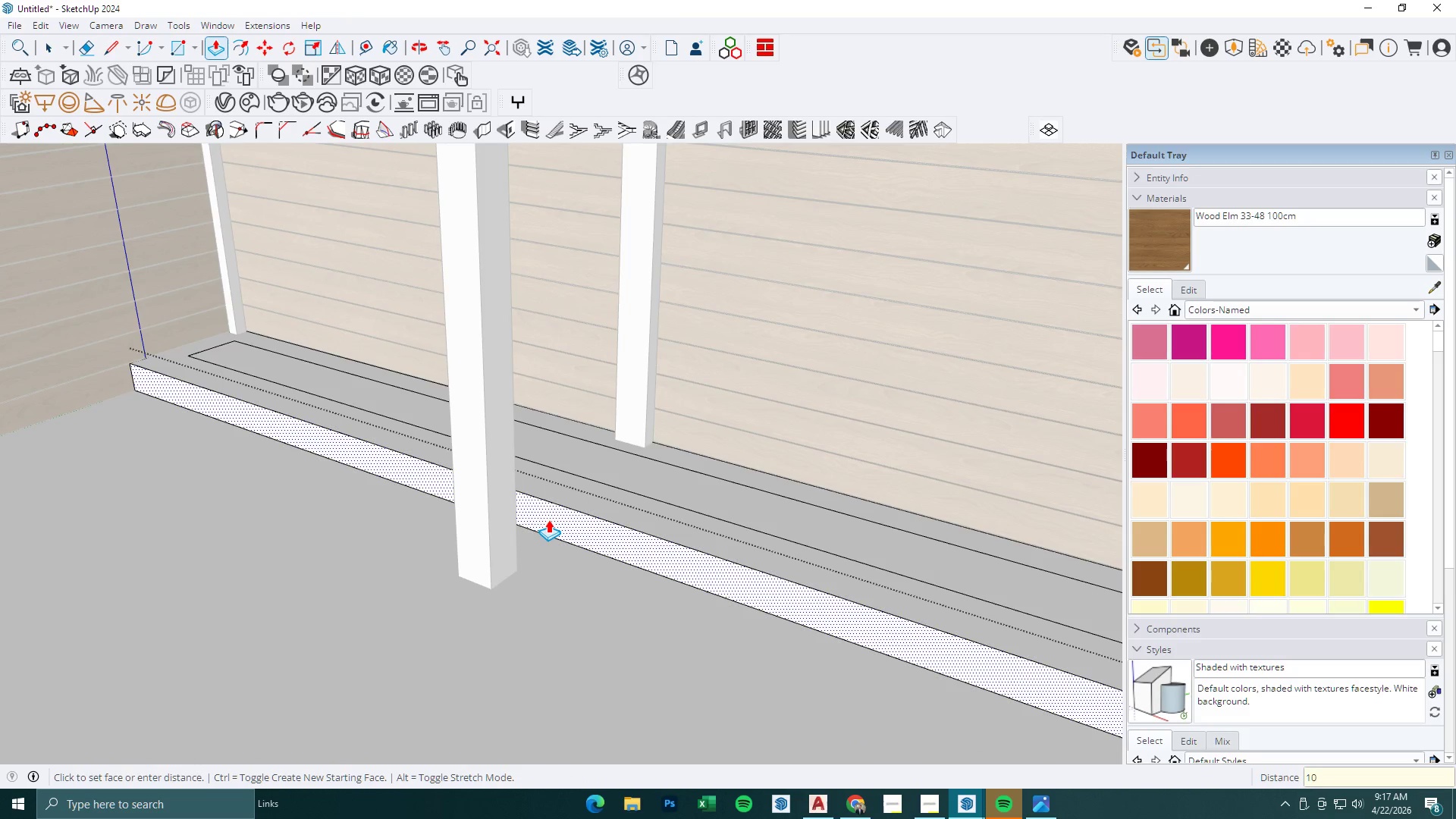 
key(Numpad0)
 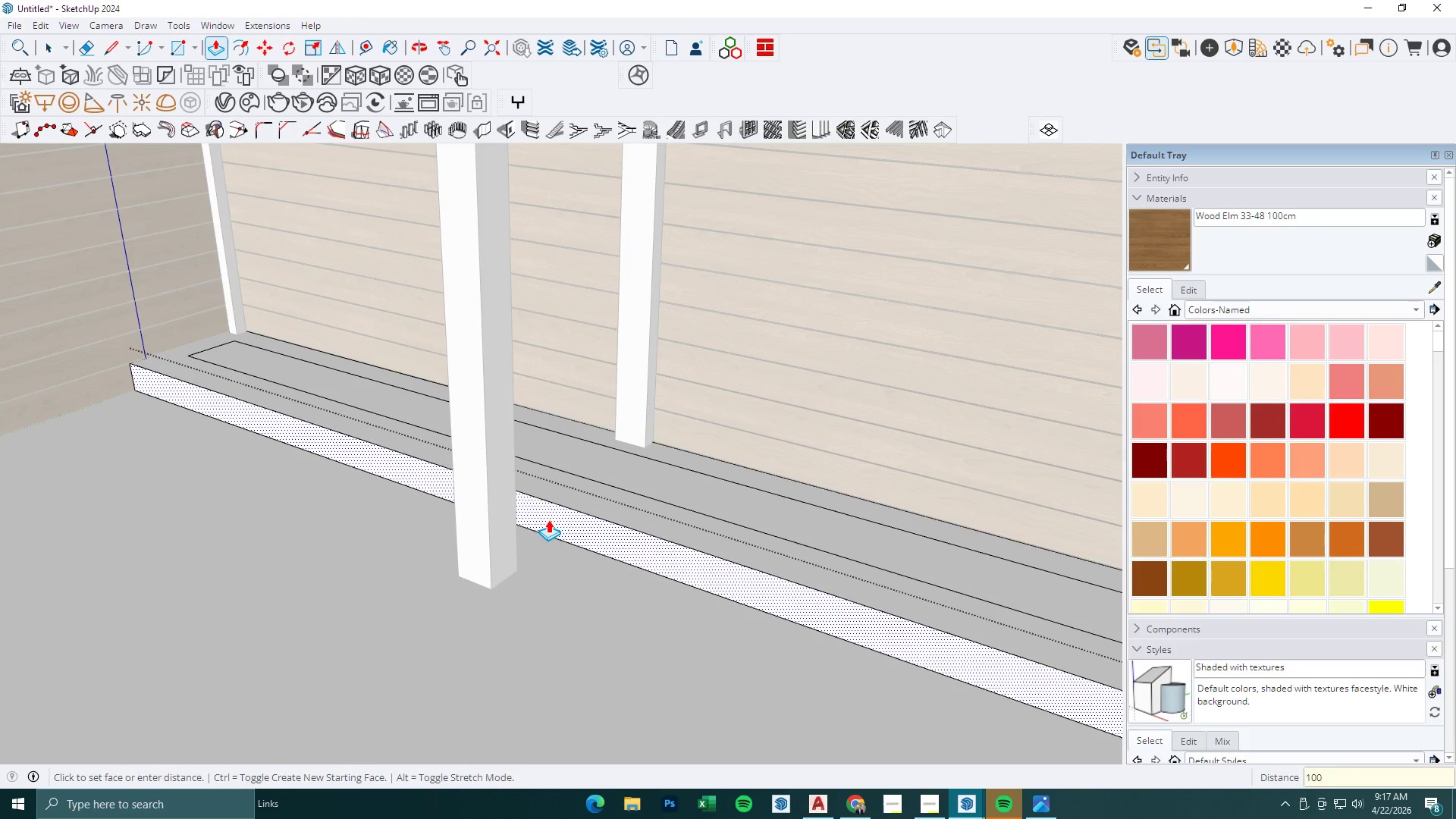 
key(NumpadEnter)
 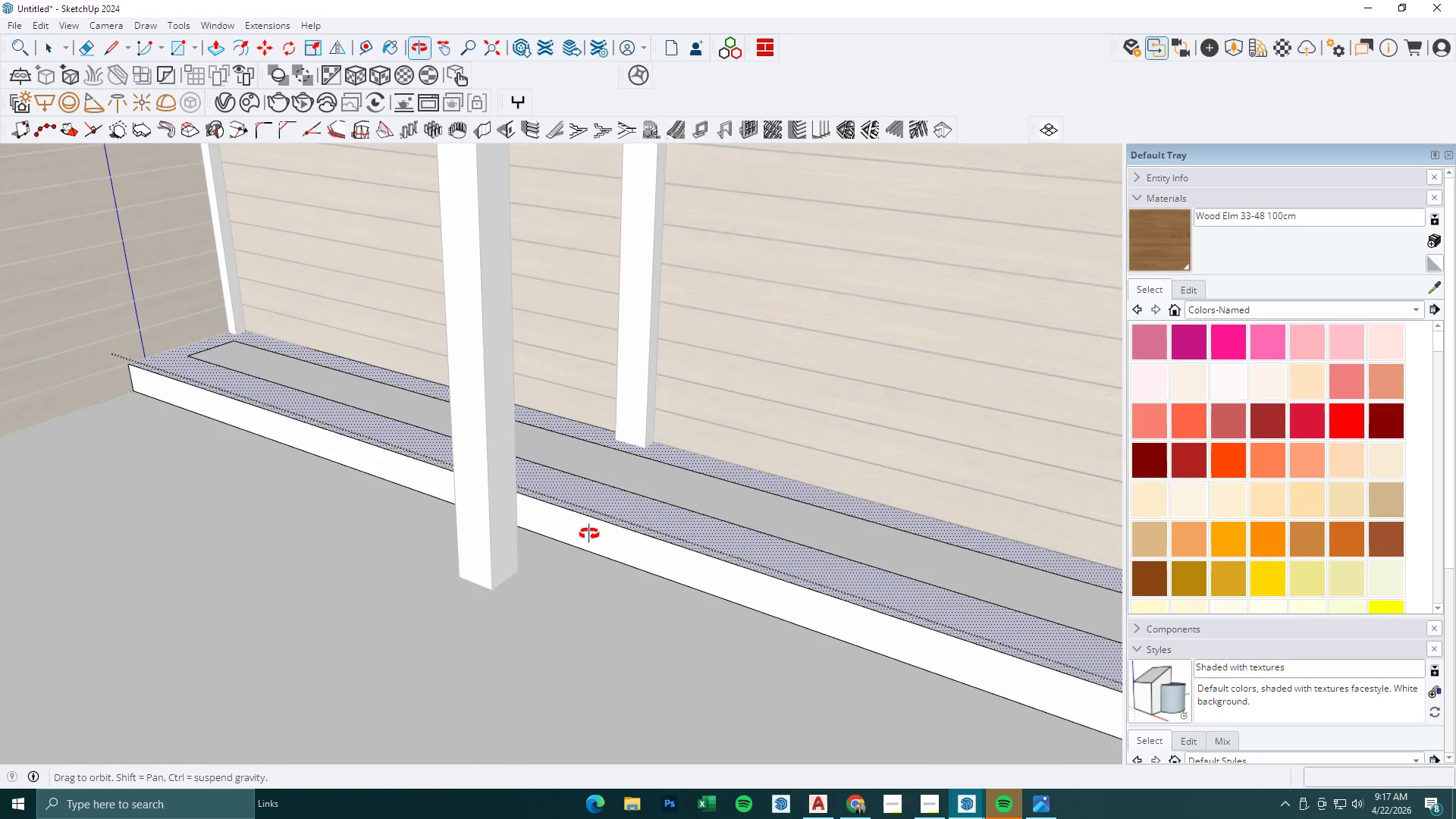 
key(Space)
 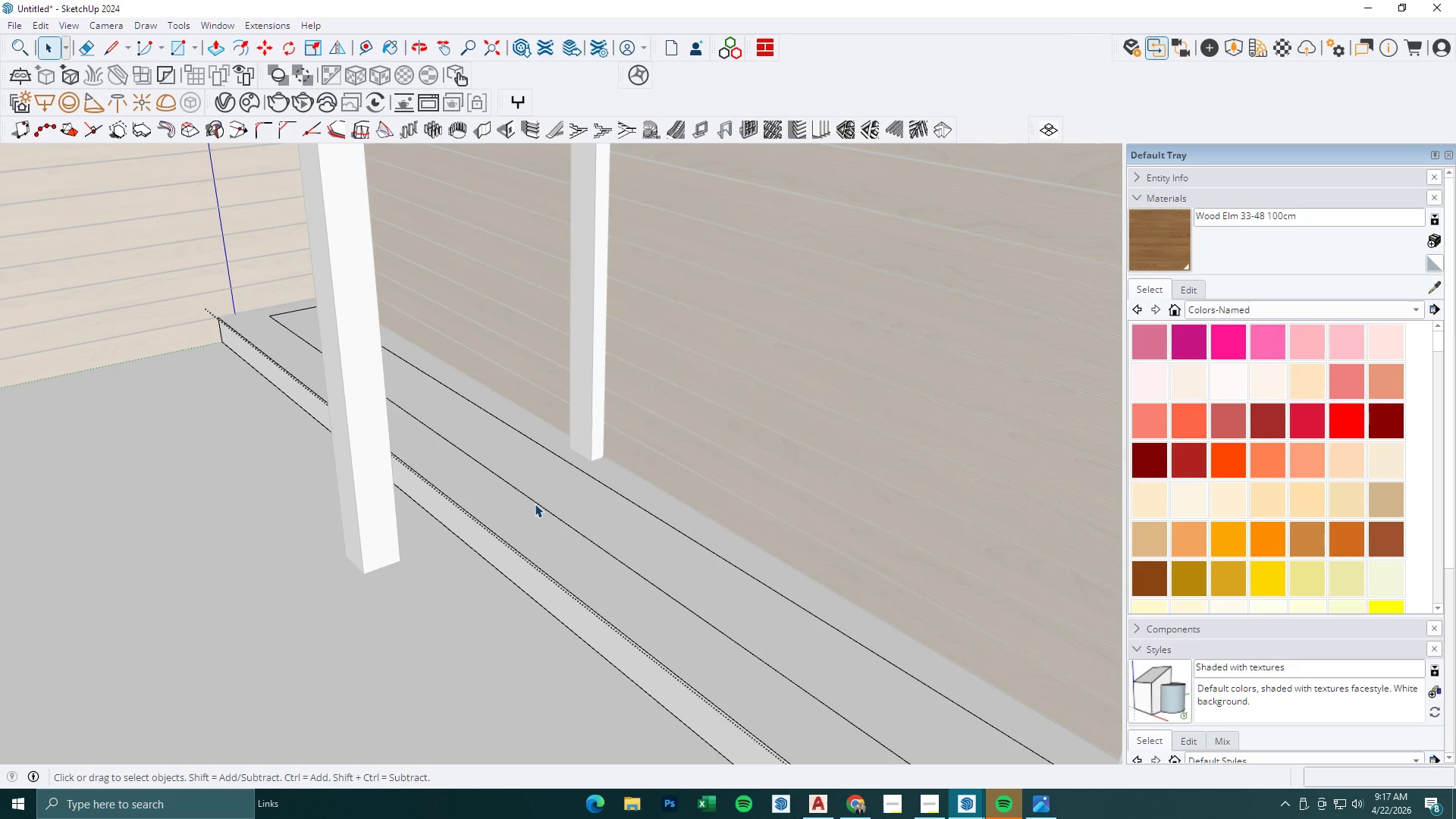 
key(M)
 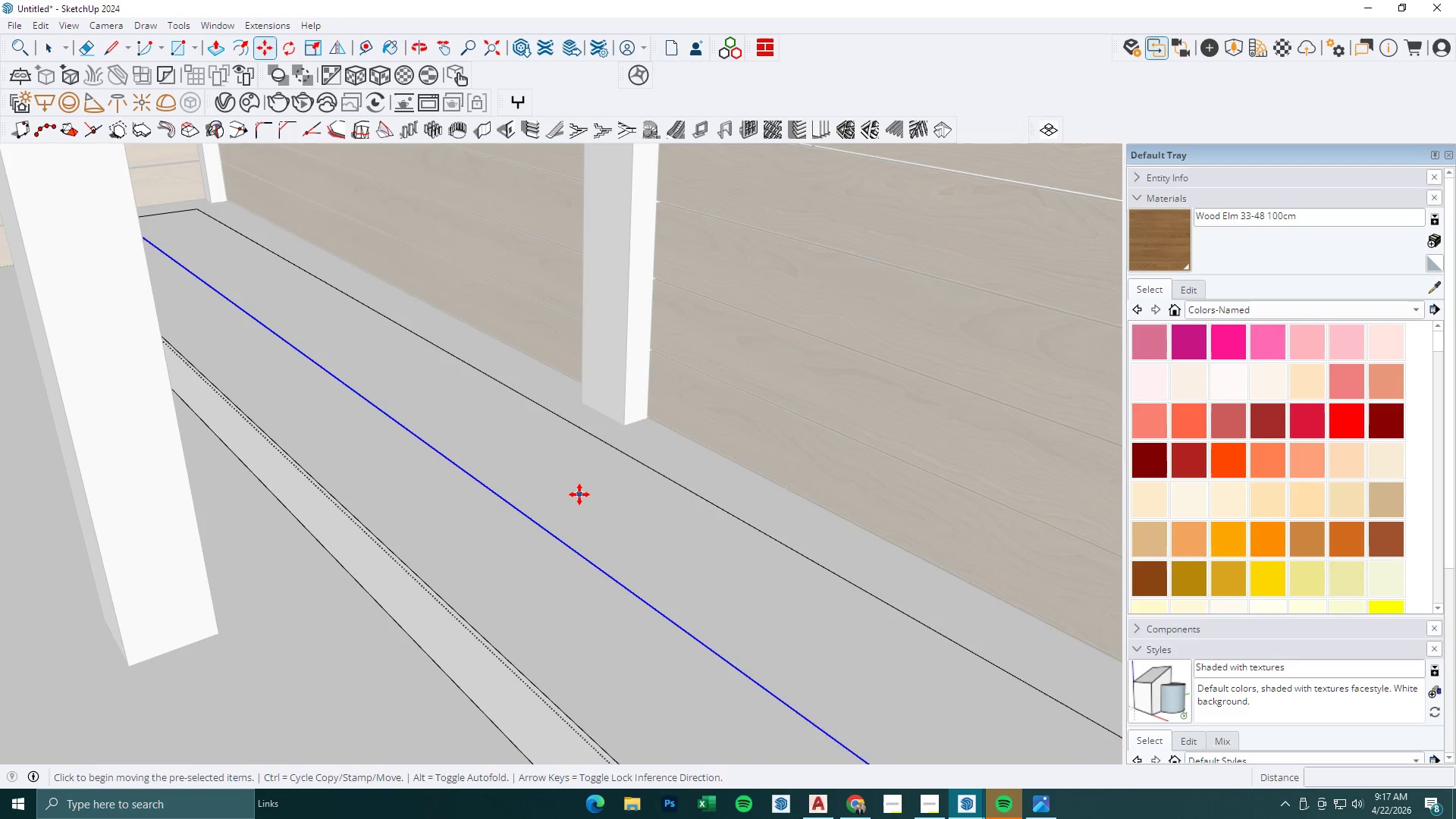 
left_click([579, 494])
 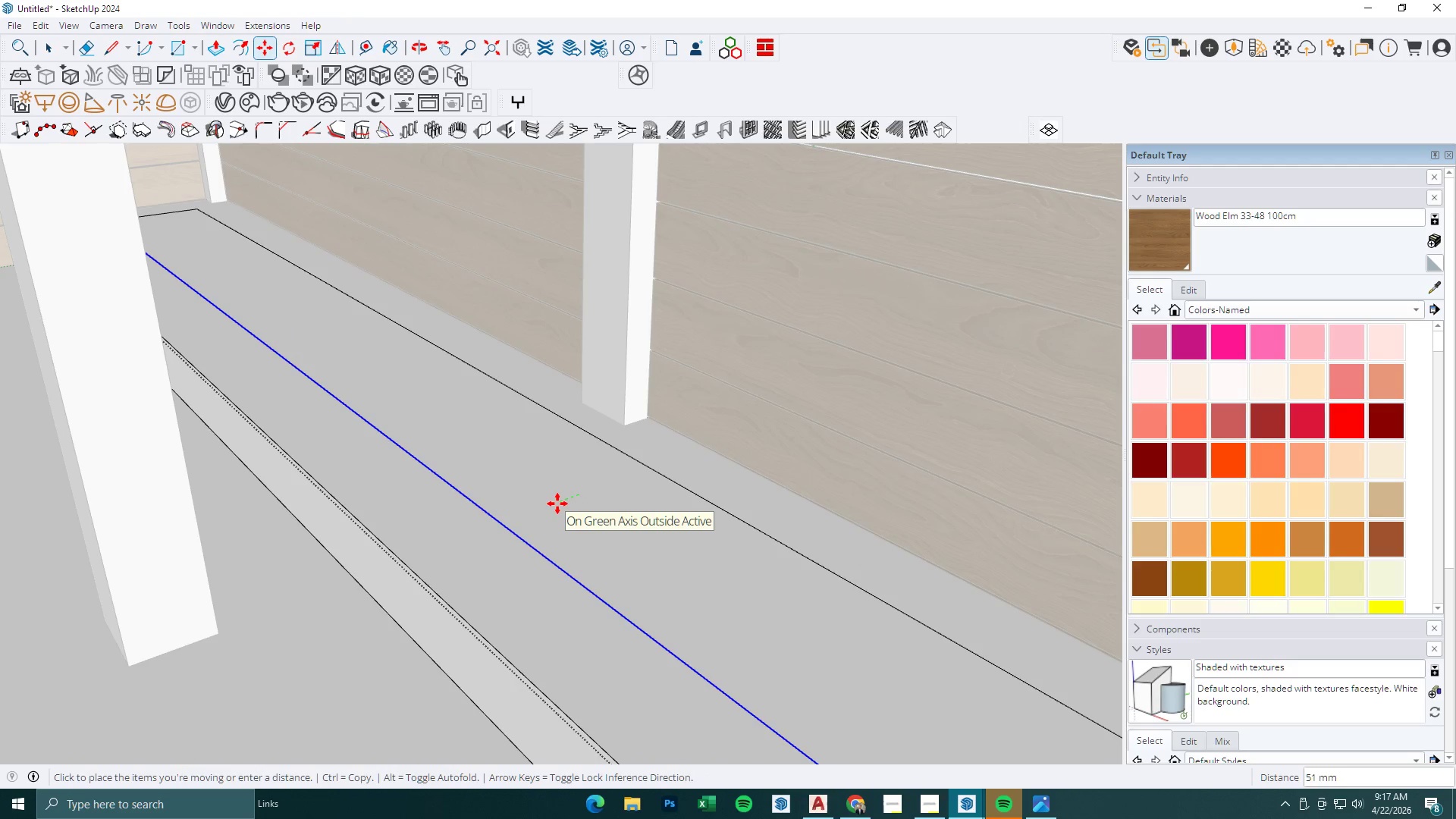 
scroll: coordinate [560, 497], scroll_direction: up, amount: 7.0
 